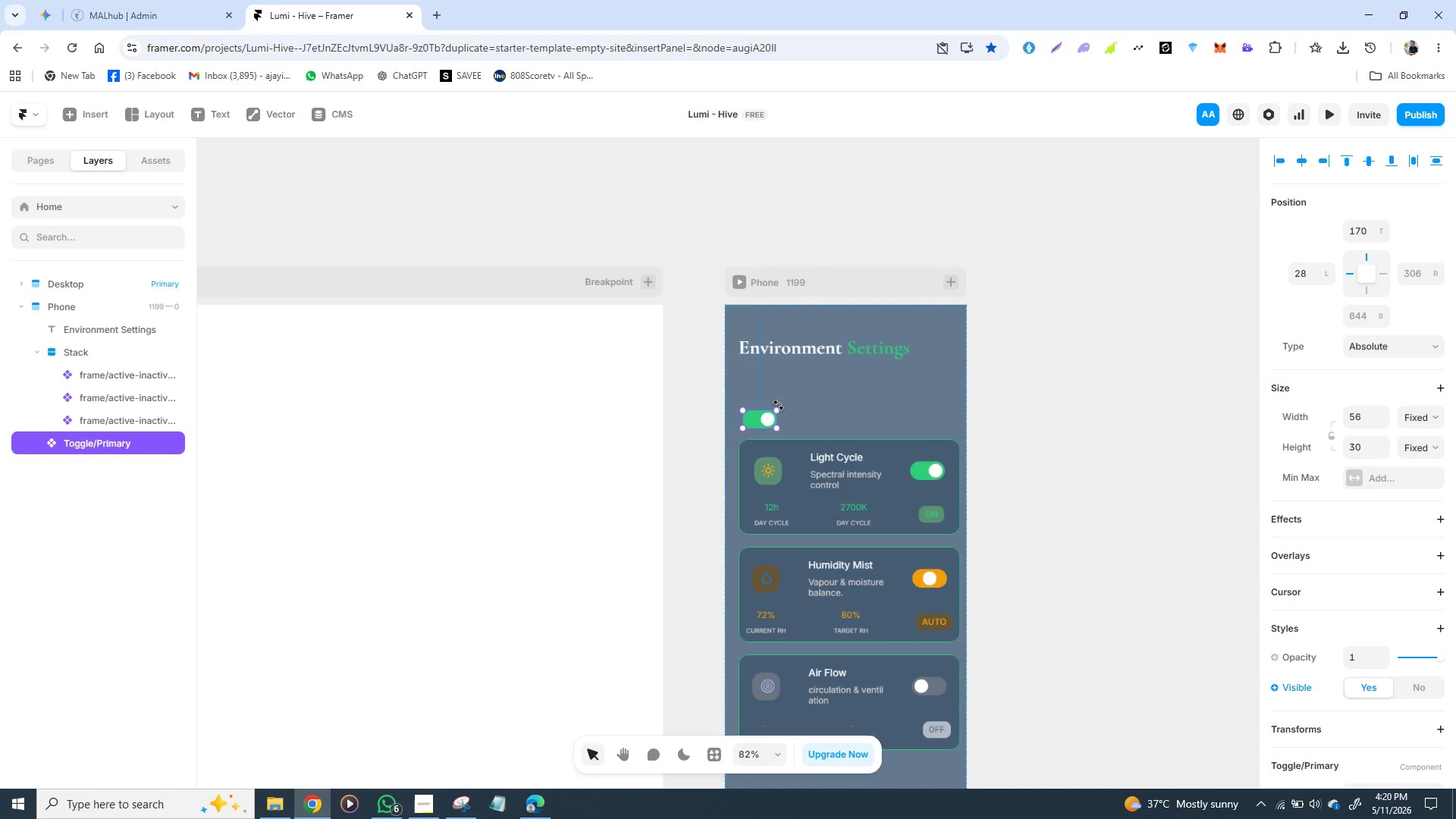 
key(Control+D)
 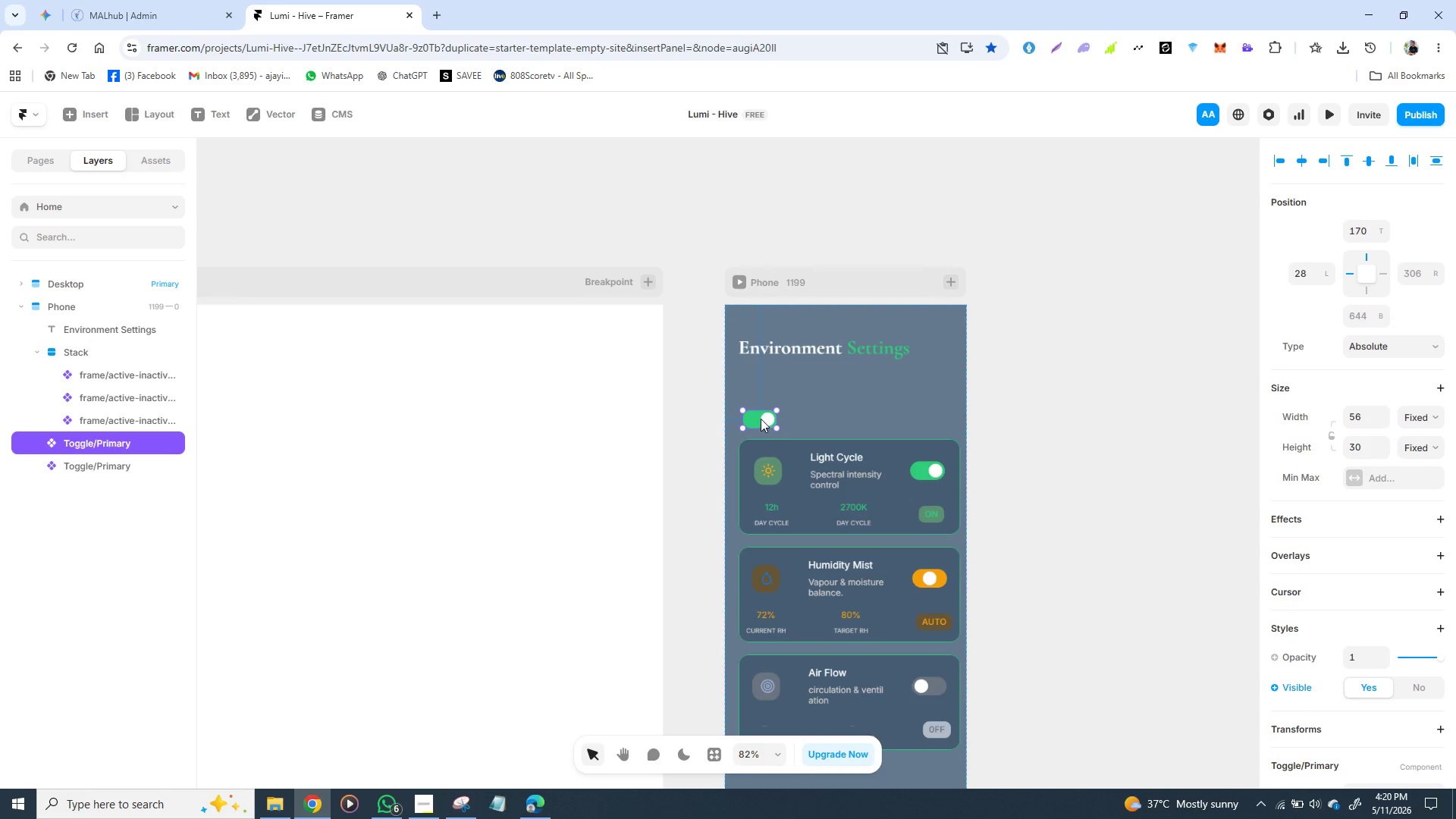 
left_click_drag(start_coordinate=[761, 419], to_coordinate=[806, 419])
 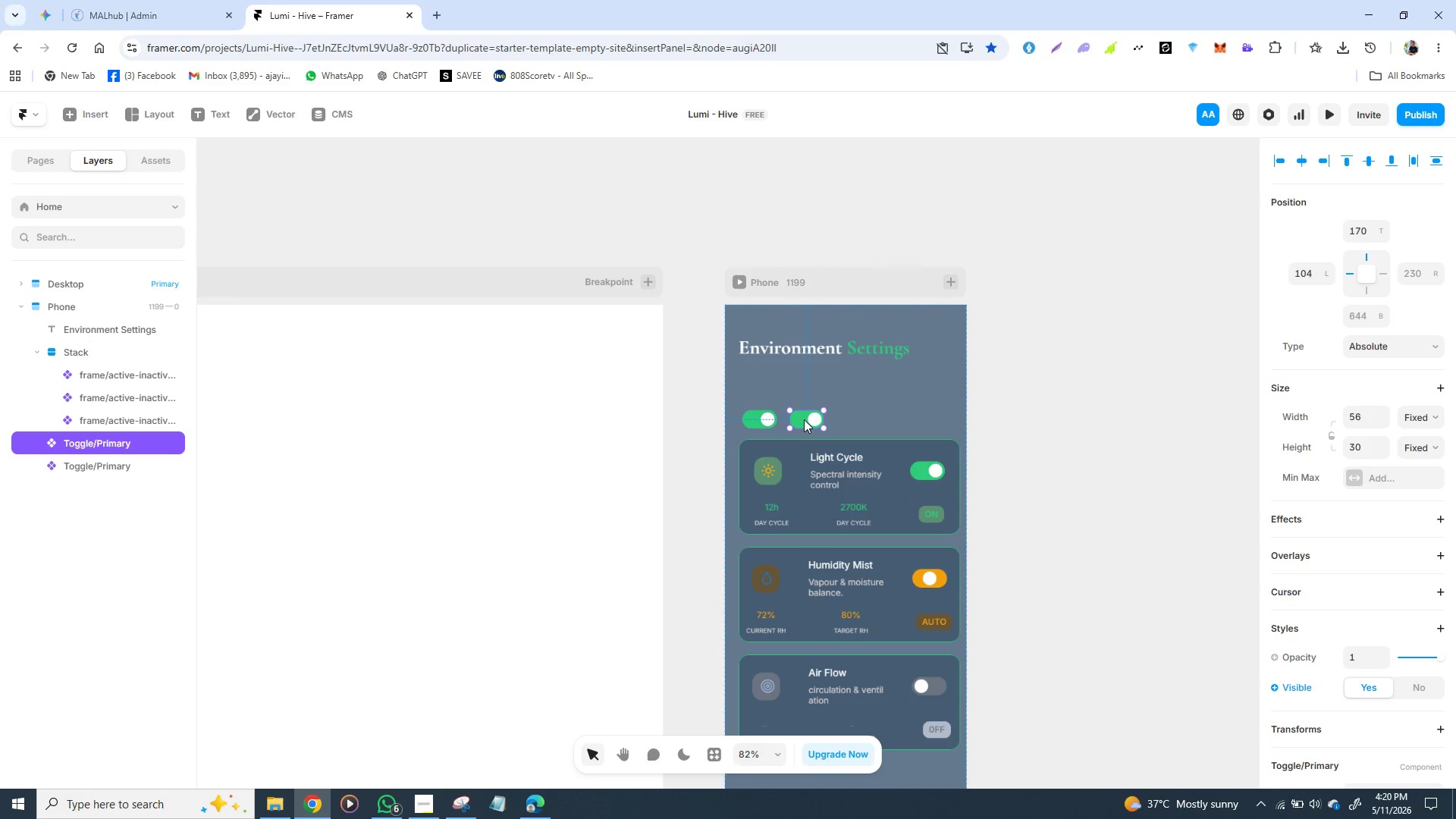 
key(Control+D)
 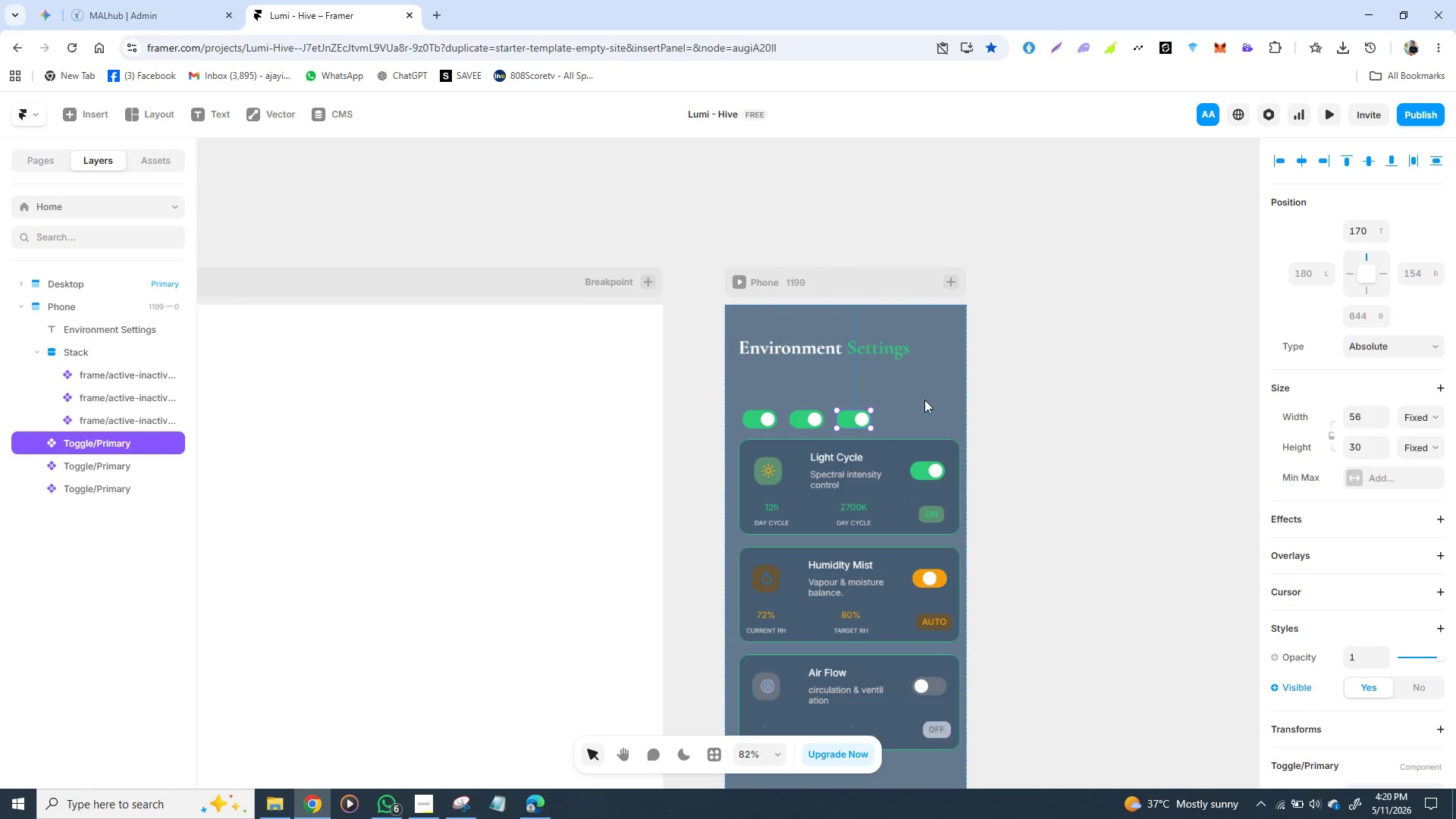 
left_click([1046, 400])
 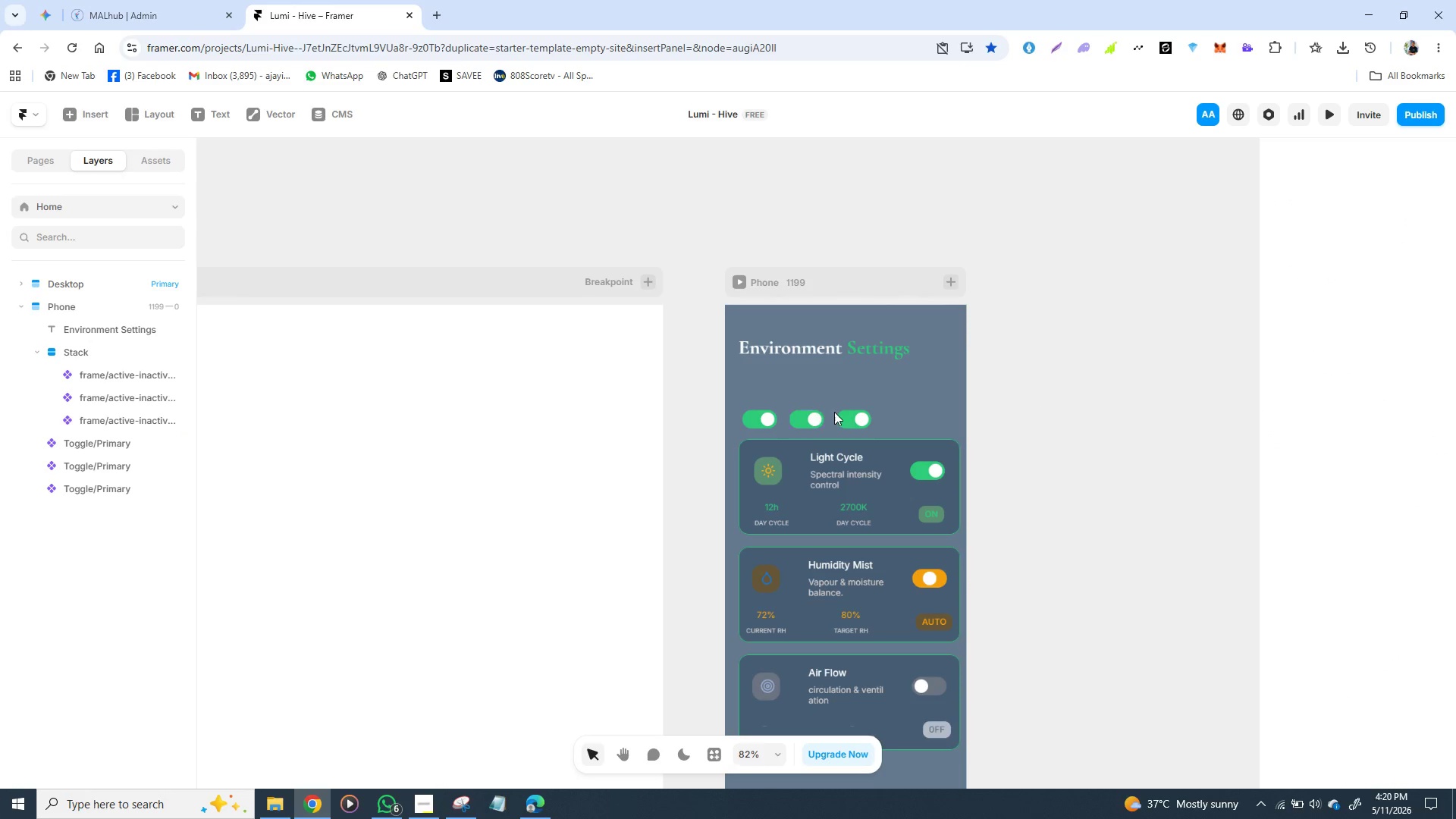 
left_click_drag(start_coordinate=[849, 412], to_coordinate=[923, 410])
 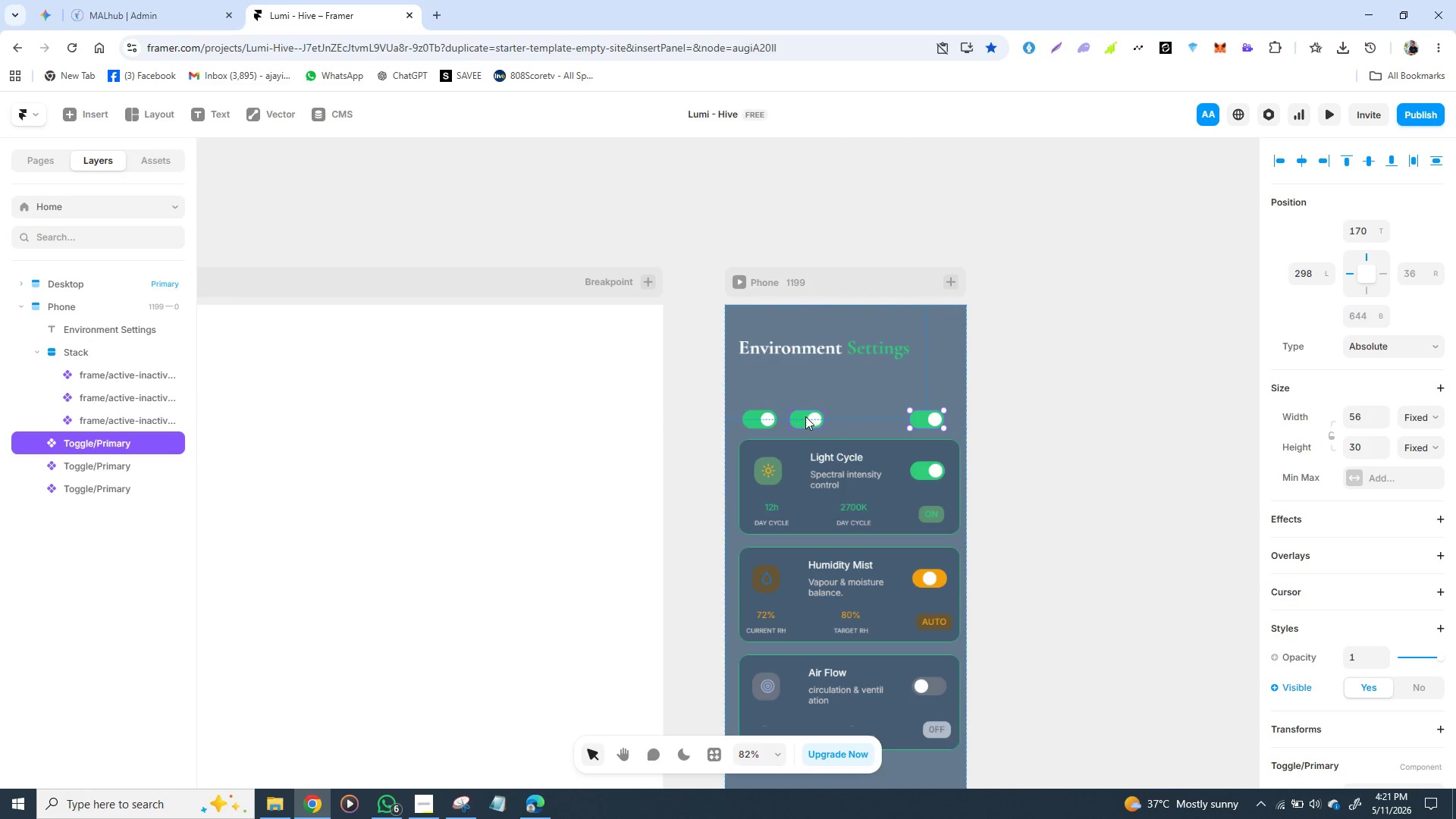 
left_click_drag(start_coordinate=[804, 416], to_coordinate=[849, 419])
 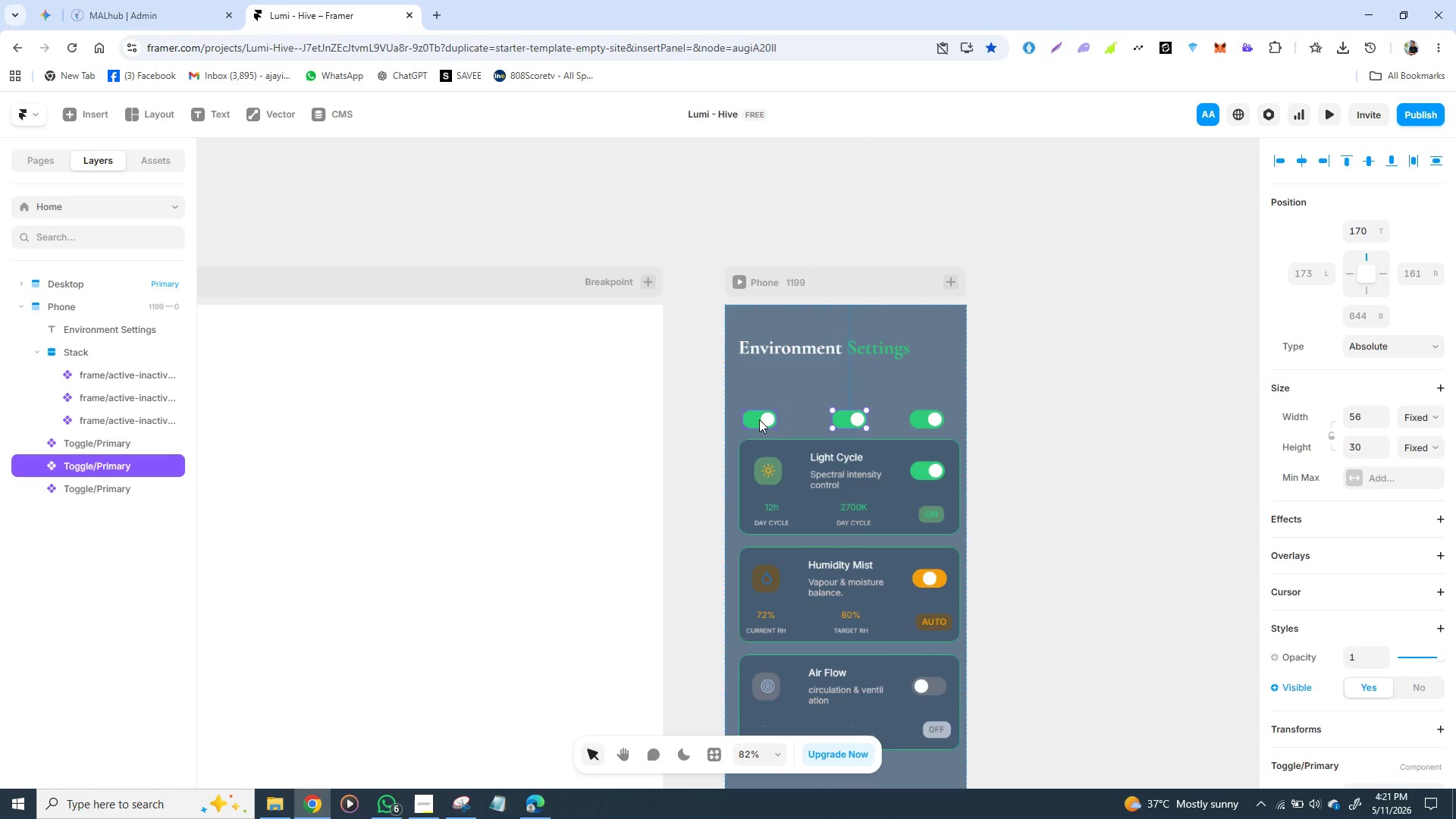 
left_click([752, 417])
 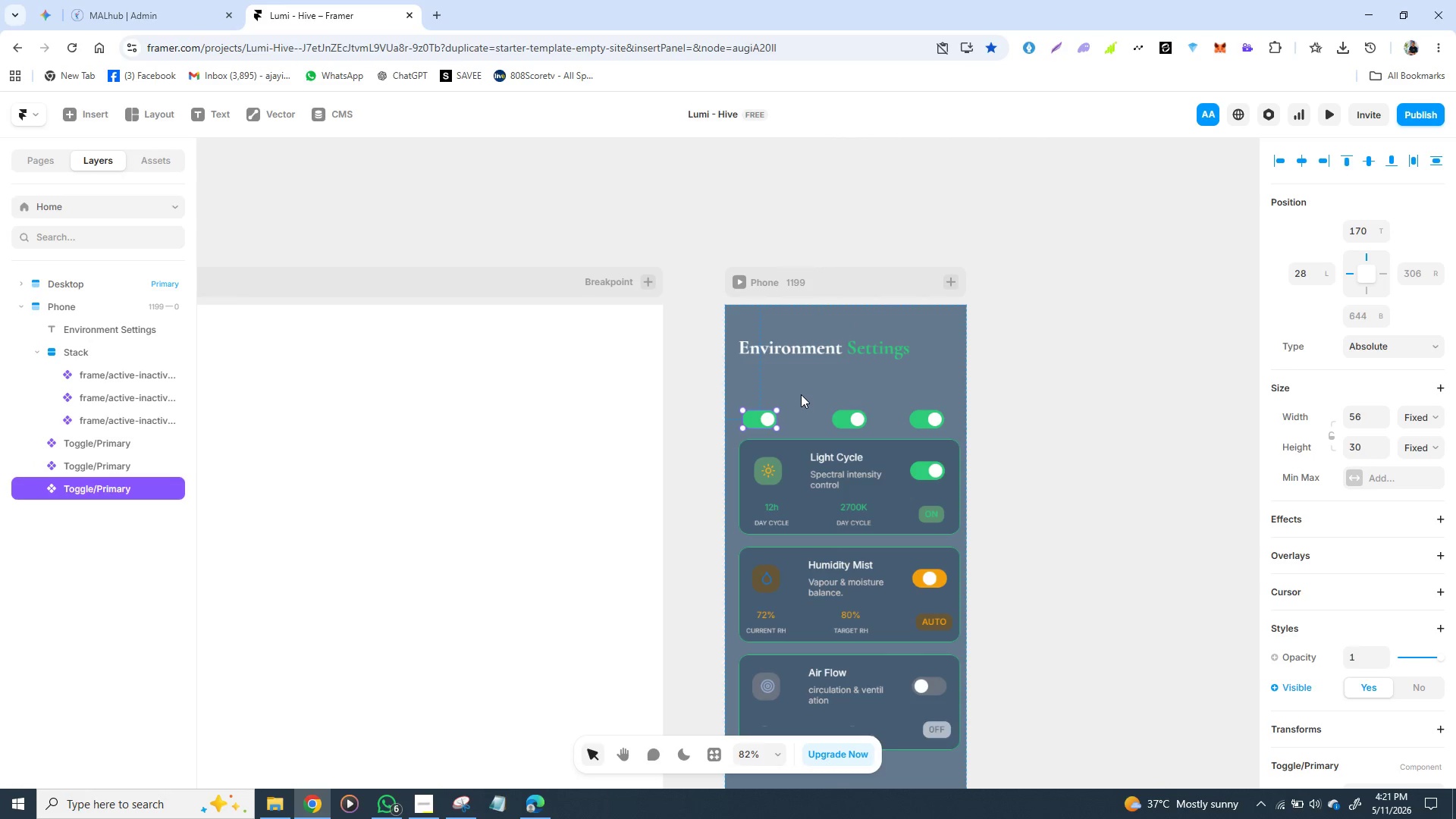 
left_click([799, 393])
 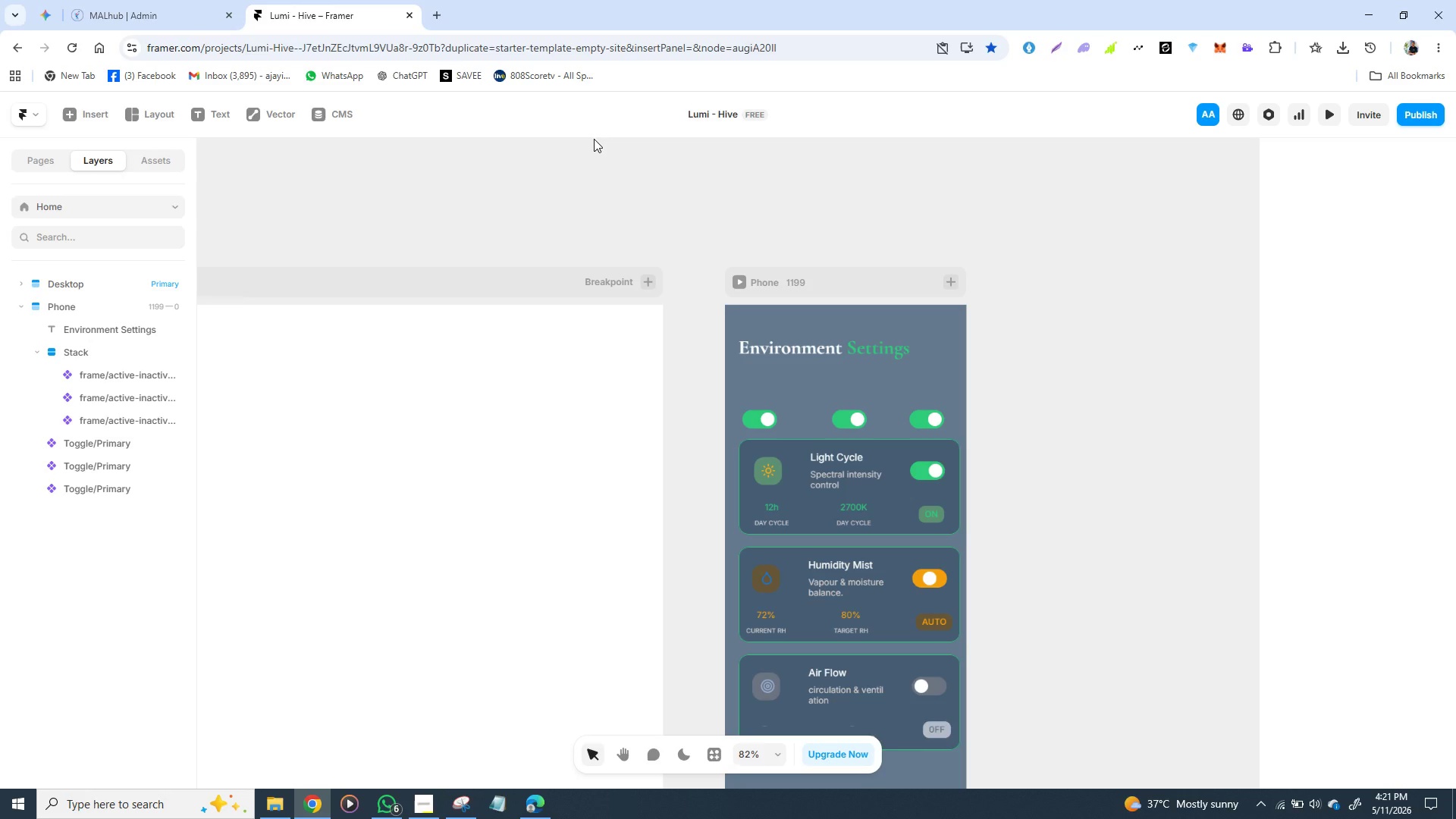 
wait(12.23)
 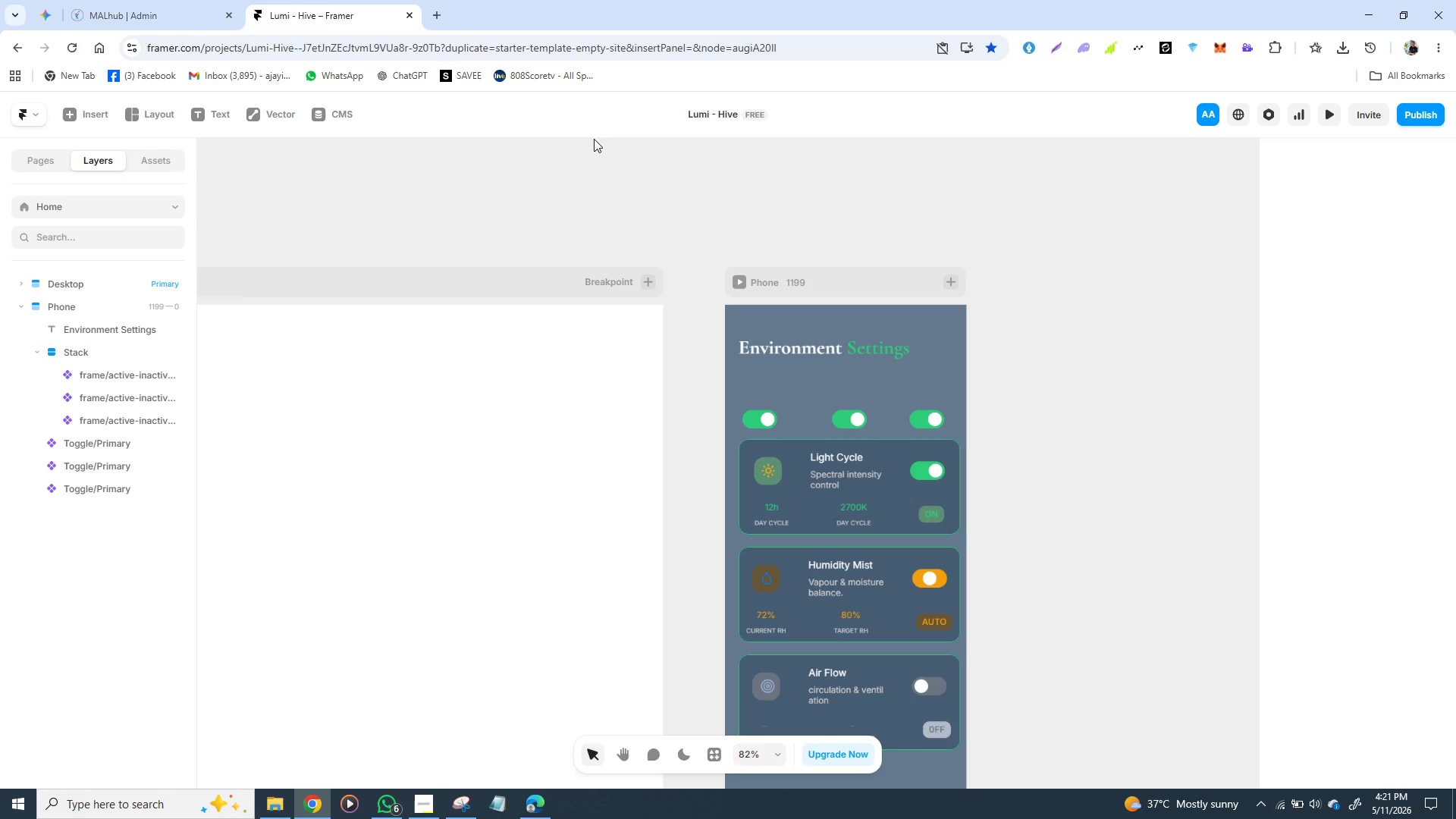 
left_click([760, 425])
 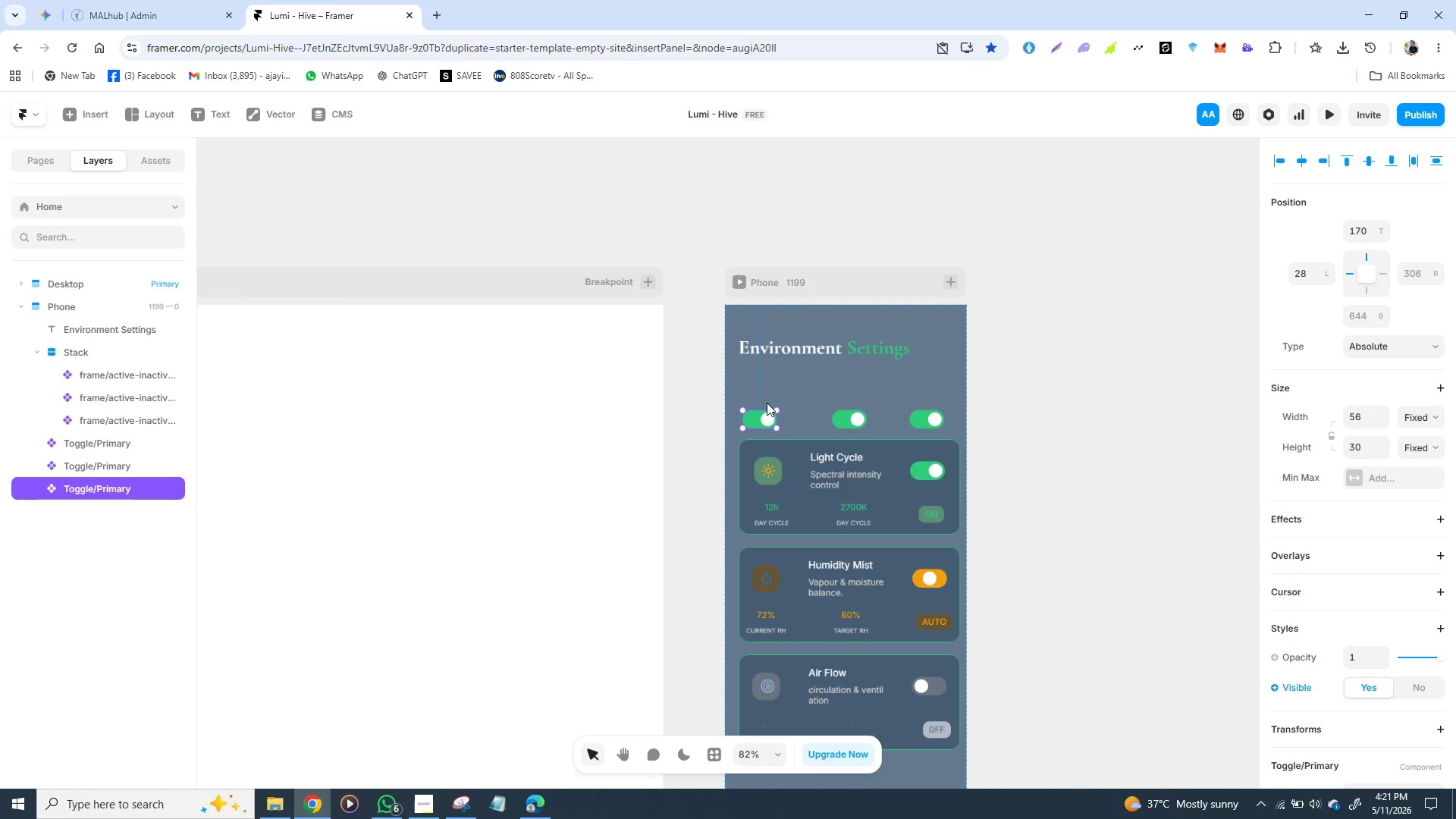 
left_click([767, 401])
 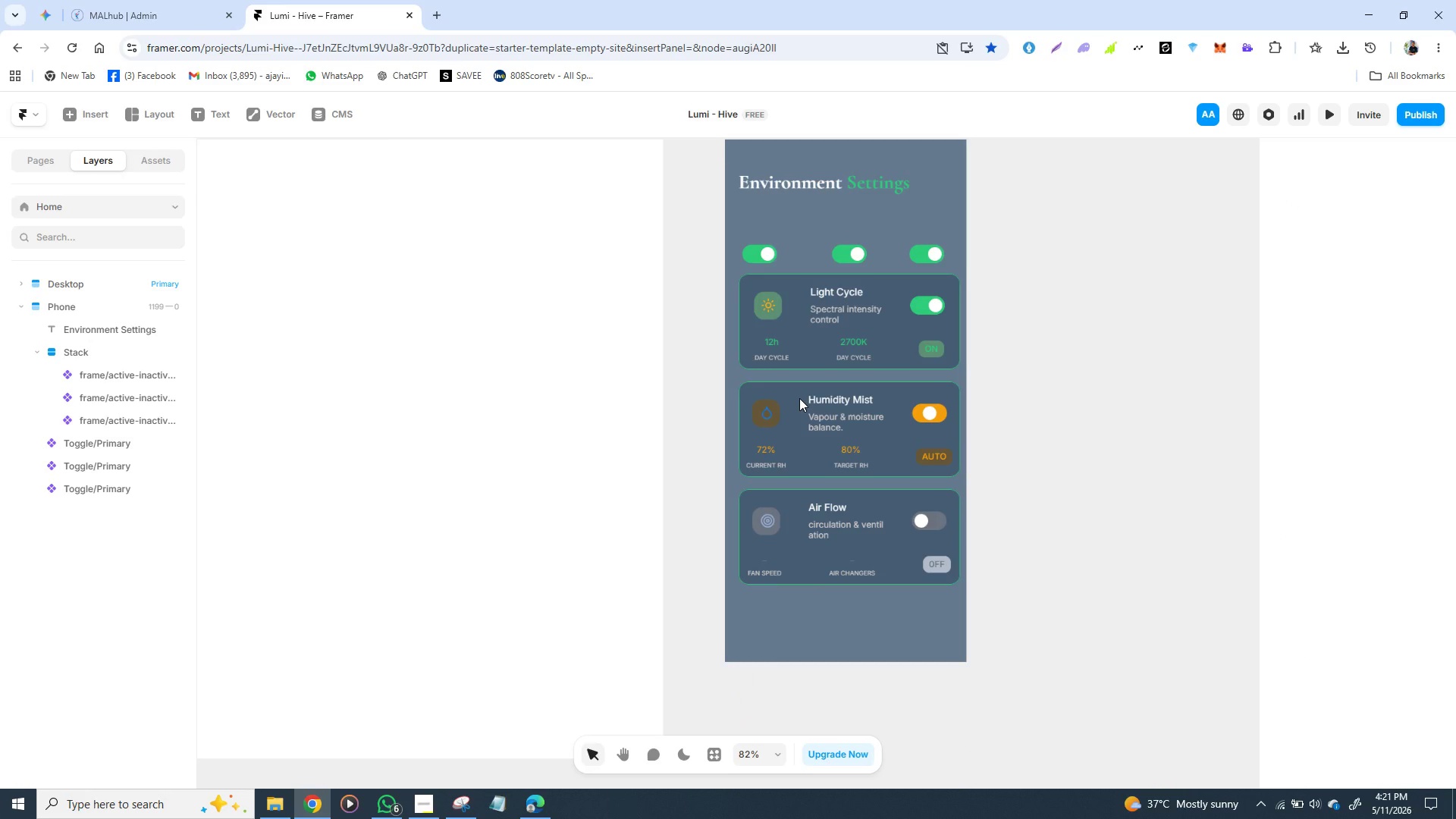 
wait(20.53)
 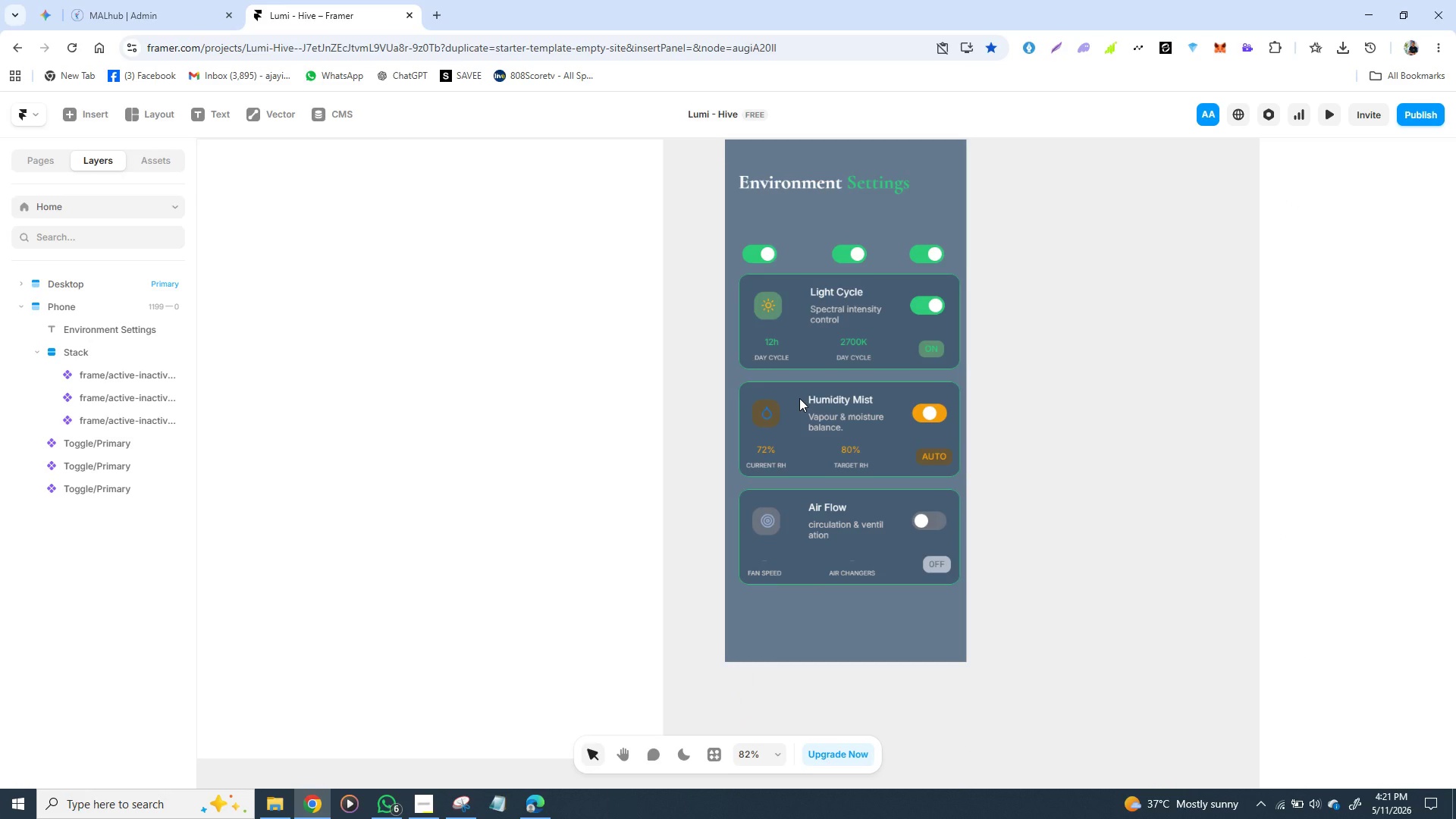 
left_click([752, 372])
 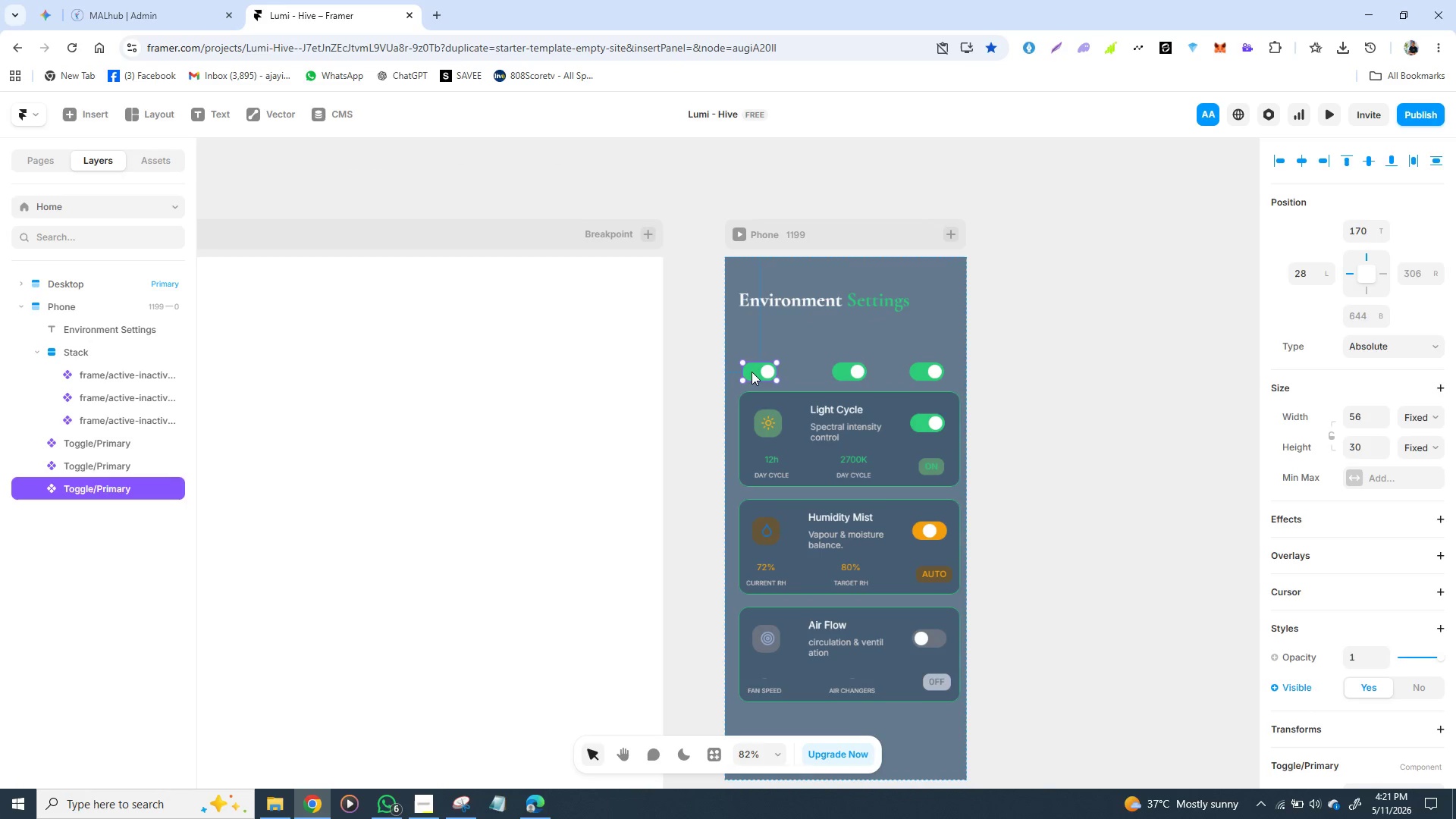 
key(Backspace)
 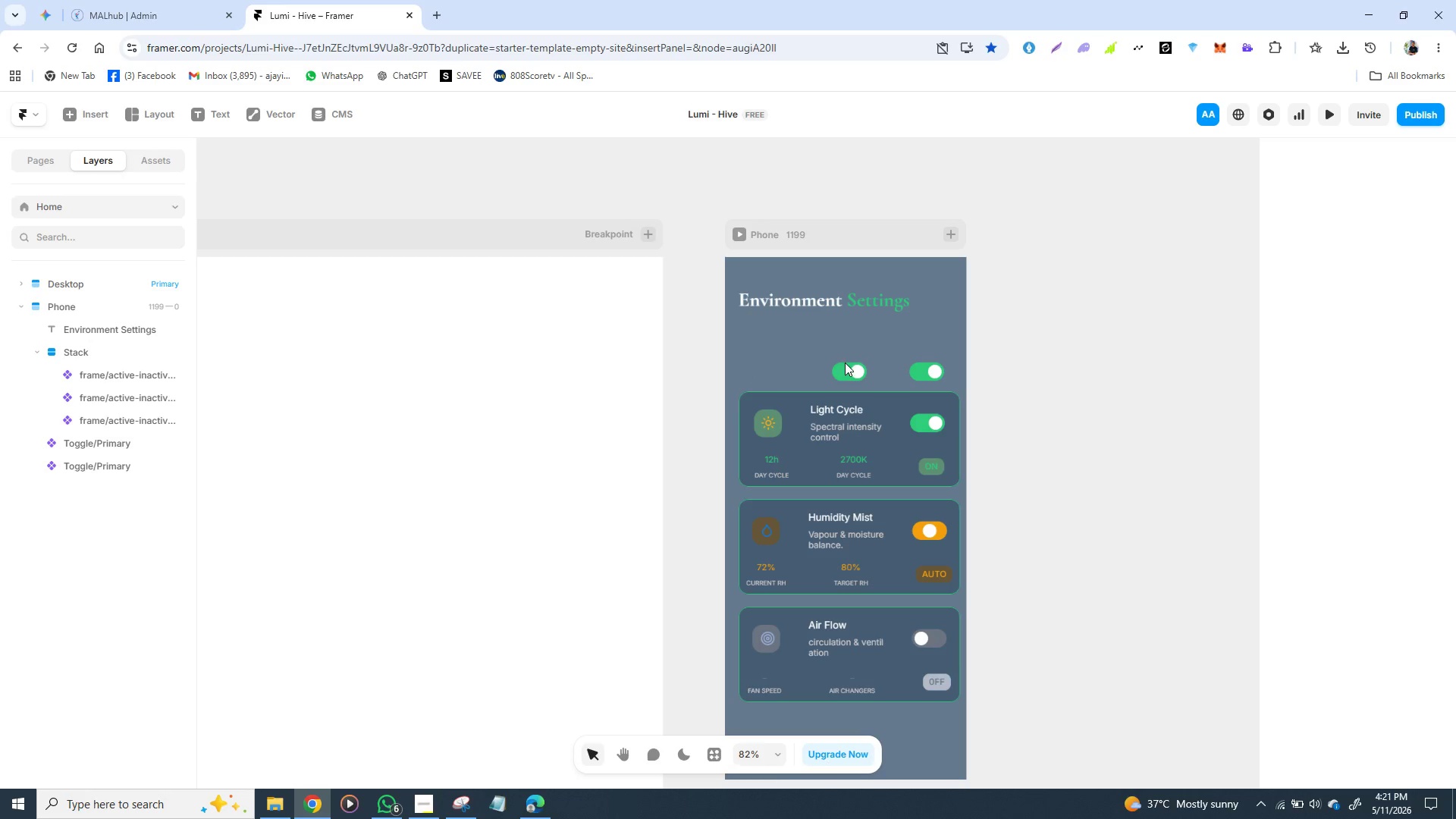 
left_click([846, 364])
 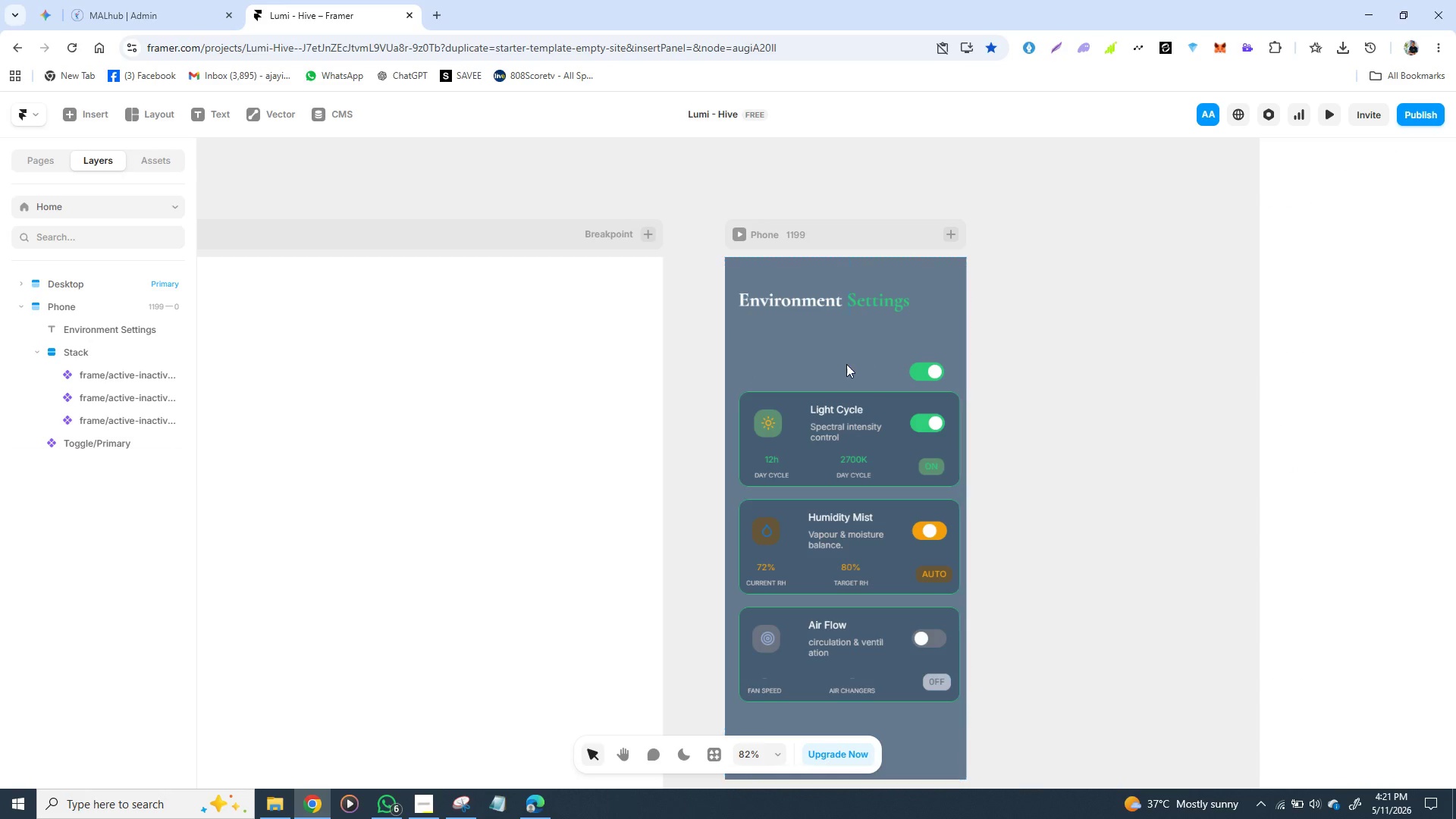 
key(Backspace)
 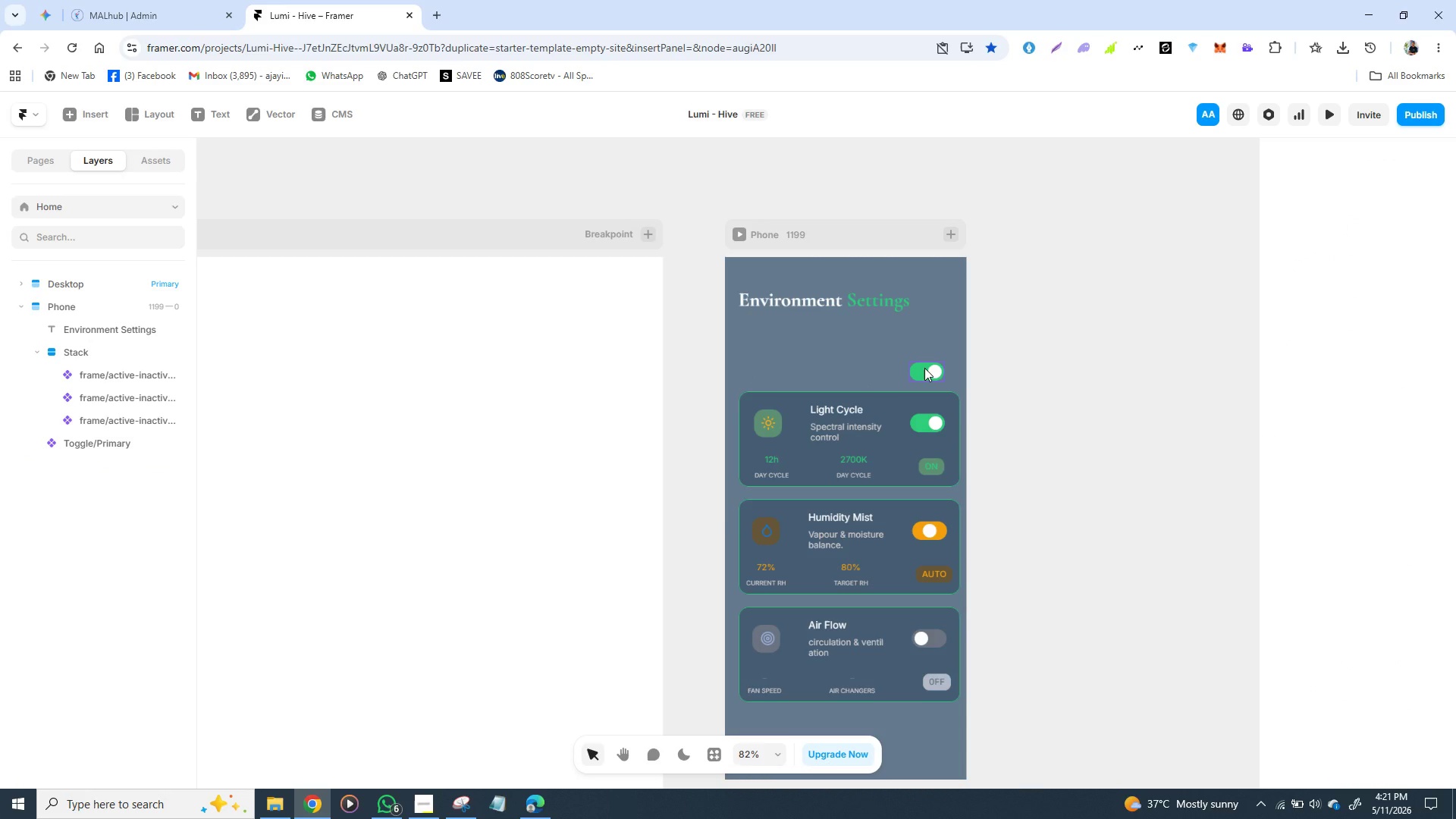 
left_click([924, 368])
 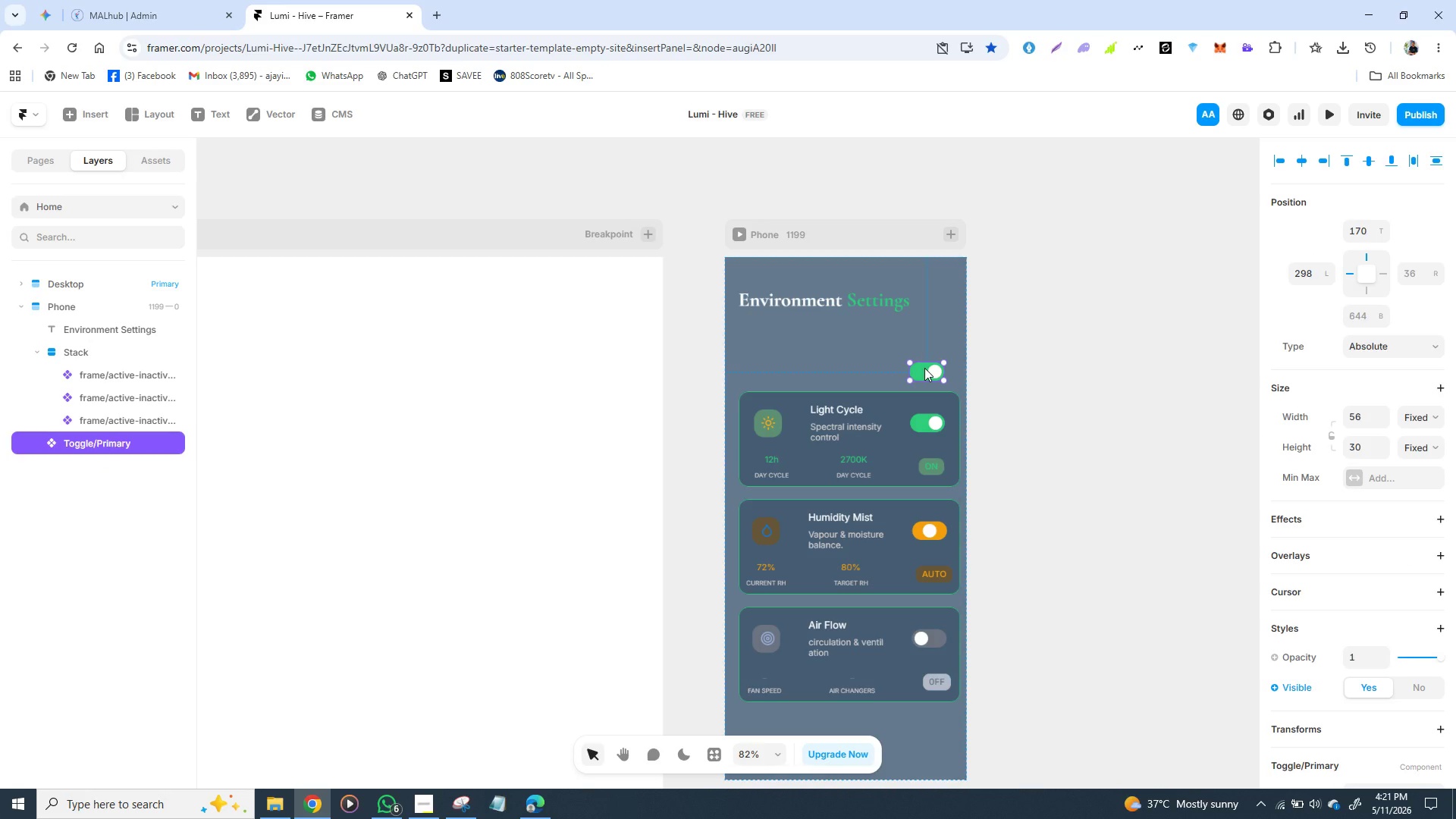 
key(Backspace)
 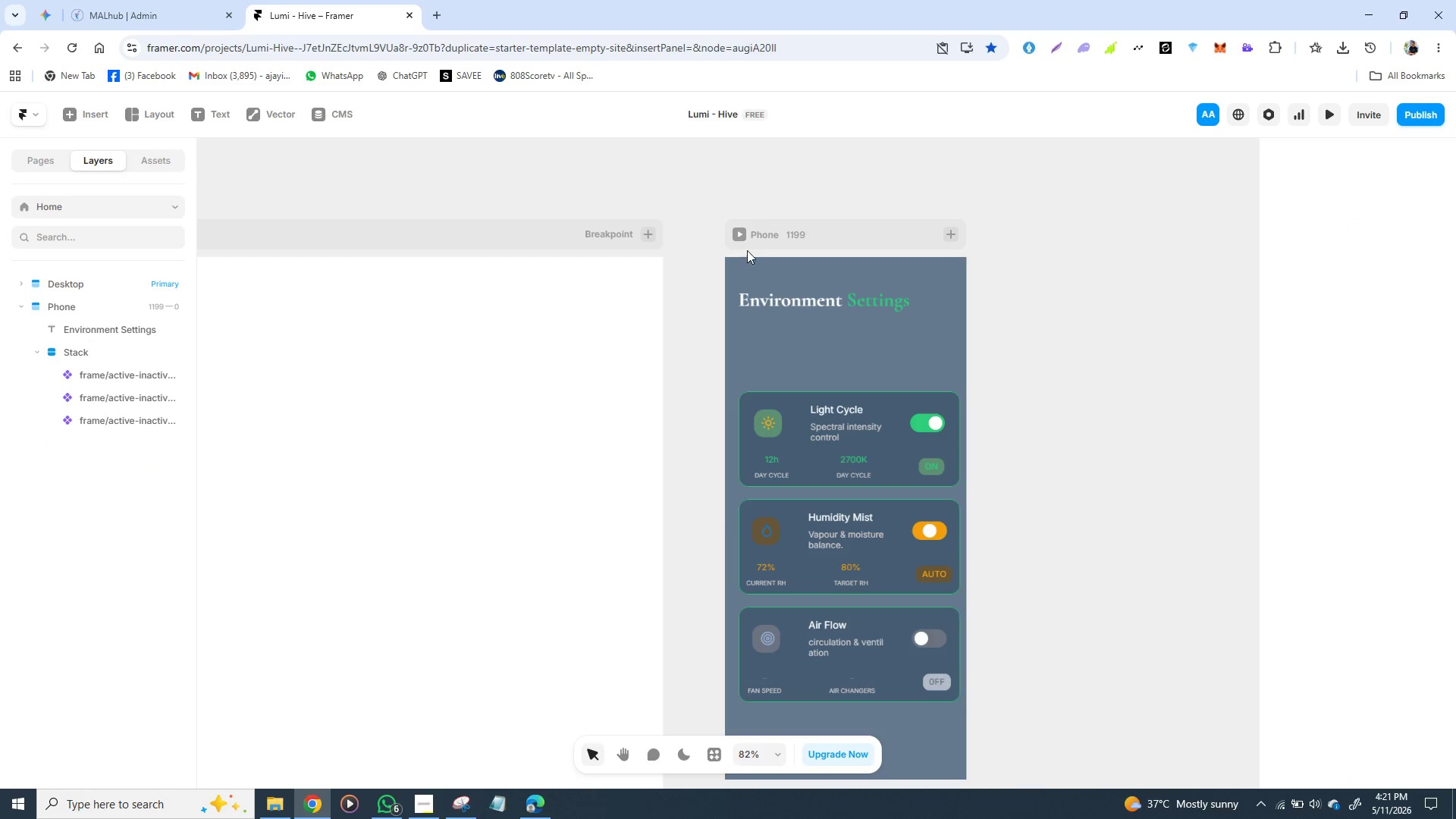 
left_click([740, 234])
 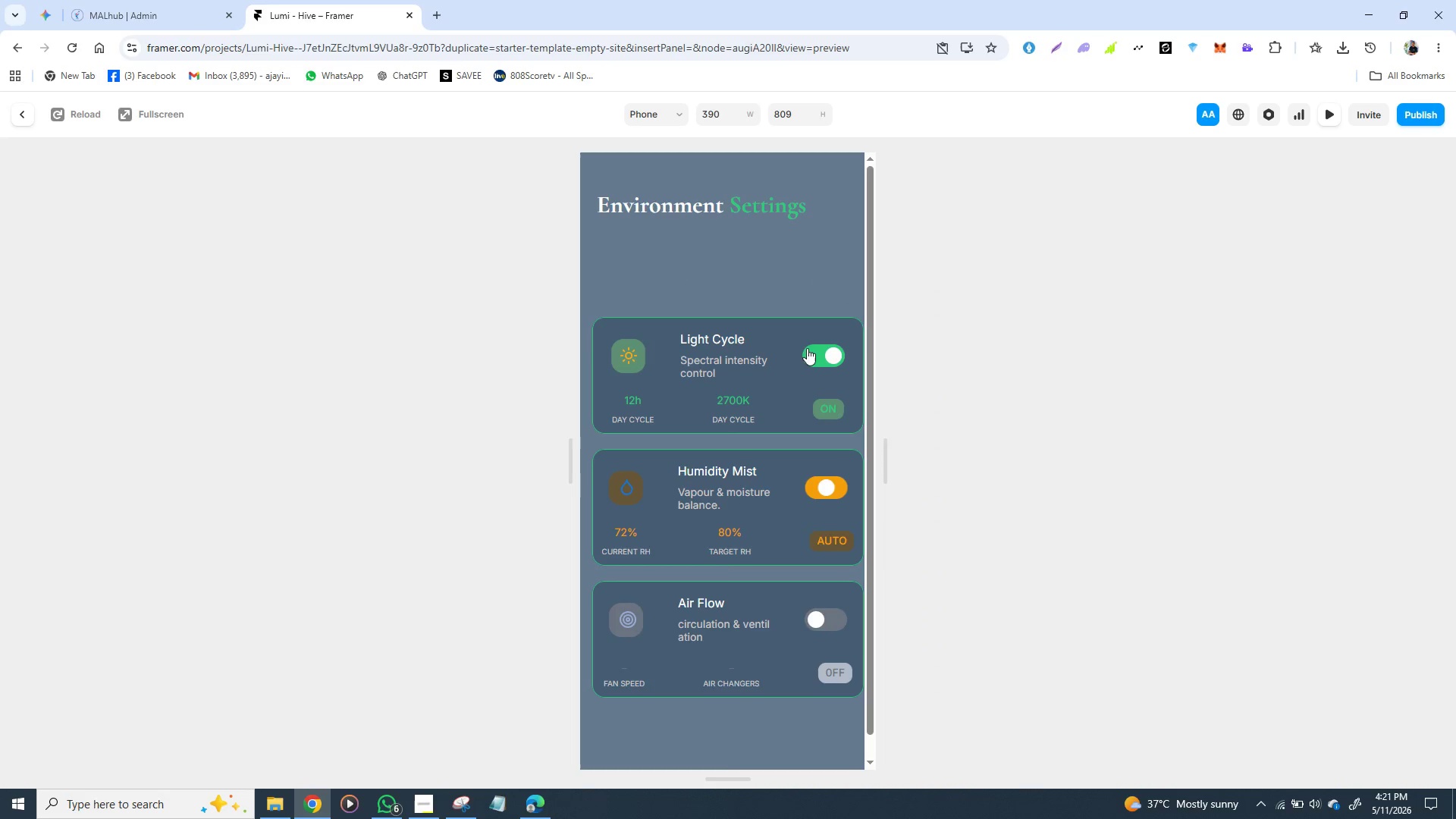 
left_click([833, 356])
 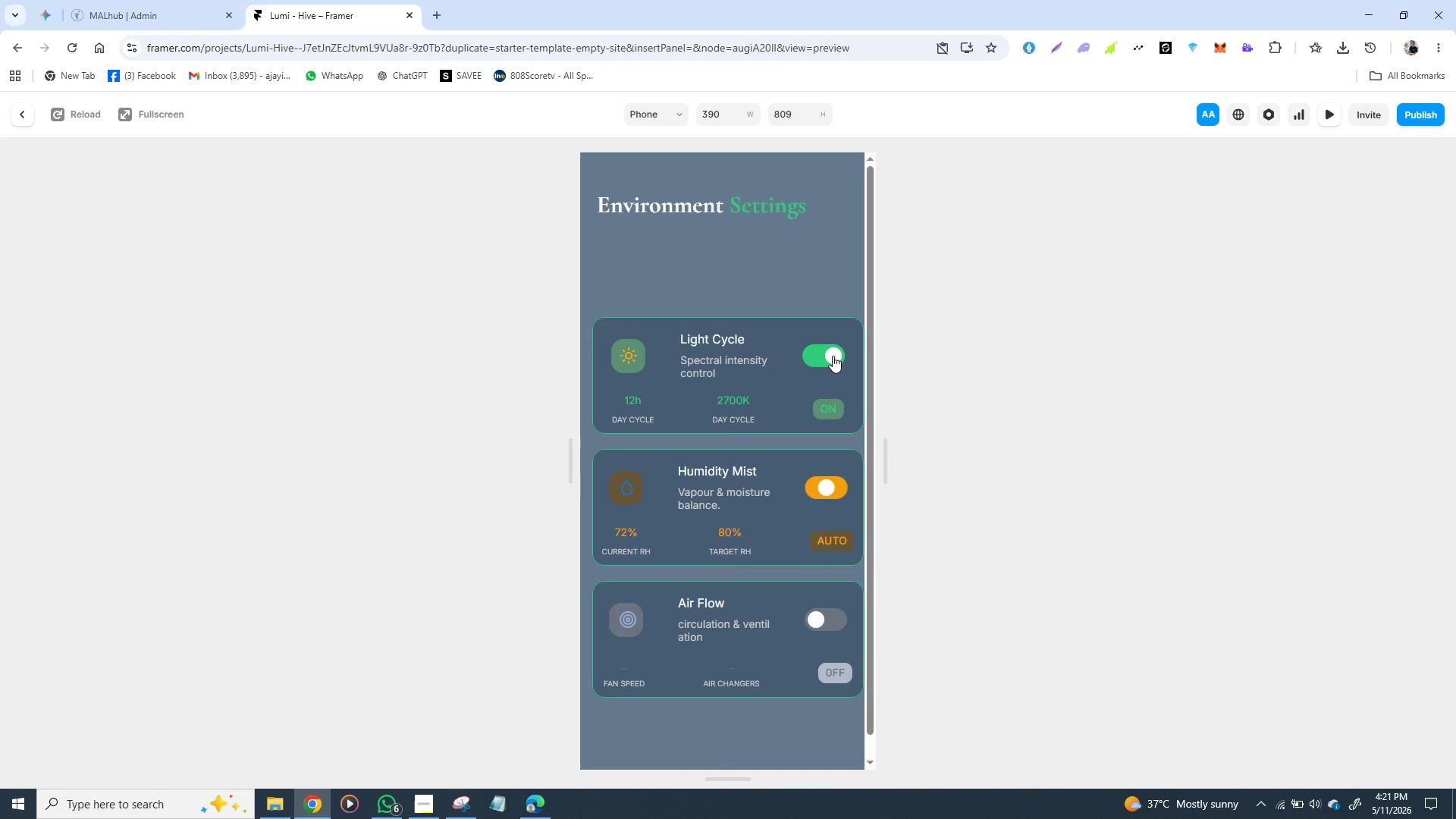 
left_click([833, 356])
 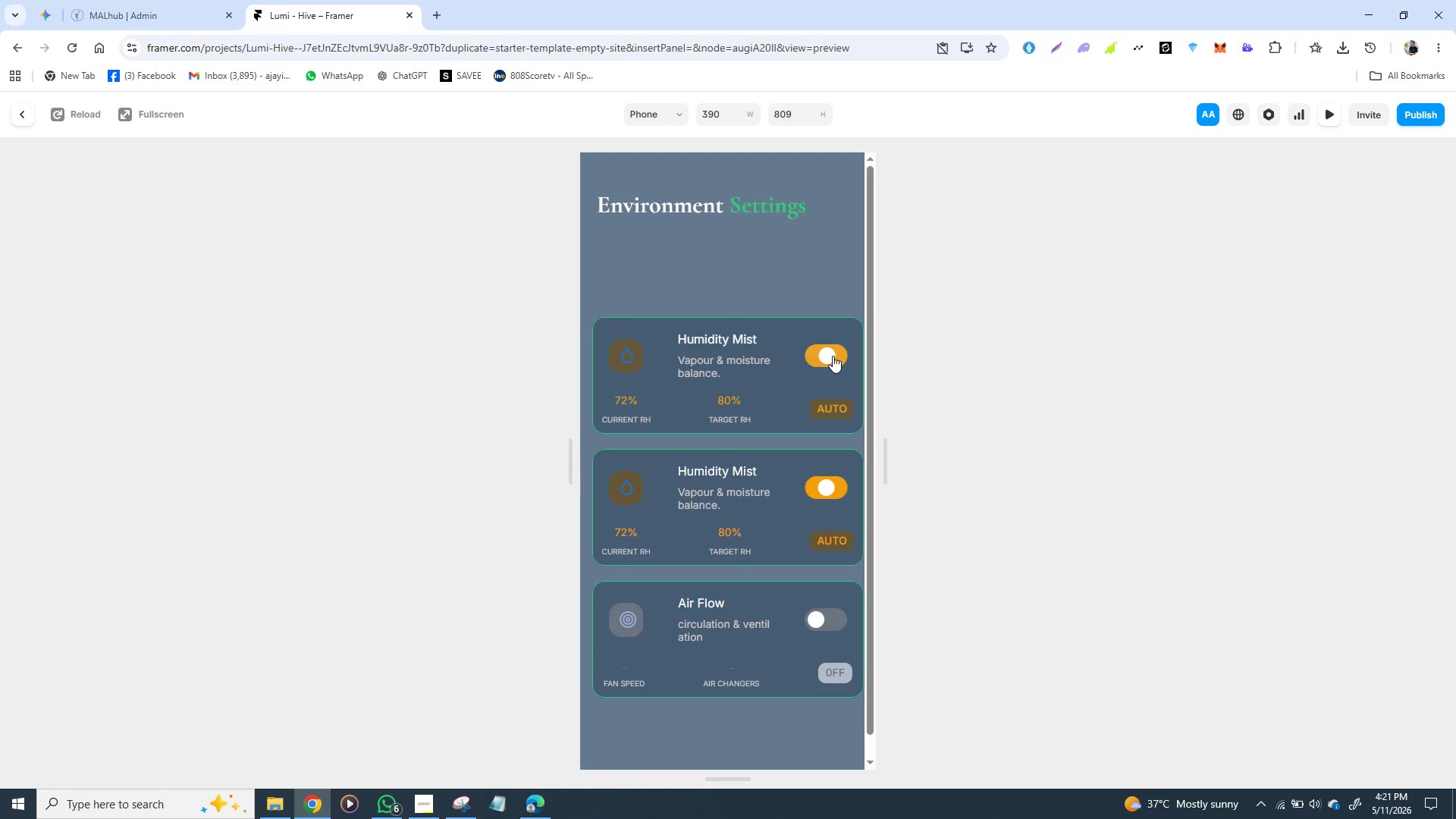 
left_click([833, 356])
 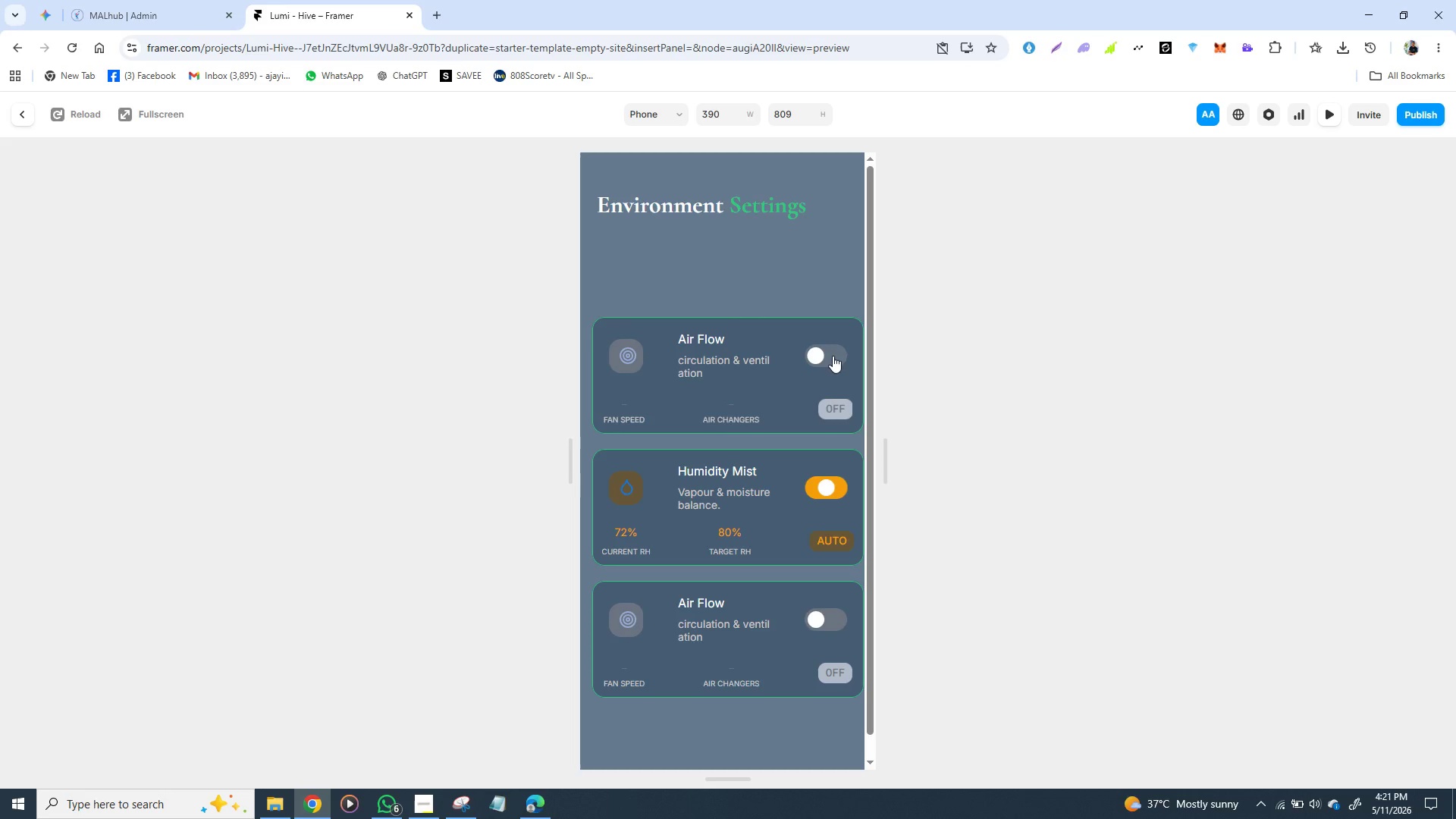 
left_click([833, 356])
 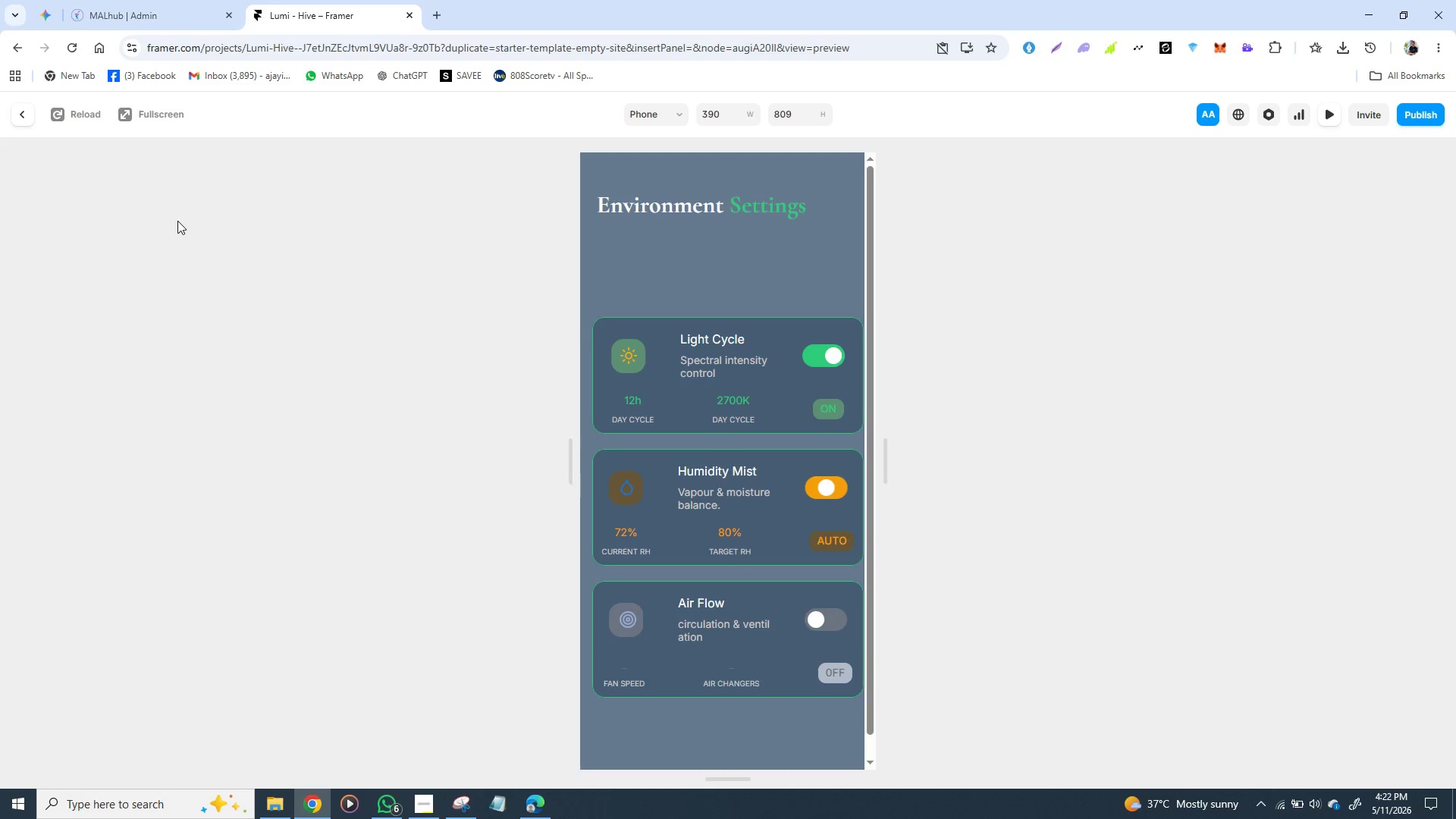 
wait(5.05)
 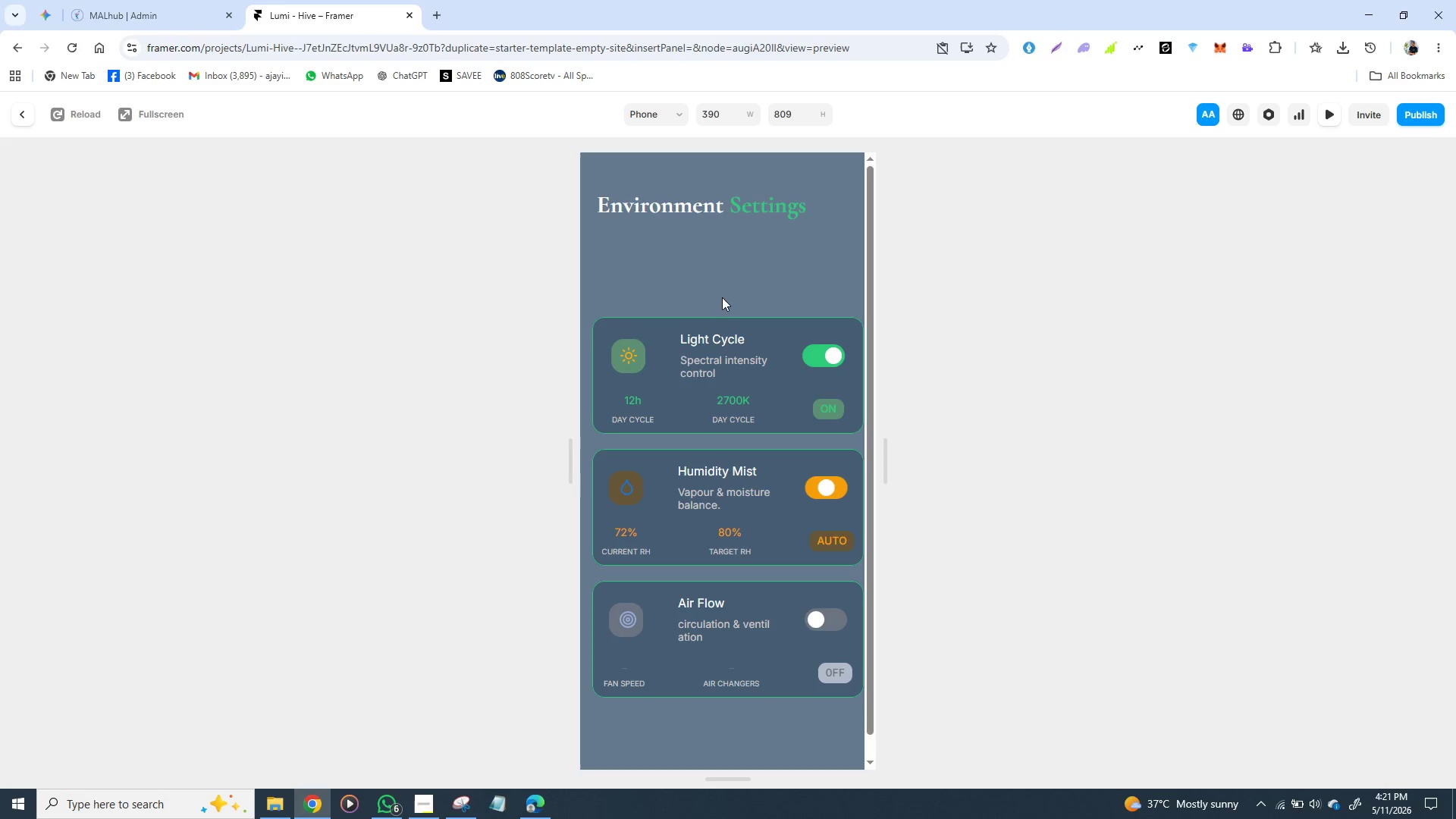 
left_click([22, 119])
 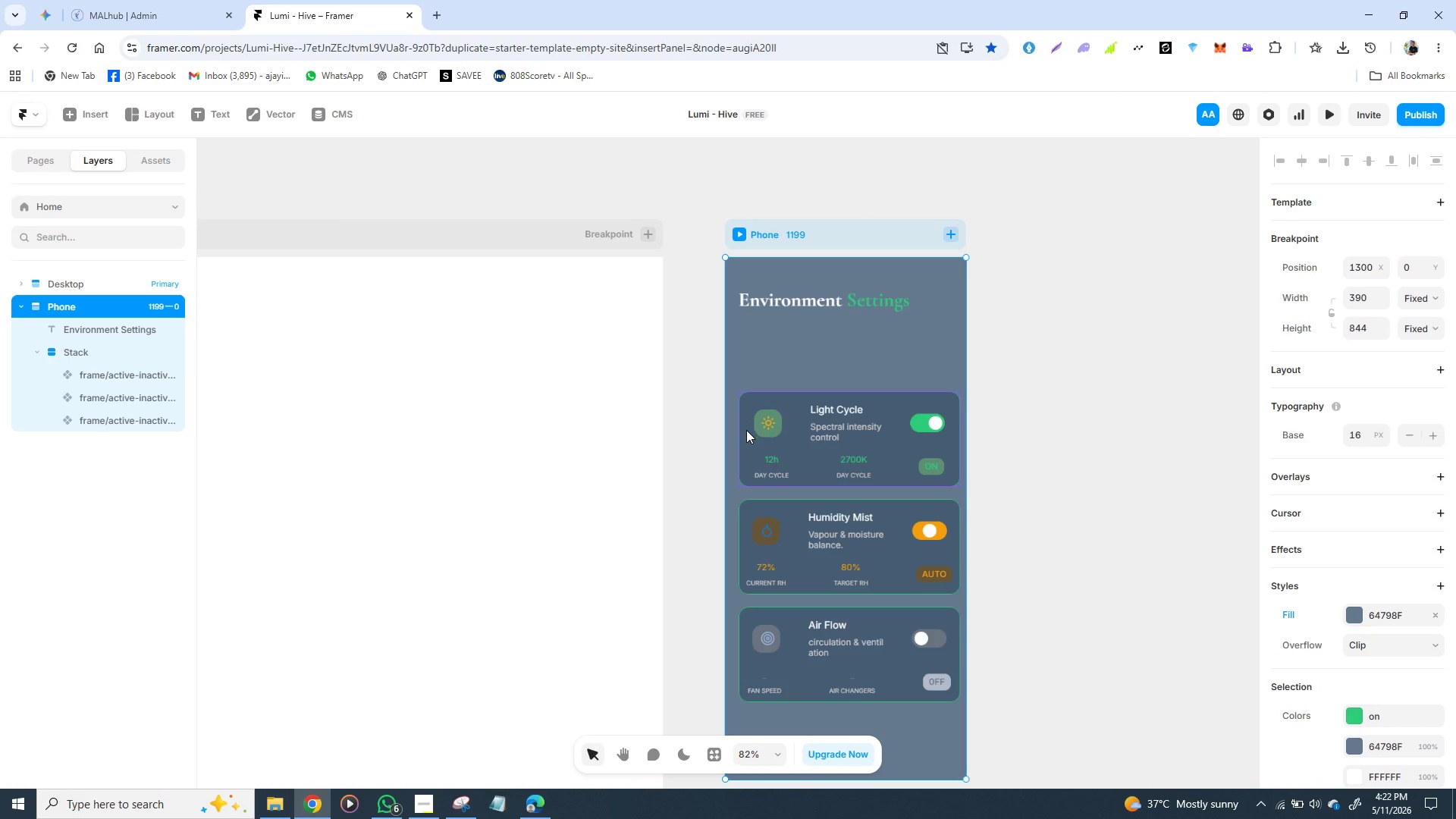 
left_click([742, 455])
 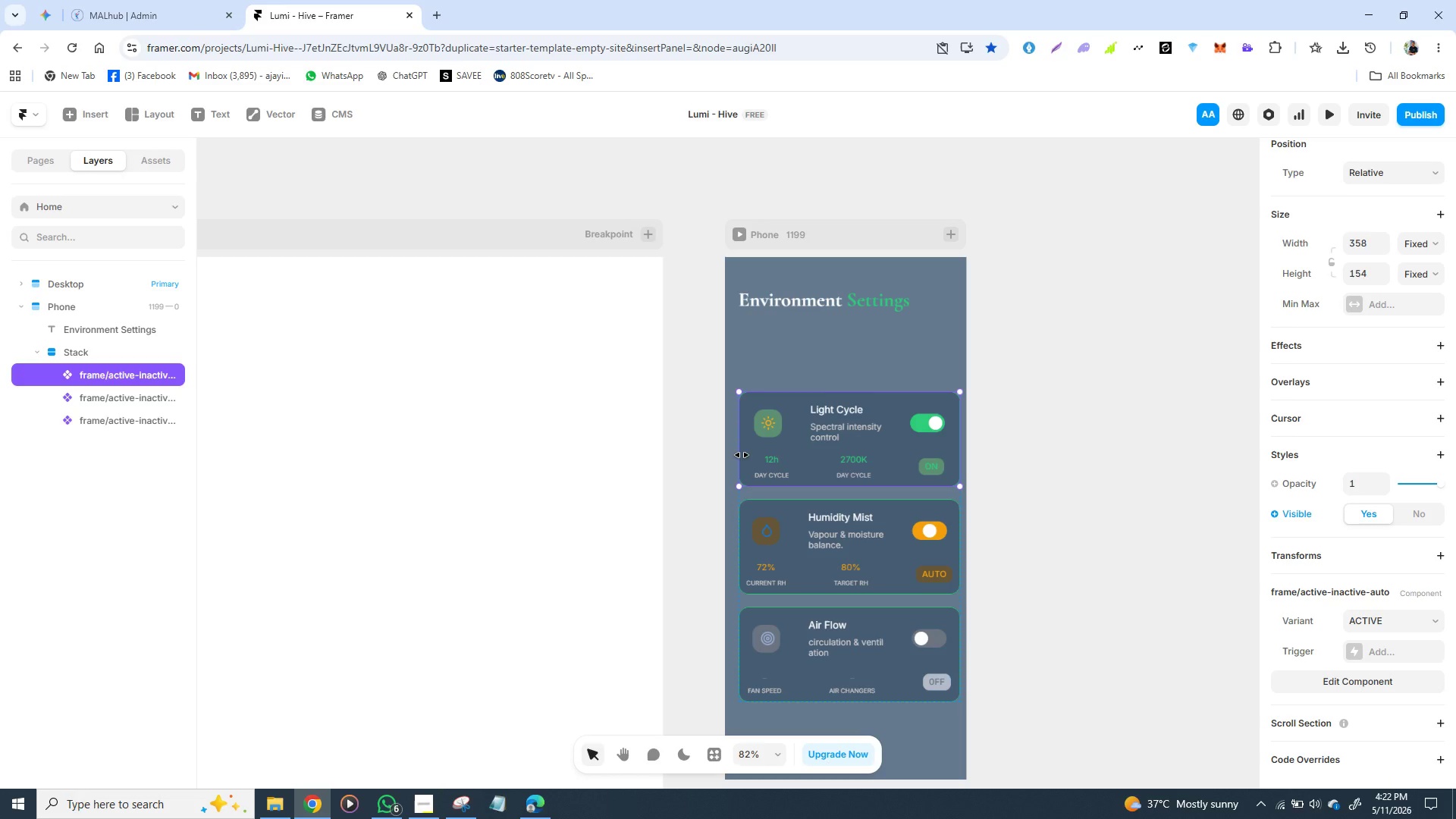 
hold_key(key=ShiftLeft, duration=1.5)
left_click([747, 526])
 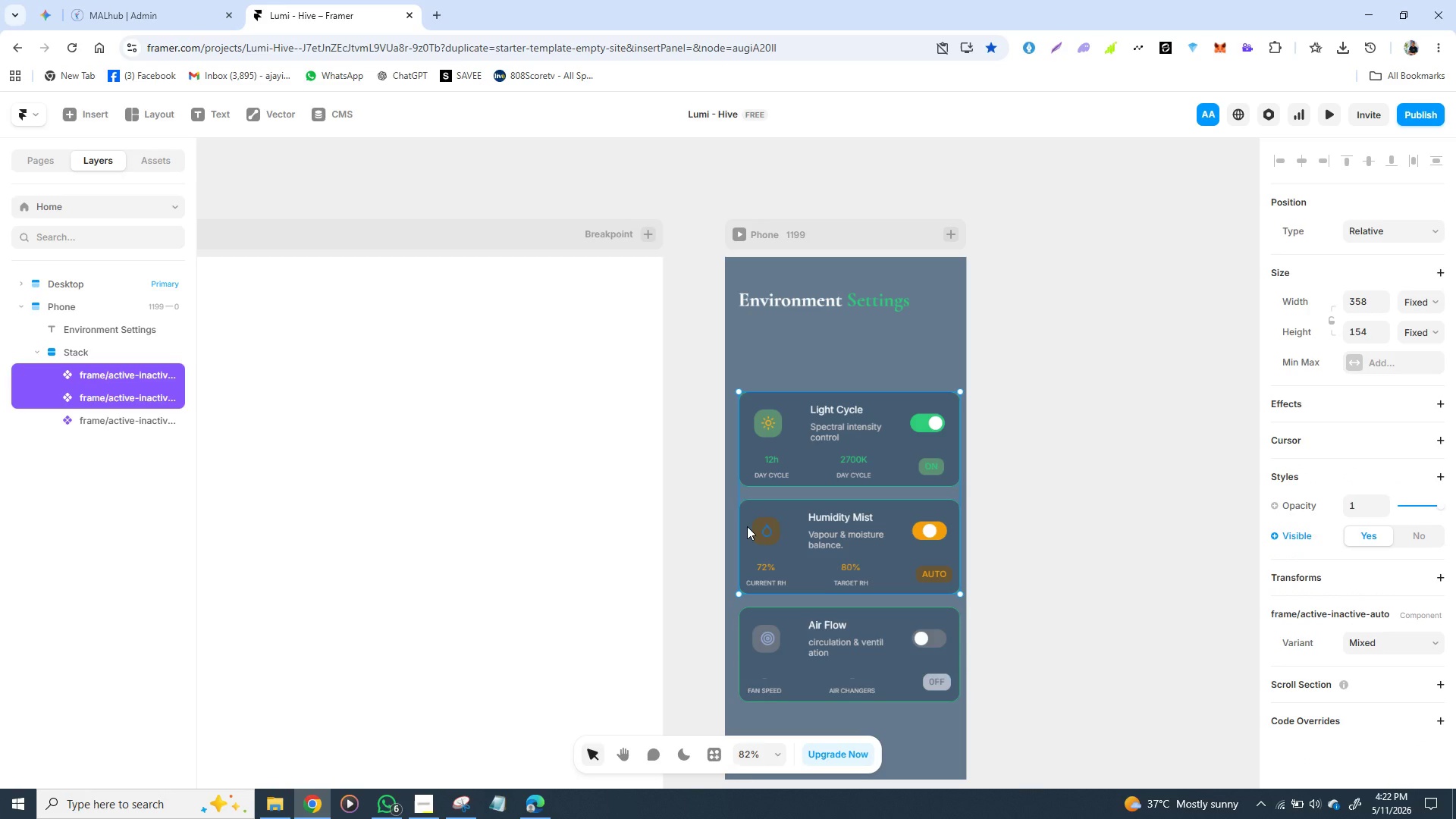 
hold_key(key=ShiftLeft, duration=1.53)
 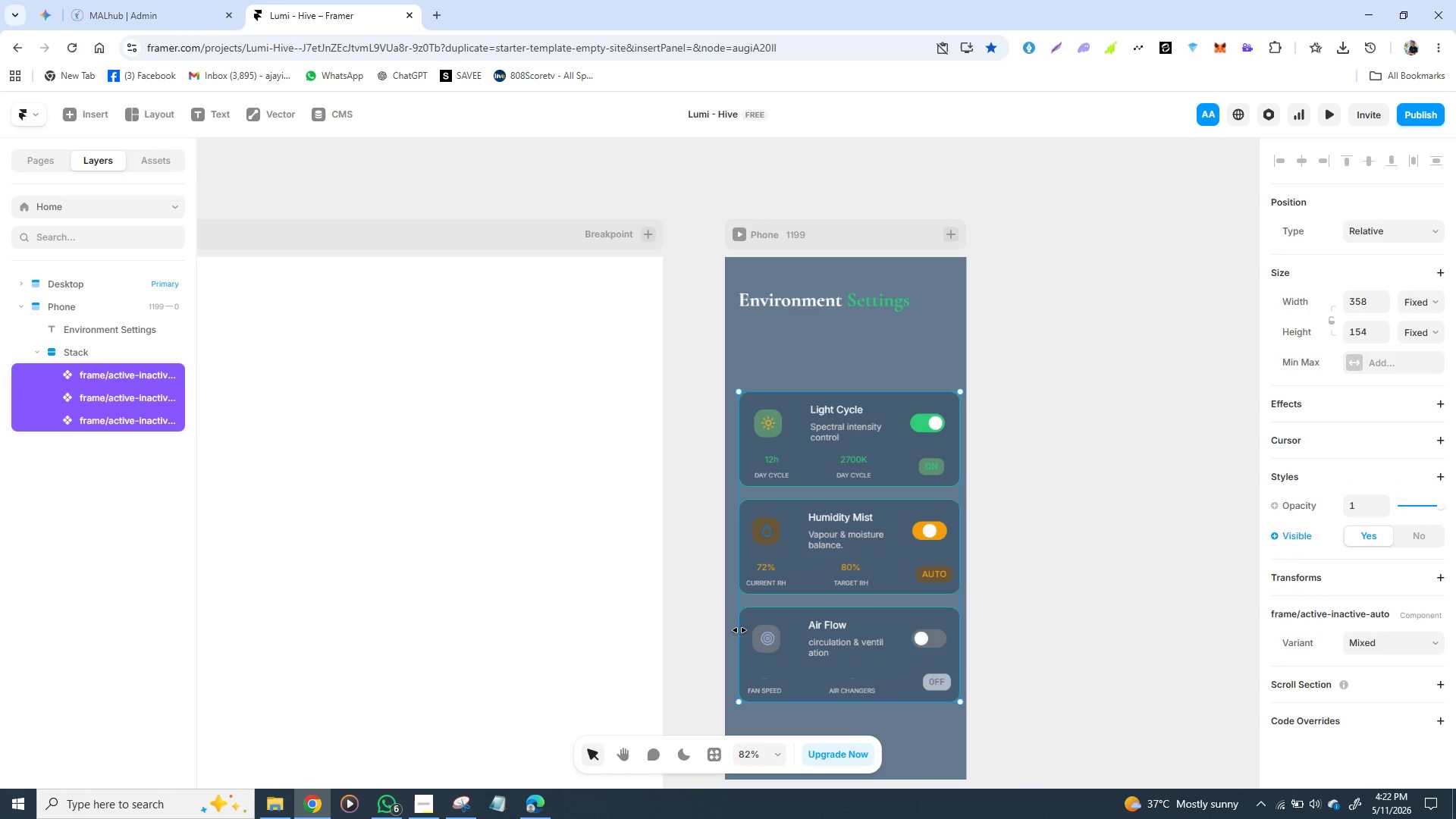 
hold_key(key=ShiftLeft, duration=0.92)
left_click([739, 630])
 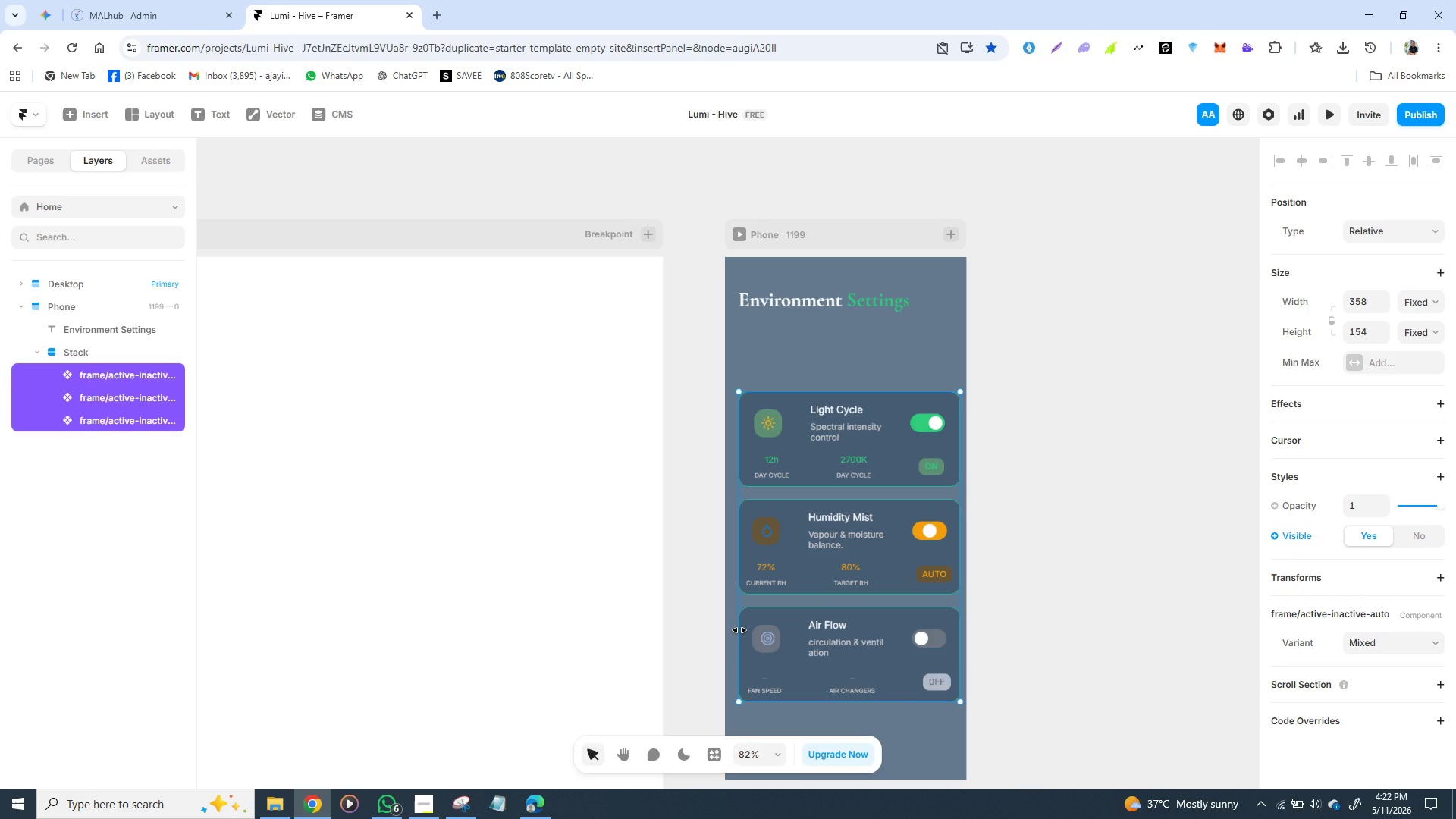 
hold_key(key=ArrowUp, duration=1.16)
 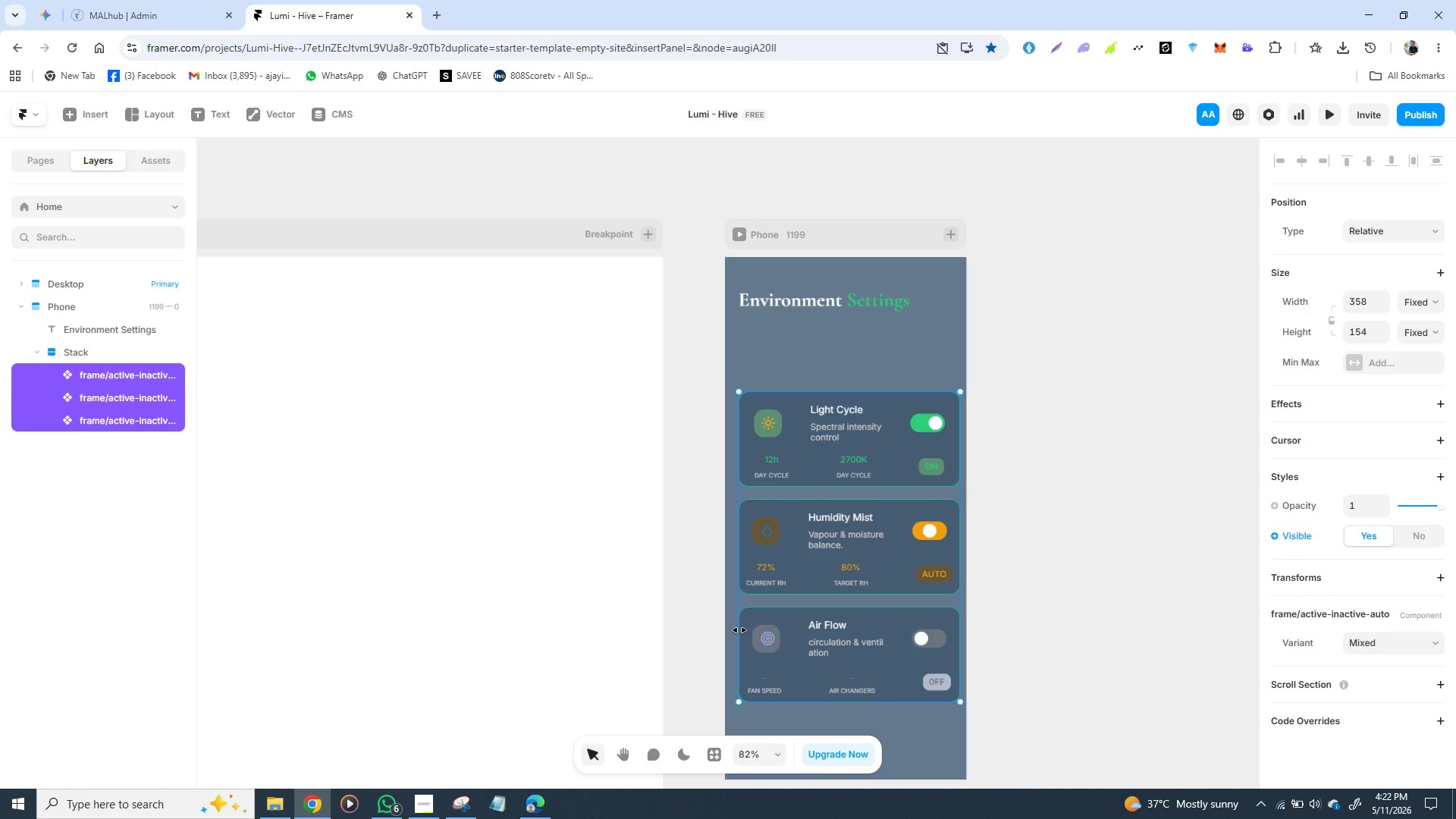 
hold_key(key=ArrowUp, duration=2.47)
 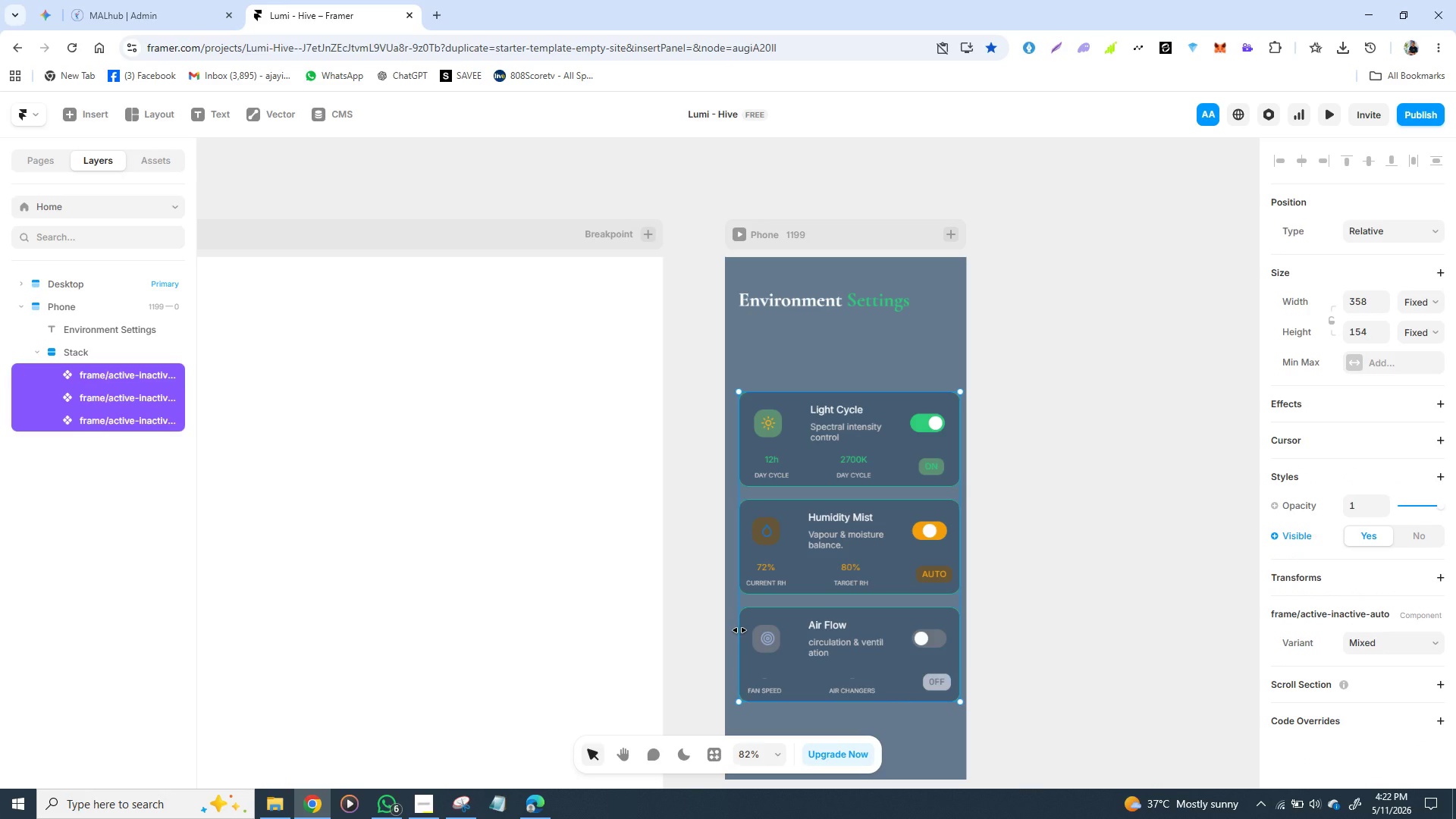 
hold_key(key=ArrowUp, duration=0.42)
 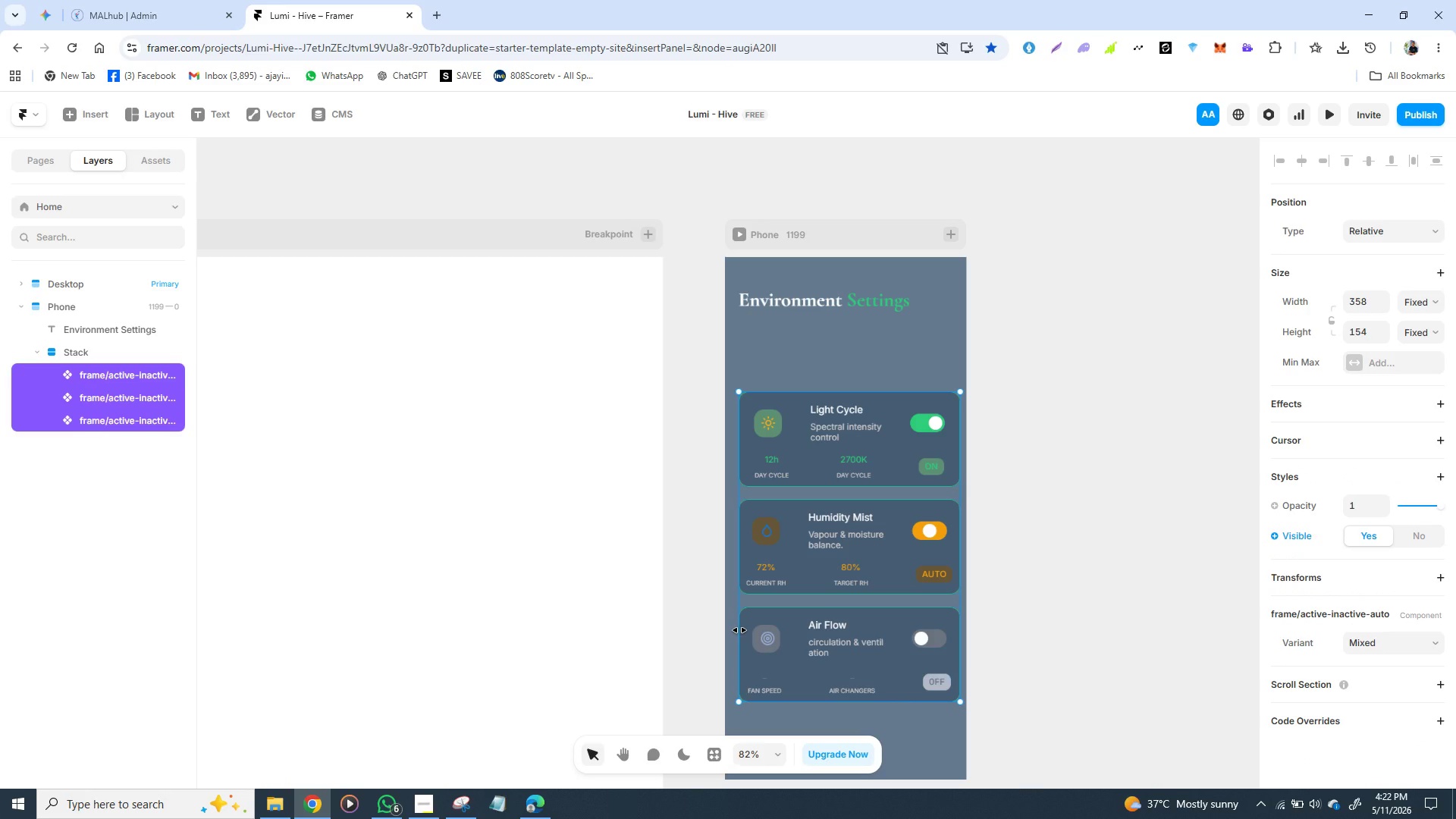 
key(Shift+ArrowUp)
 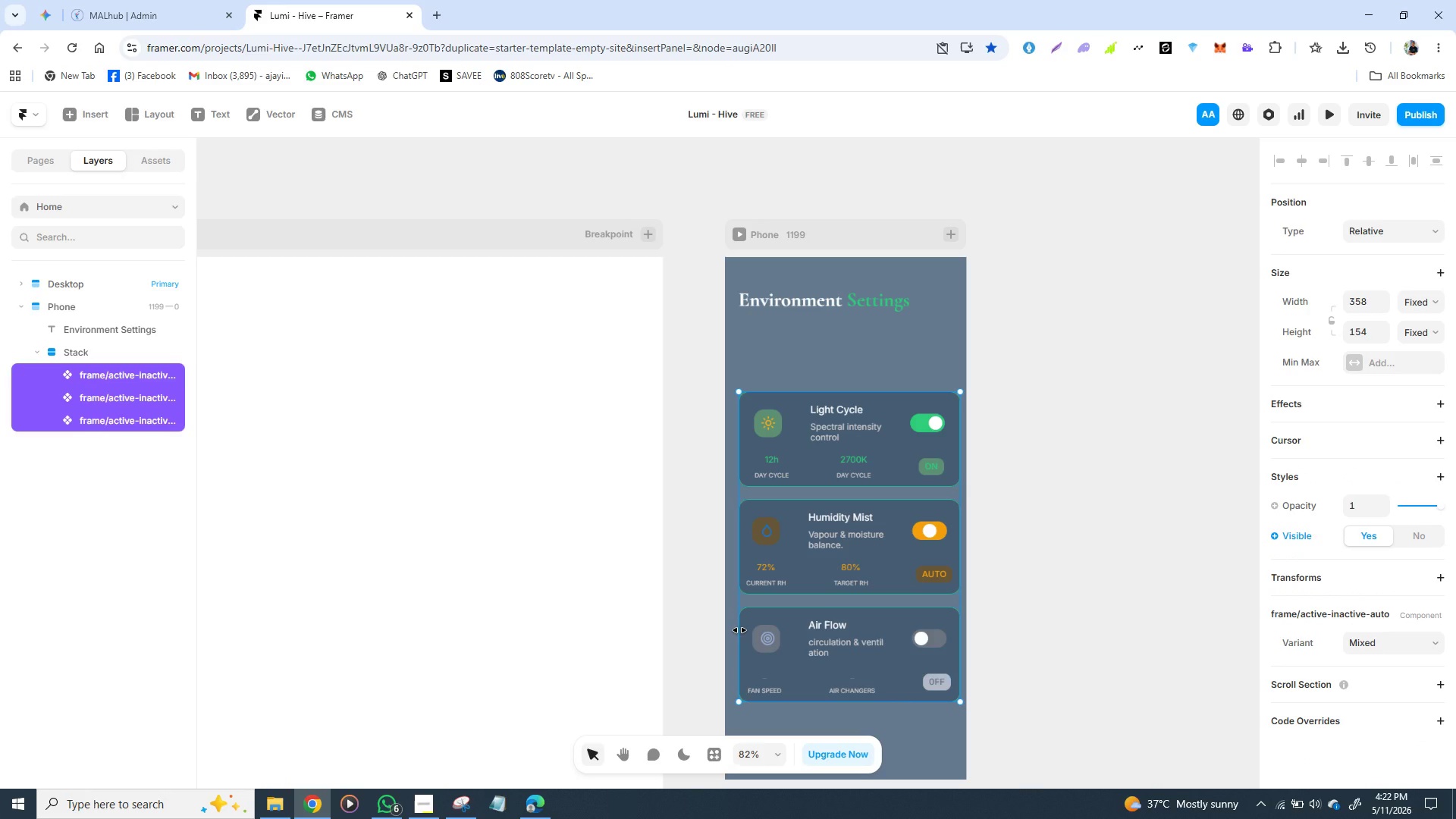 
key(Shift+ArrowUp)
 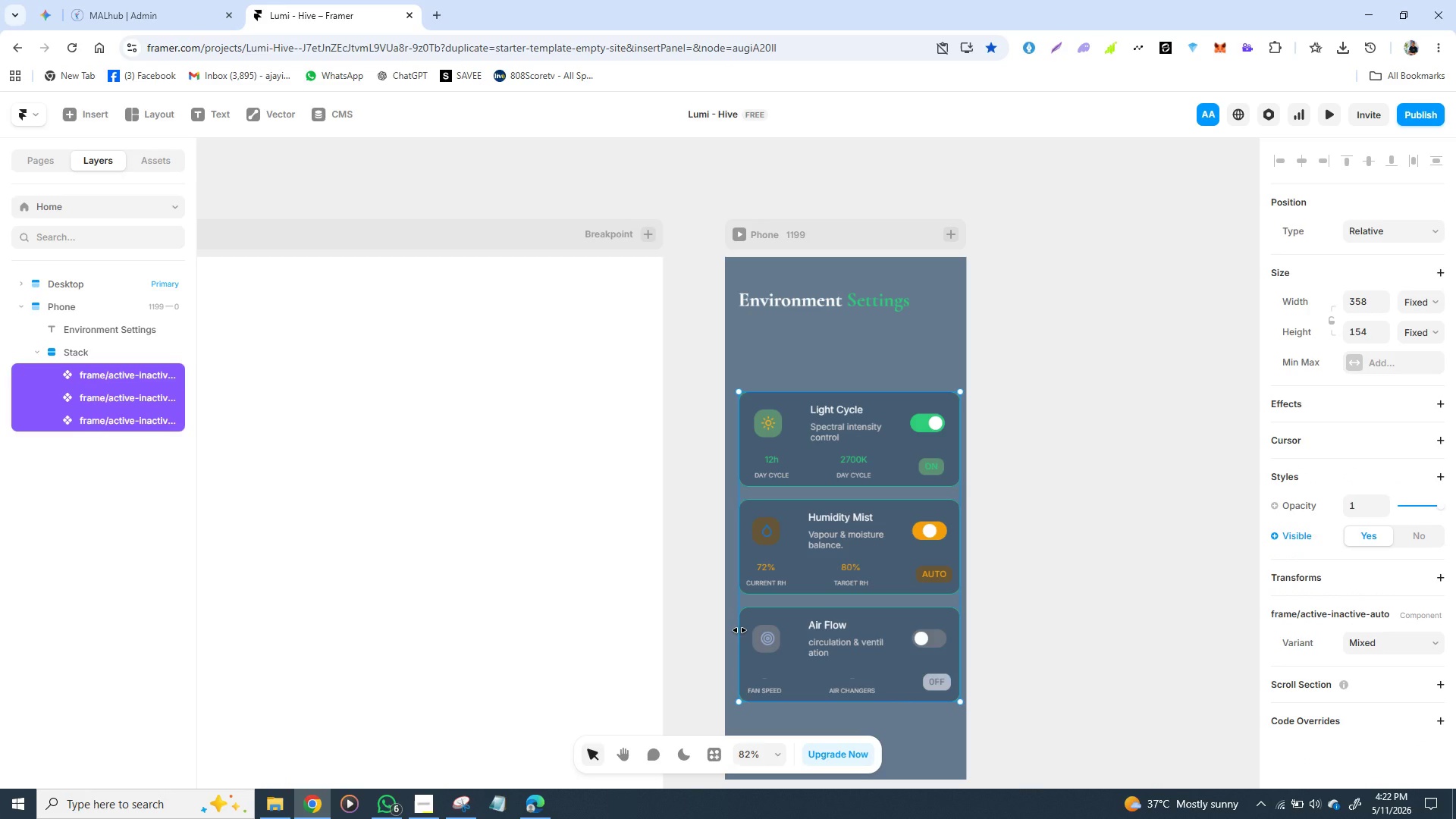 
key(Shift+ArrowUp)
 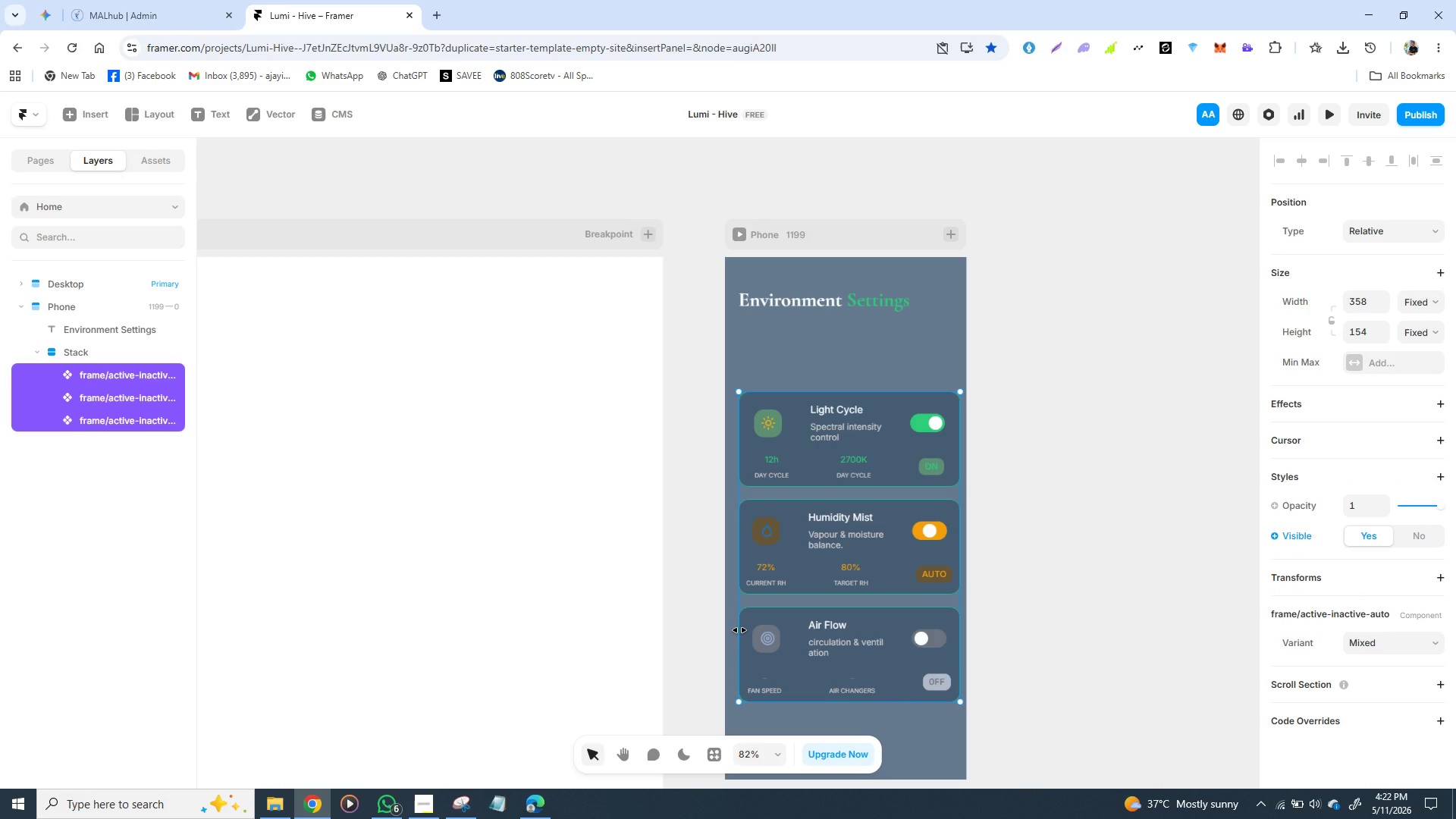 
key(Shift+ArrowUp)
 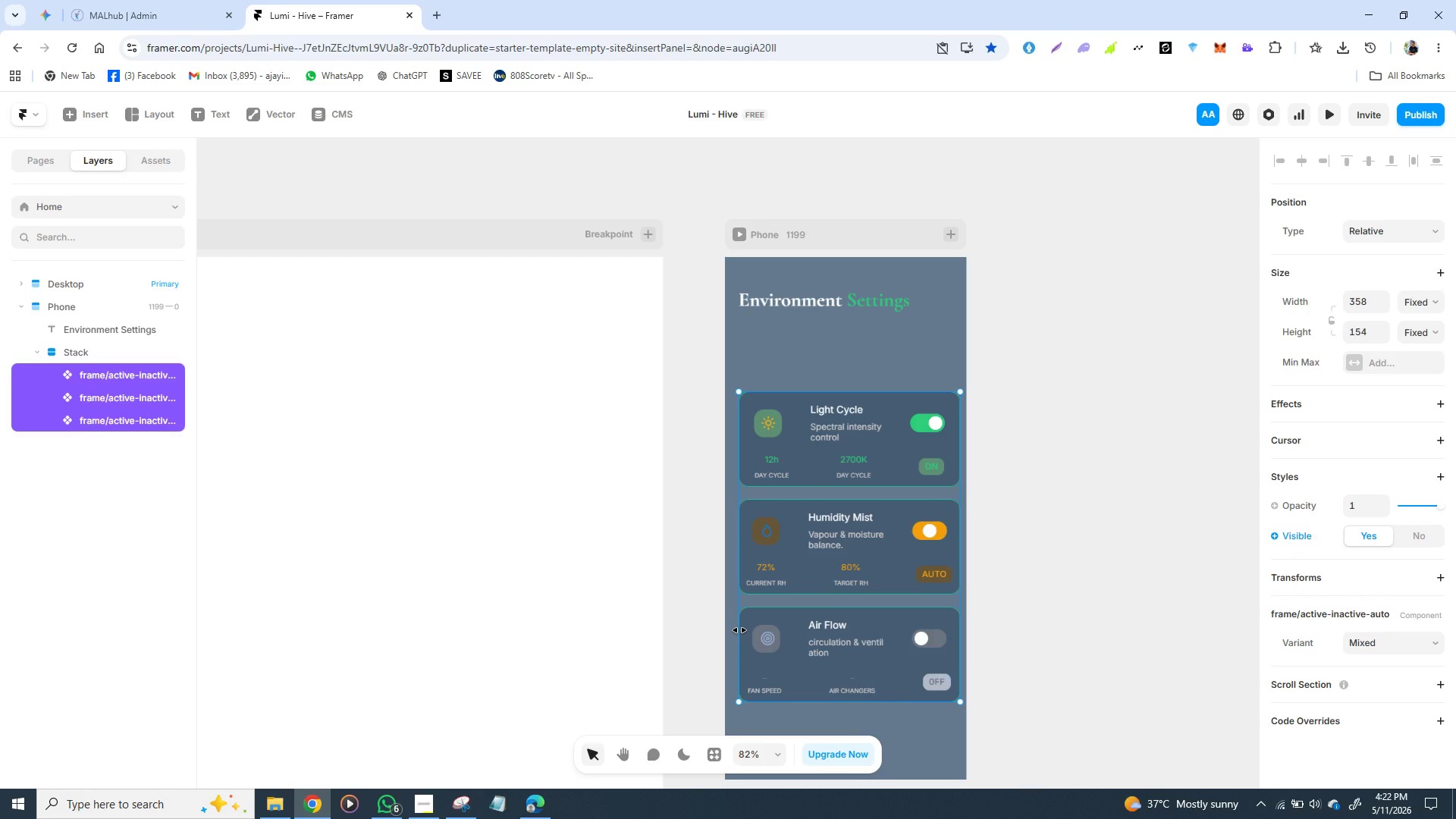 
key(Shift+ArrowUp)
 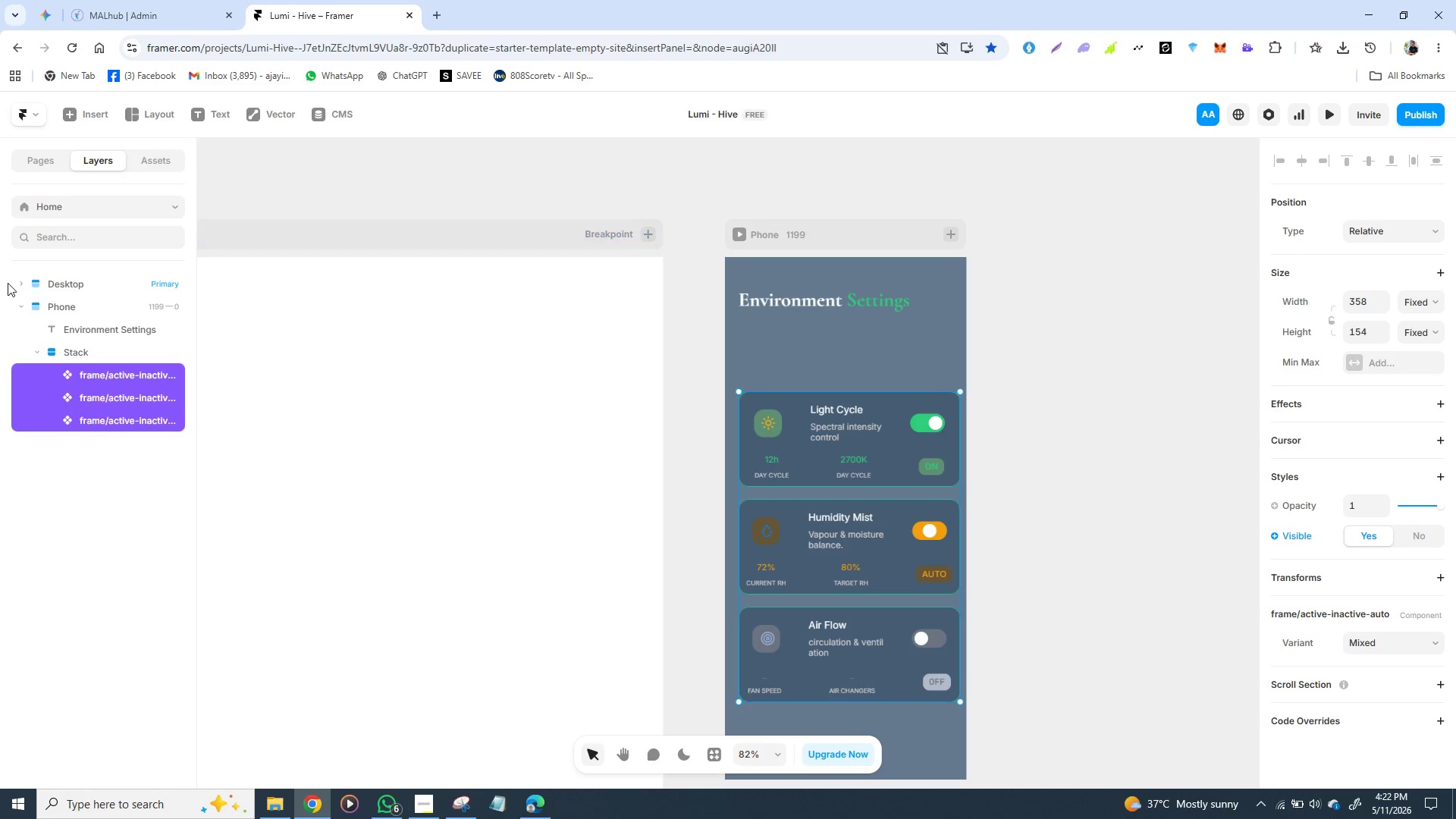 
left_click([80, 349])
 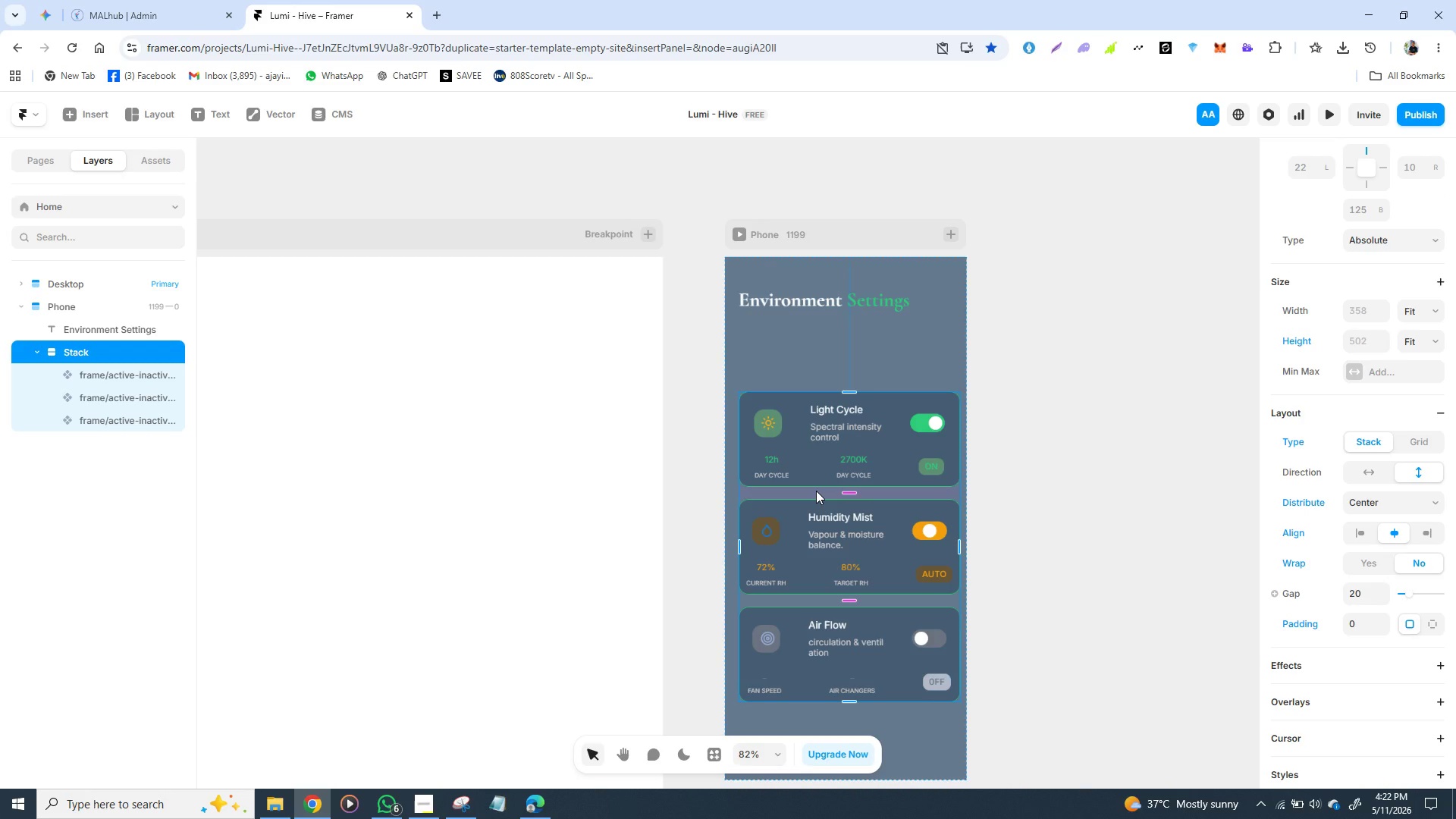 
hold_key(key=ArrowUp, duration=0.5)
 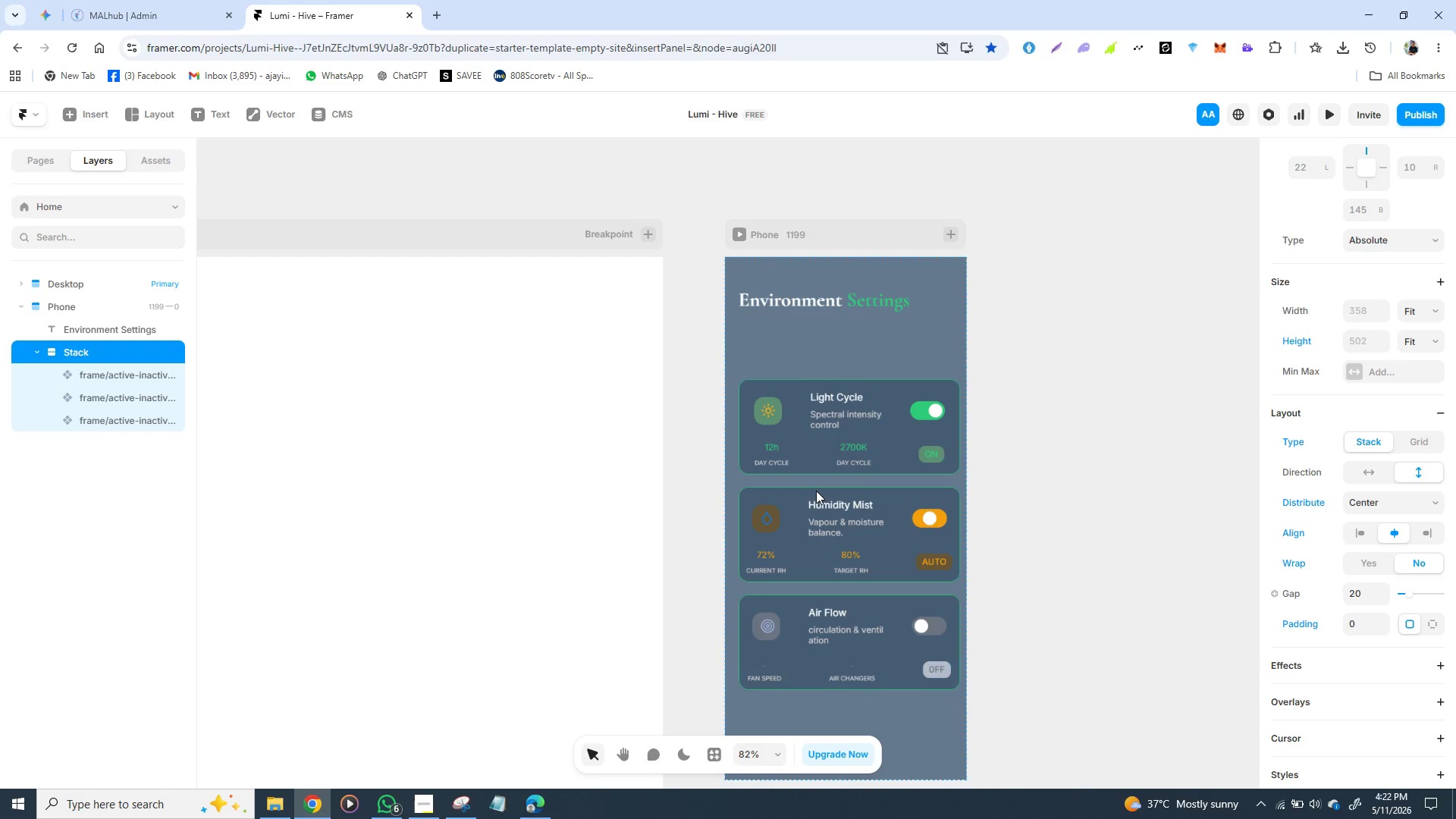 
key(Shift+ArrowUp)
 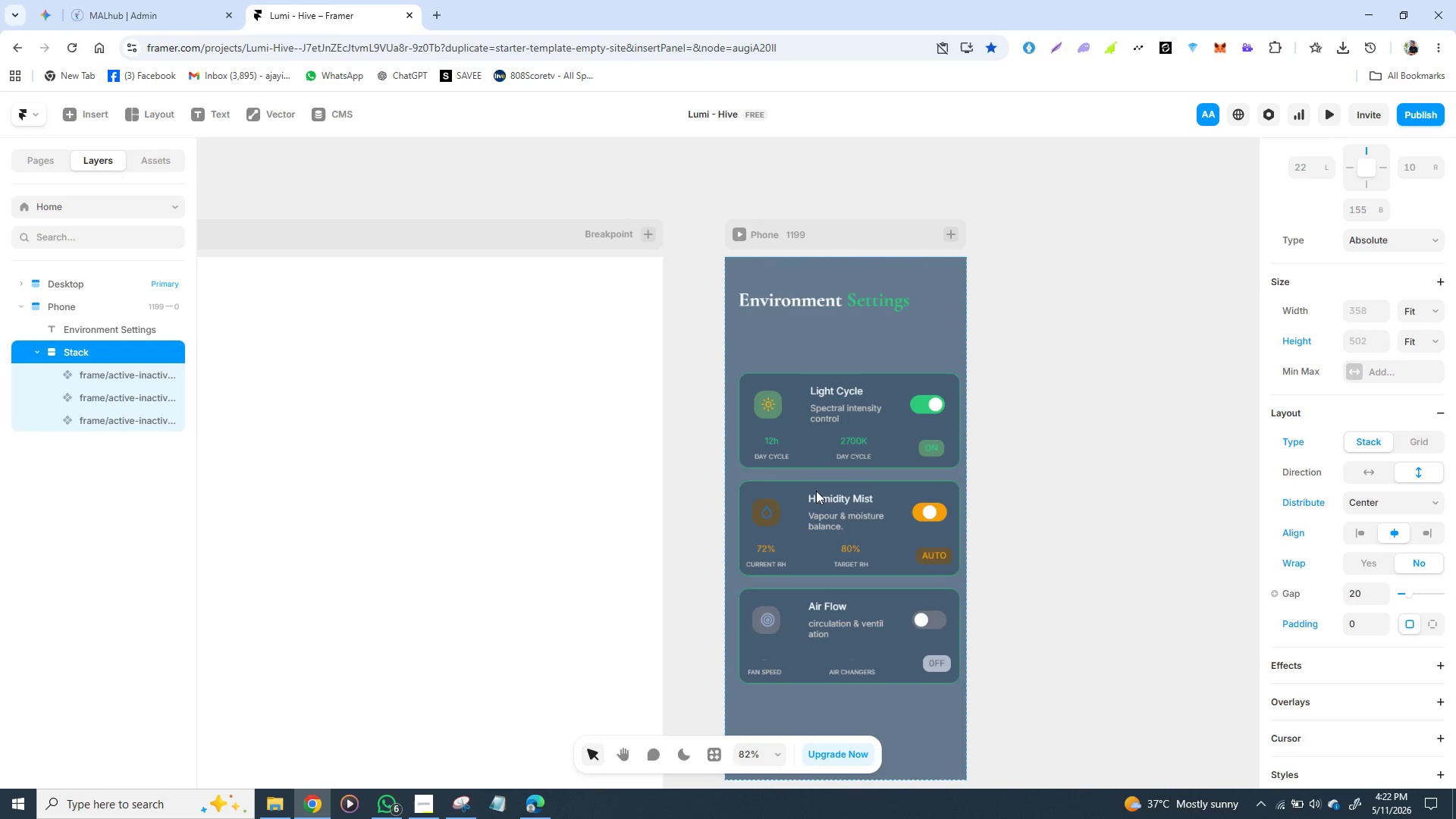 
key(Shift+ArrowUp)
 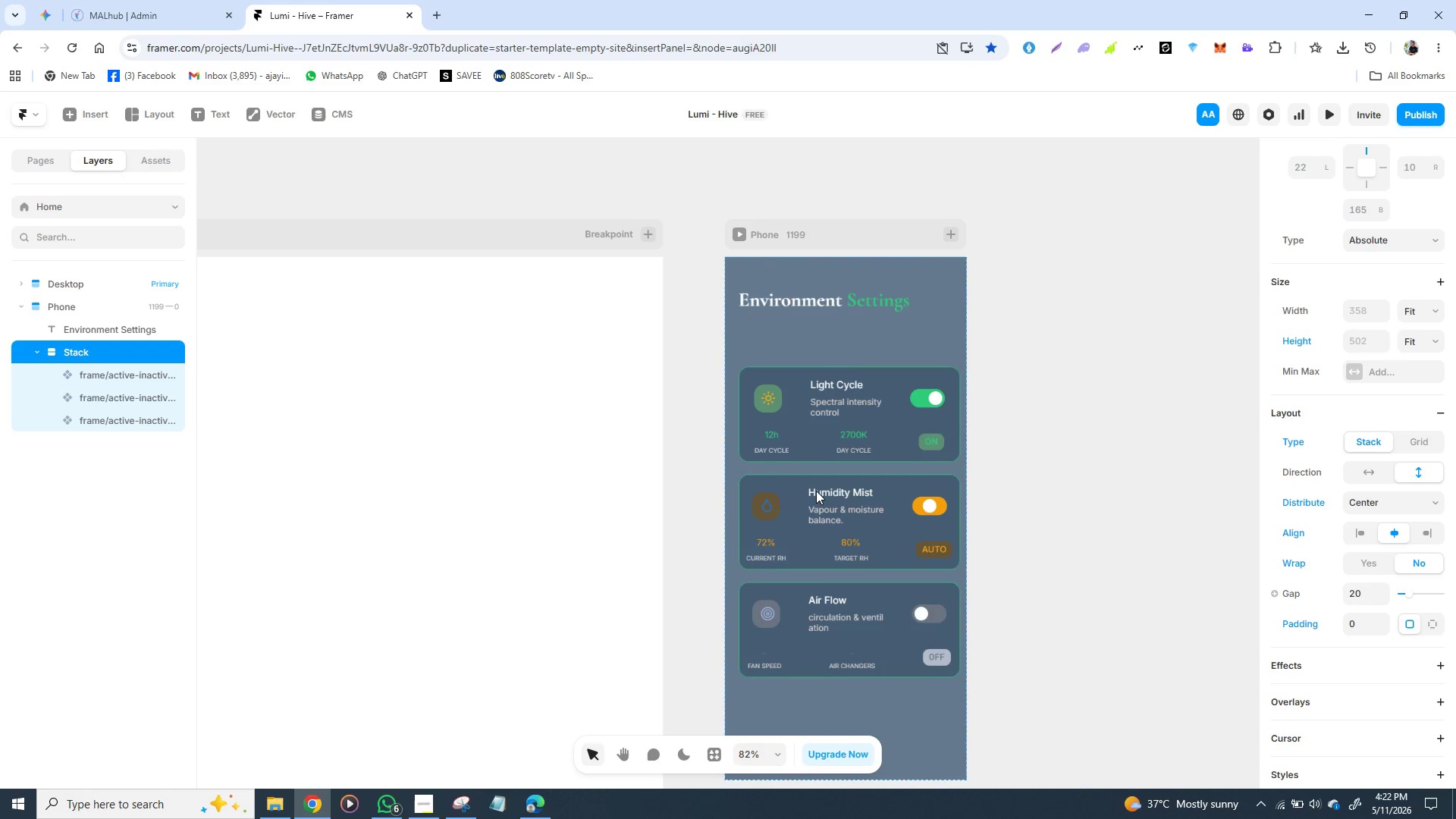 
key(Shift+ArrowUp)
 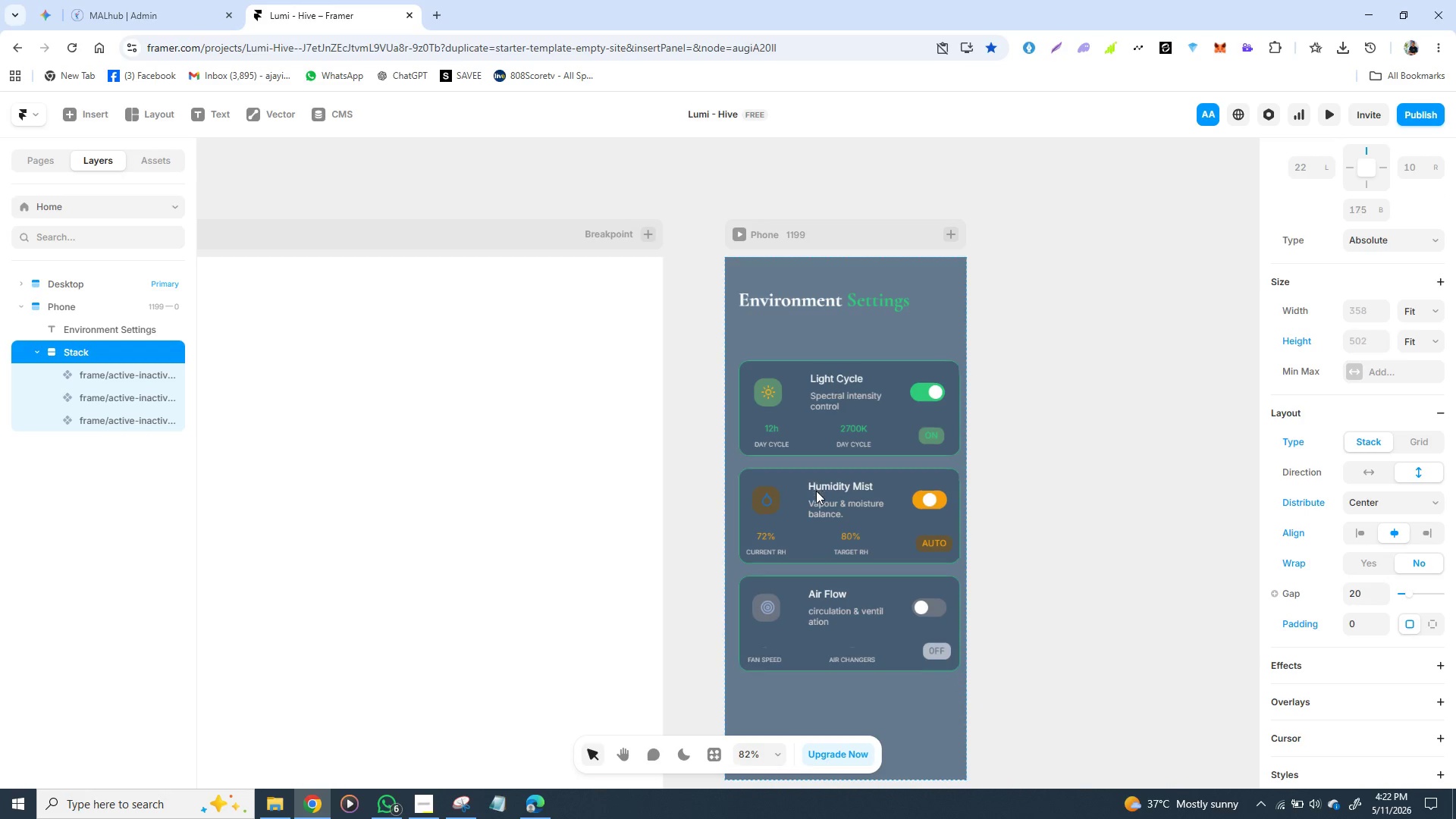 
key(Shift+ArrowUp)
 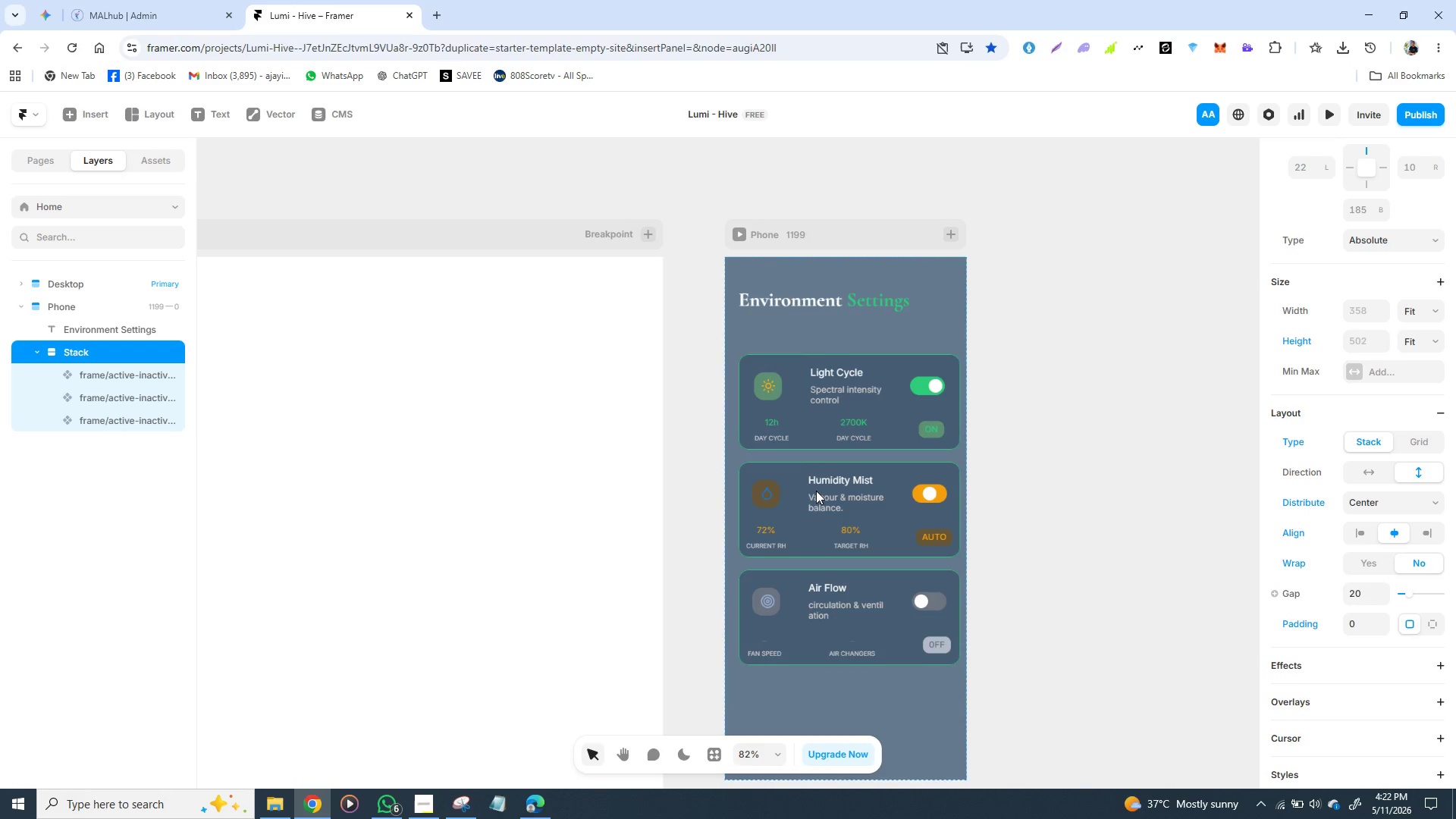 
key(Shift+ArrowUp)
 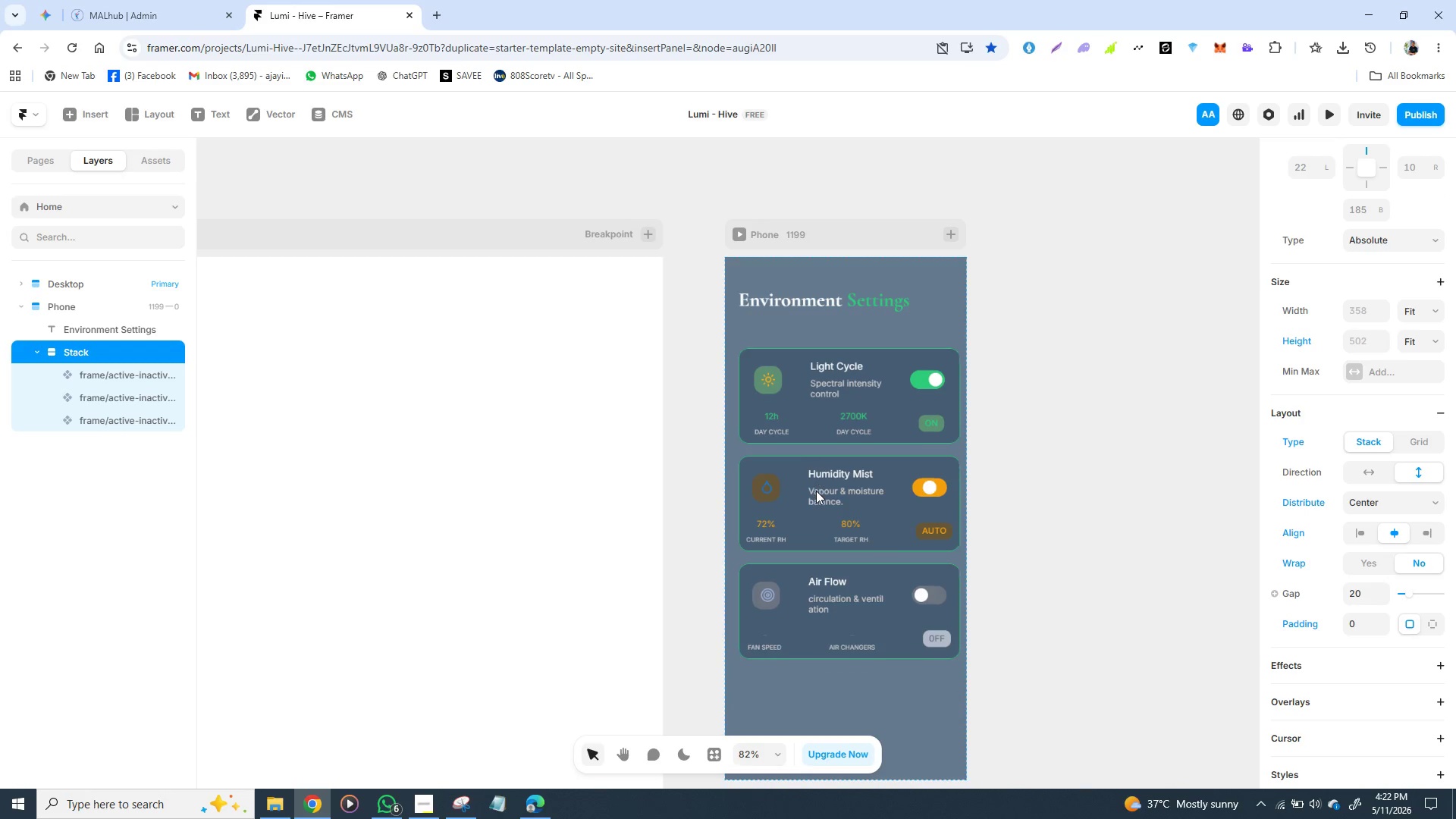 
key(Shift+ArrowUp)
 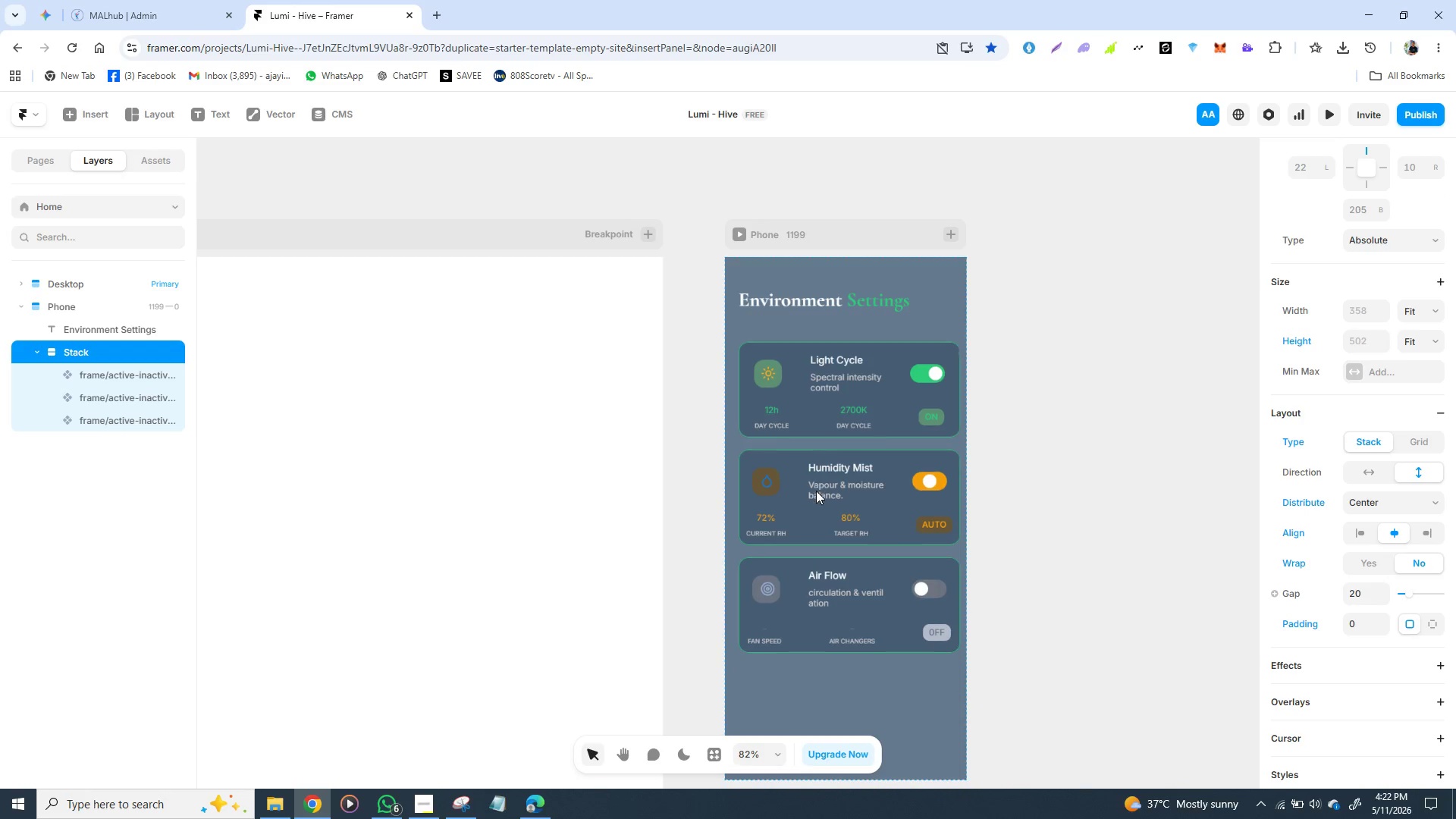 
key(Shift+ArrowUp)
 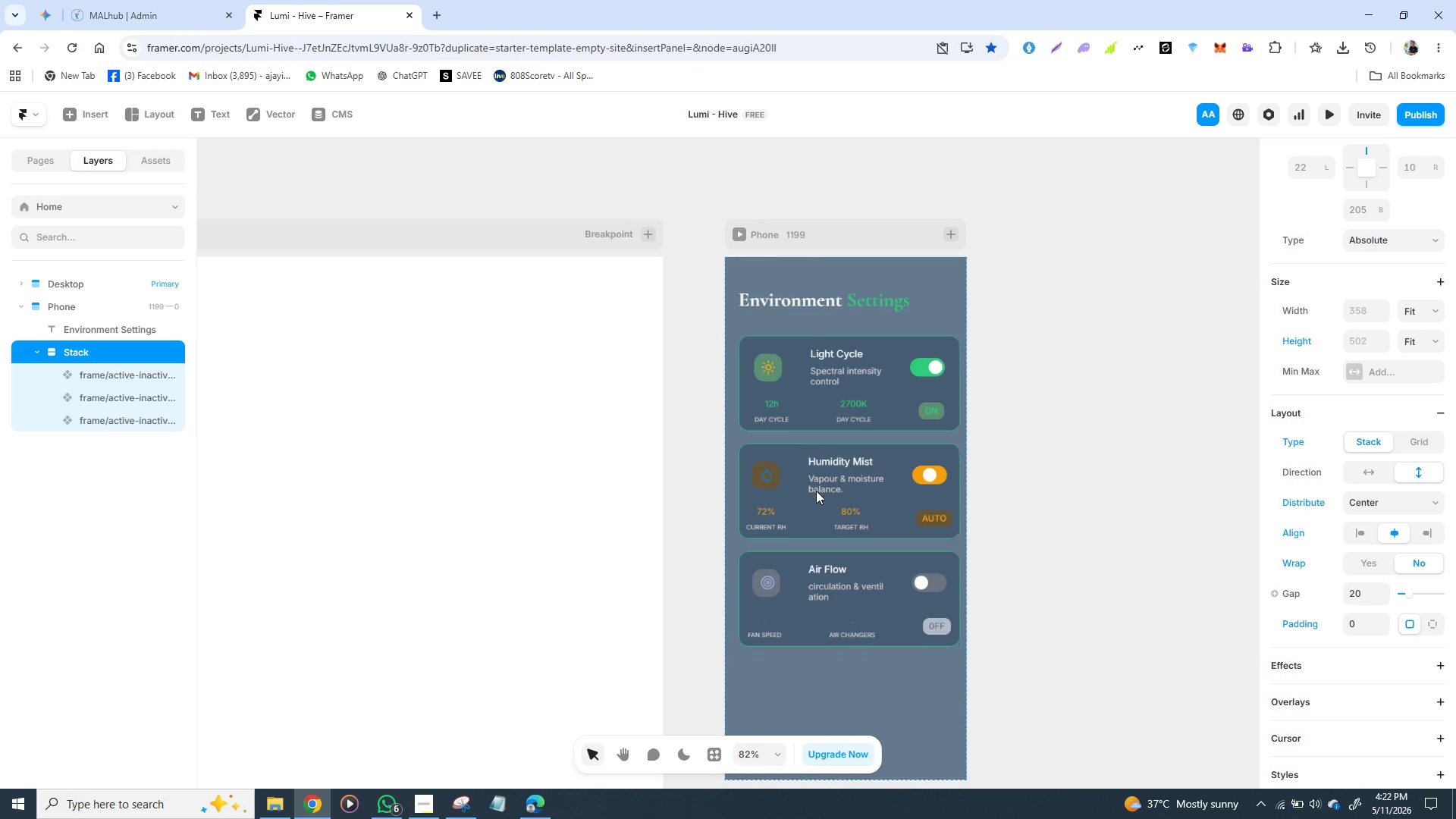 
key(Shift+ArrowUp)
 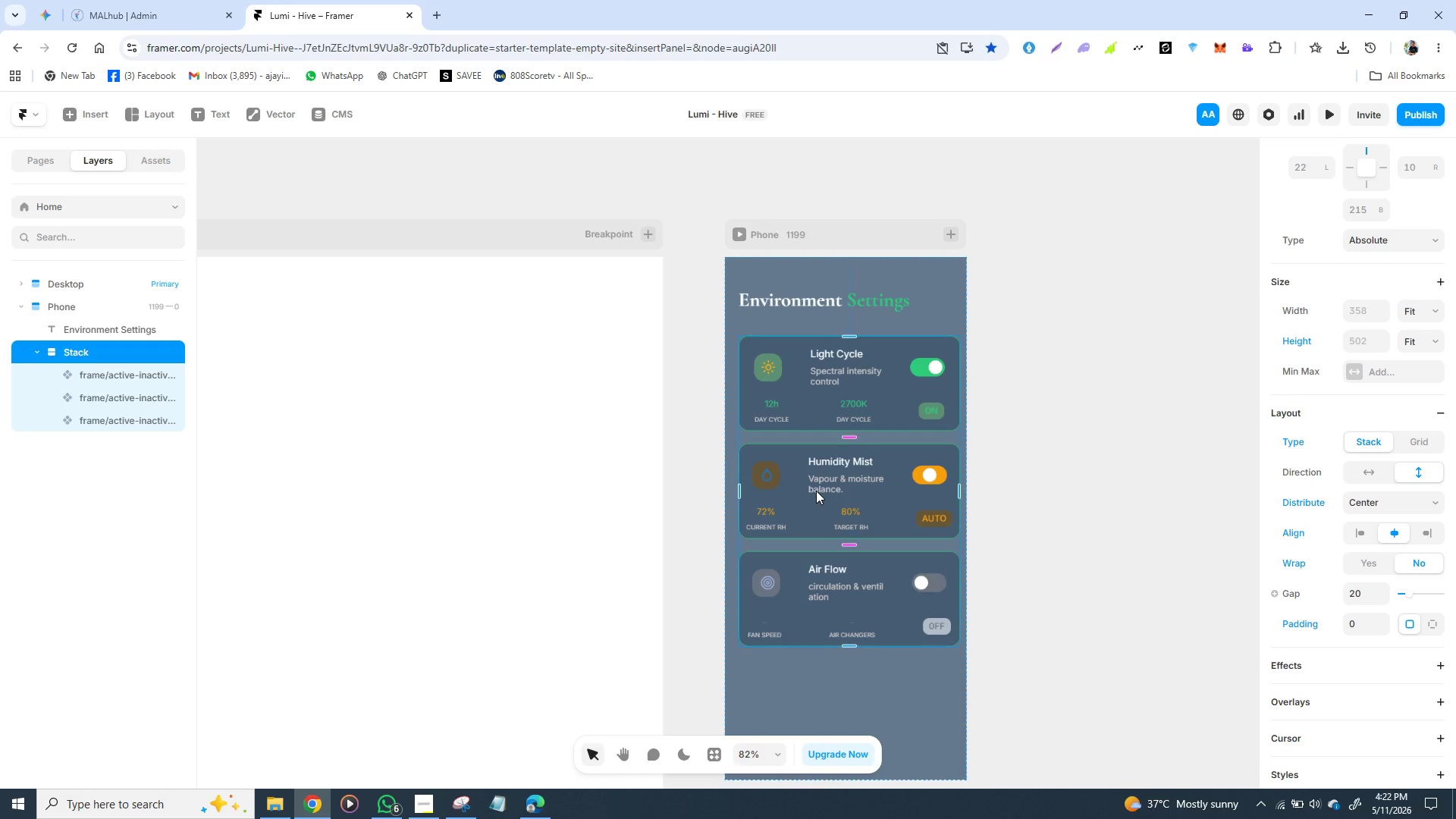 
key(Shift+ArrowDown)
 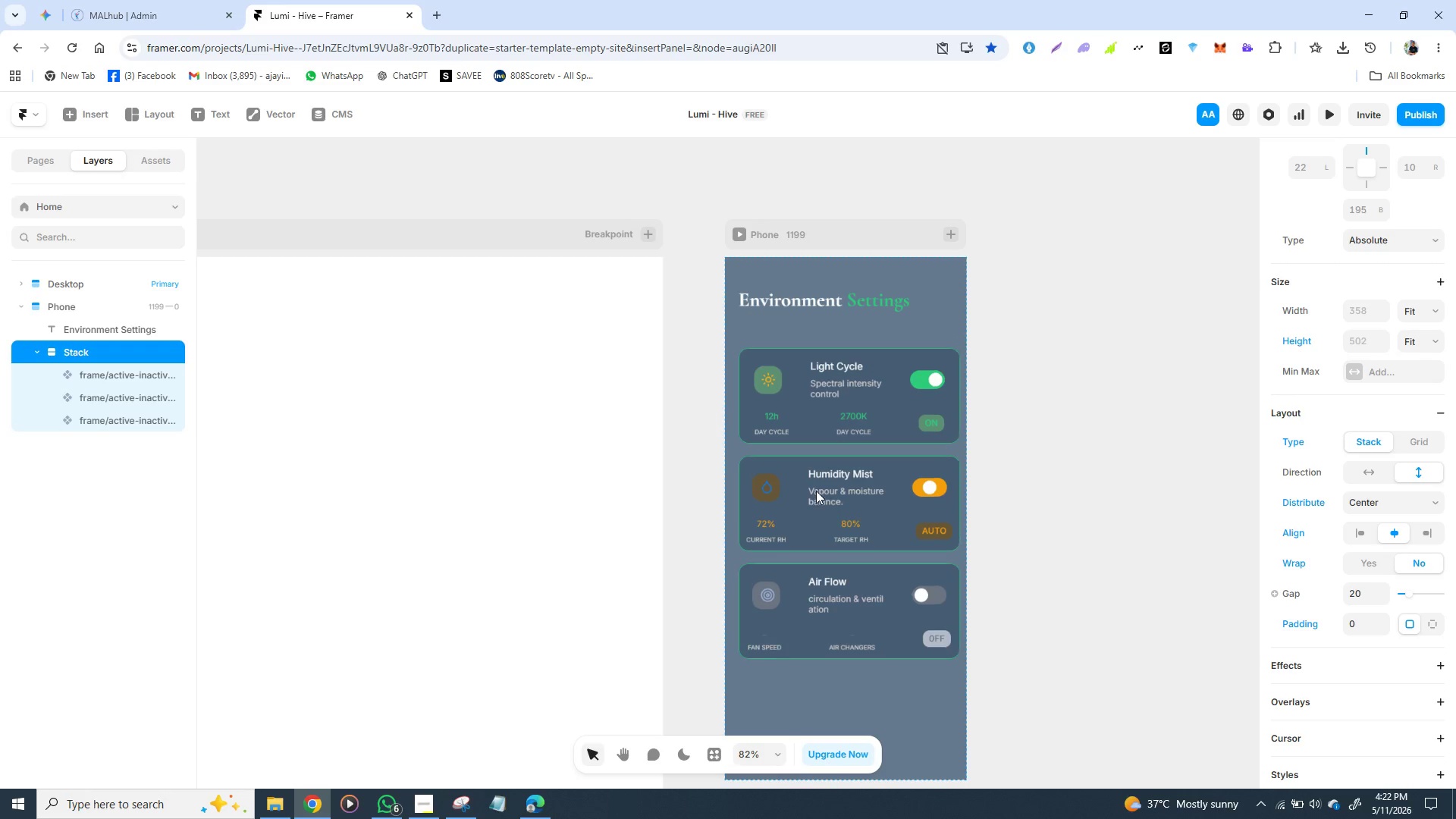 
key(Shift+ArrowDown)
 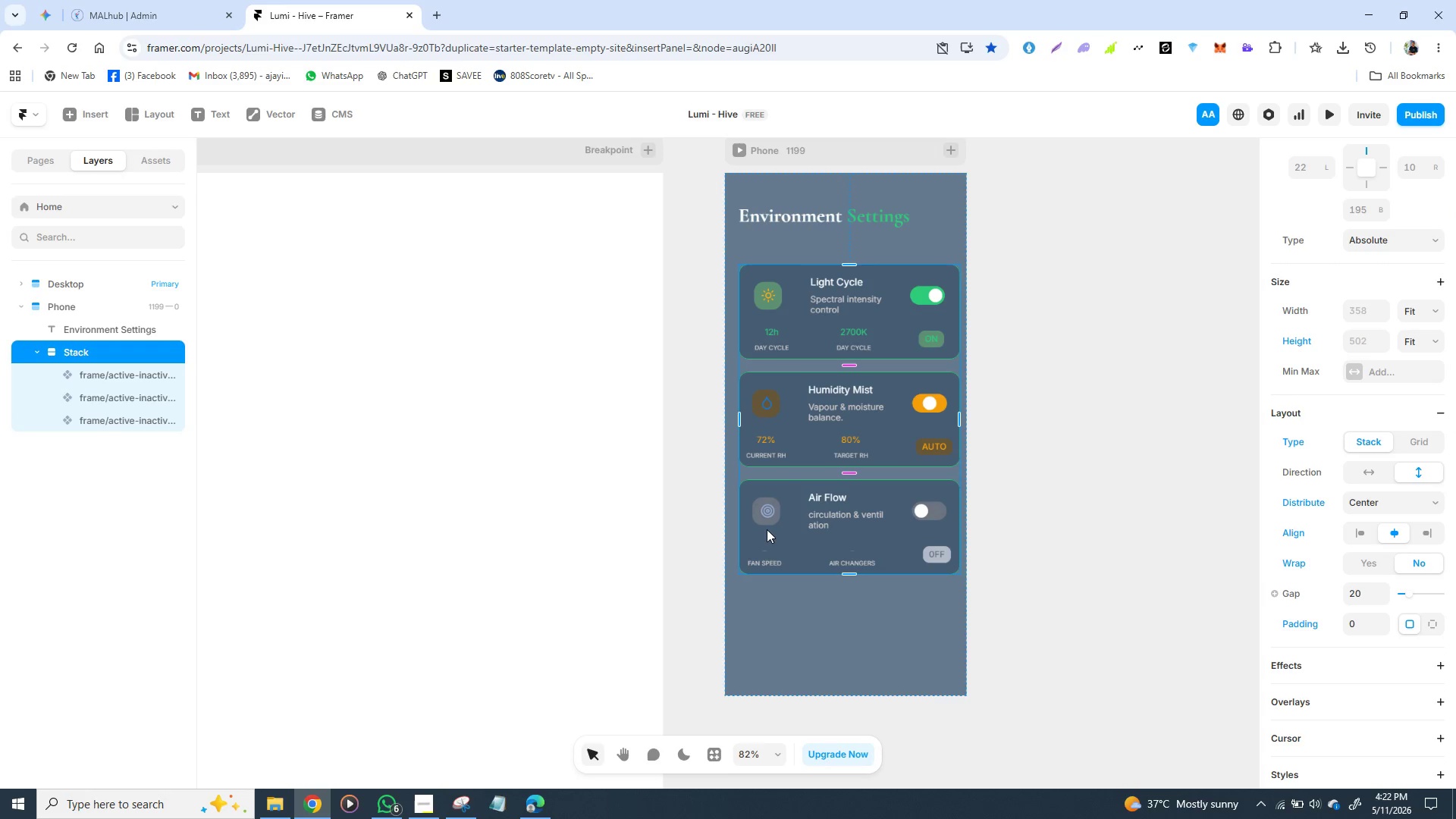 
wait(35.41)
 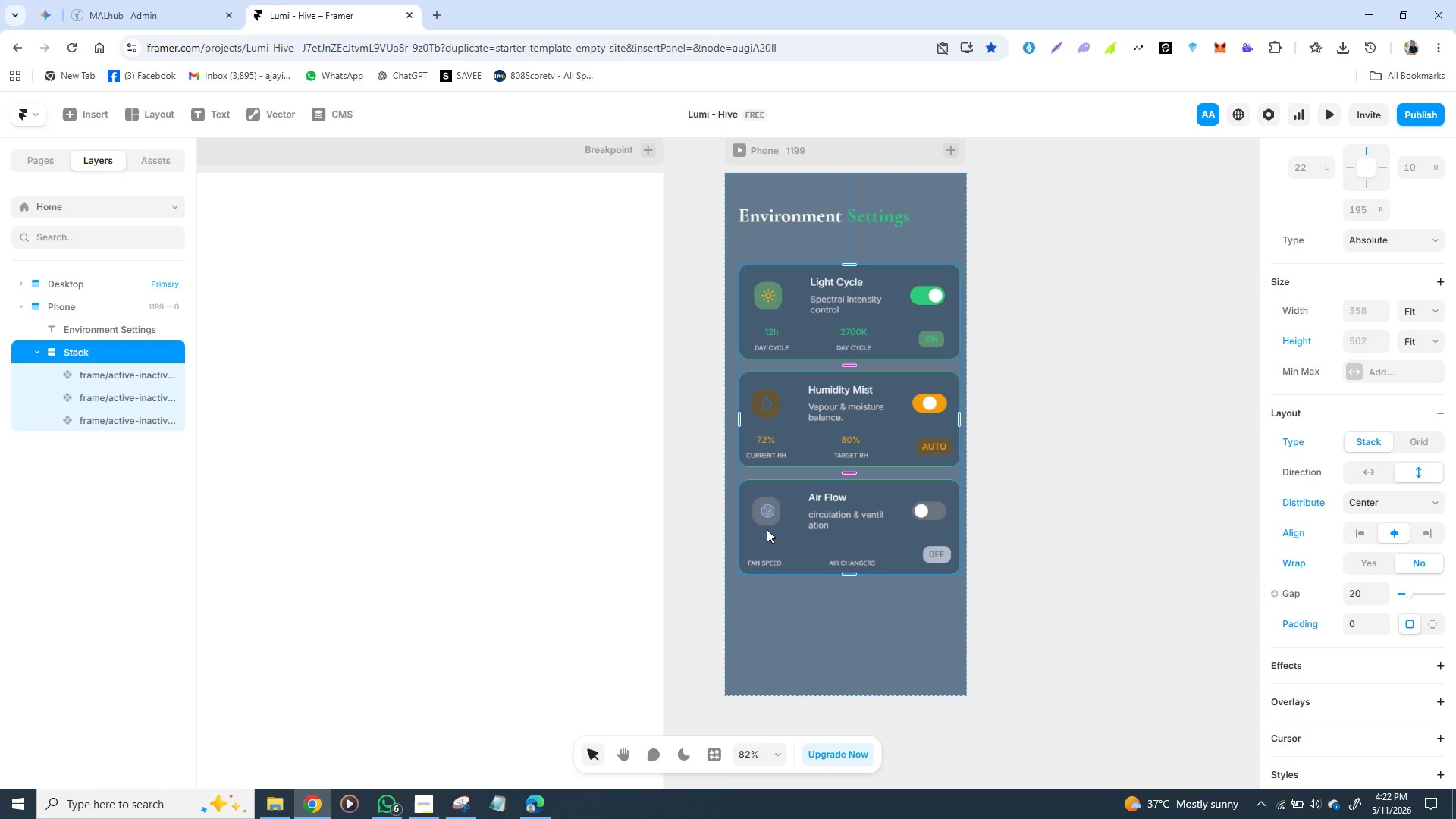 
left_click([752, 492])
 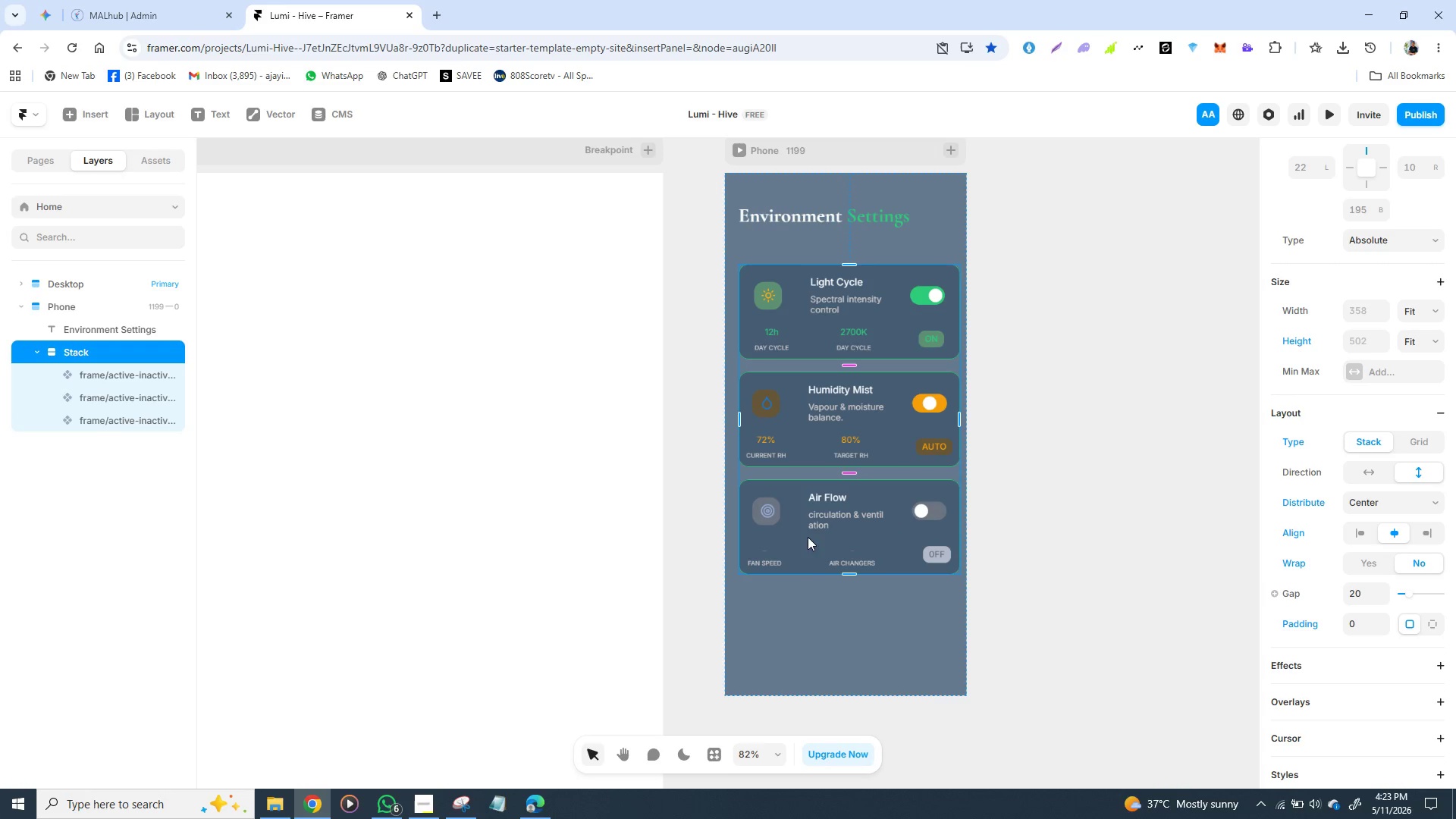 
left_click([805, 586])
 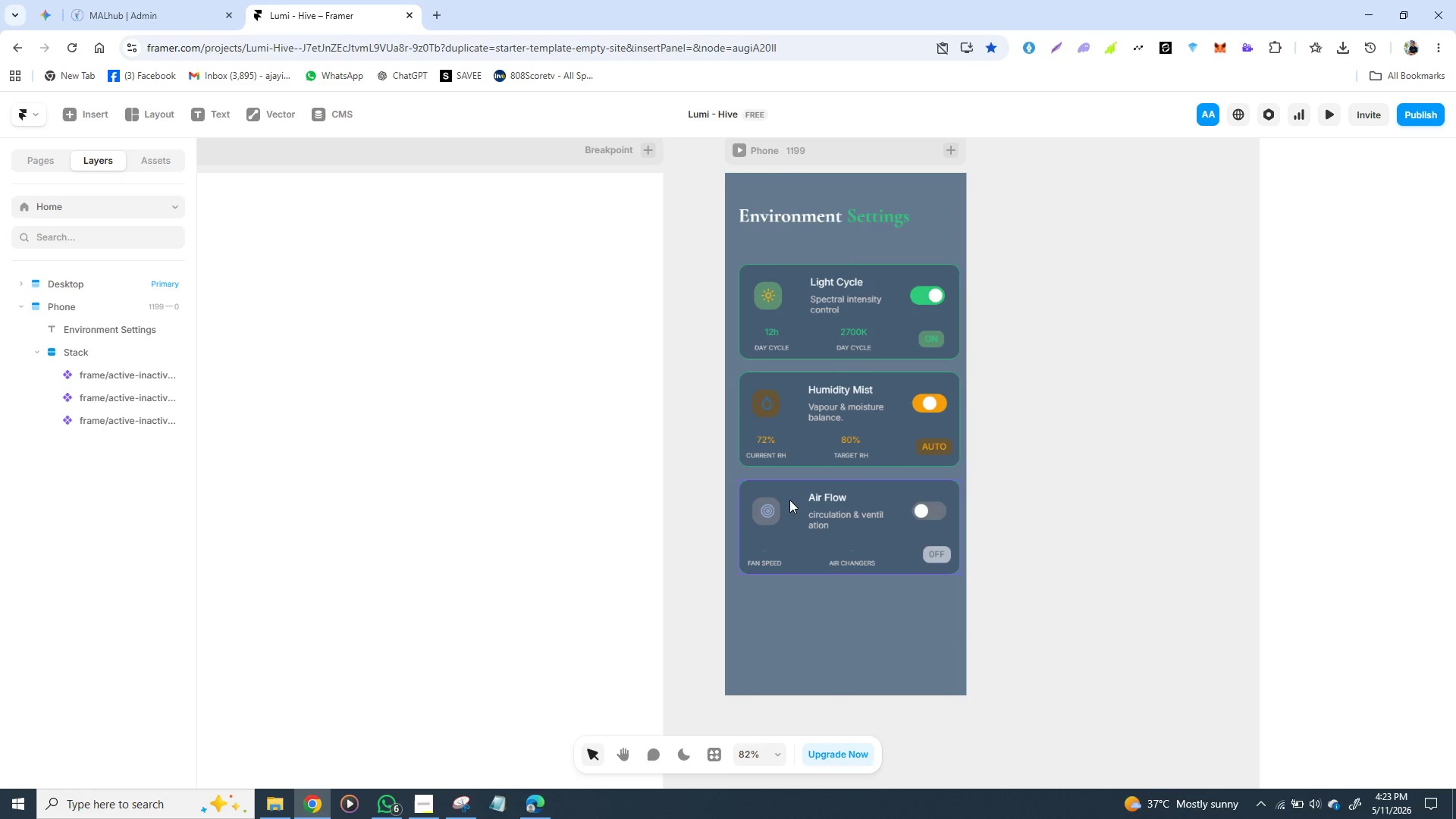 
left_click([789, 499])
 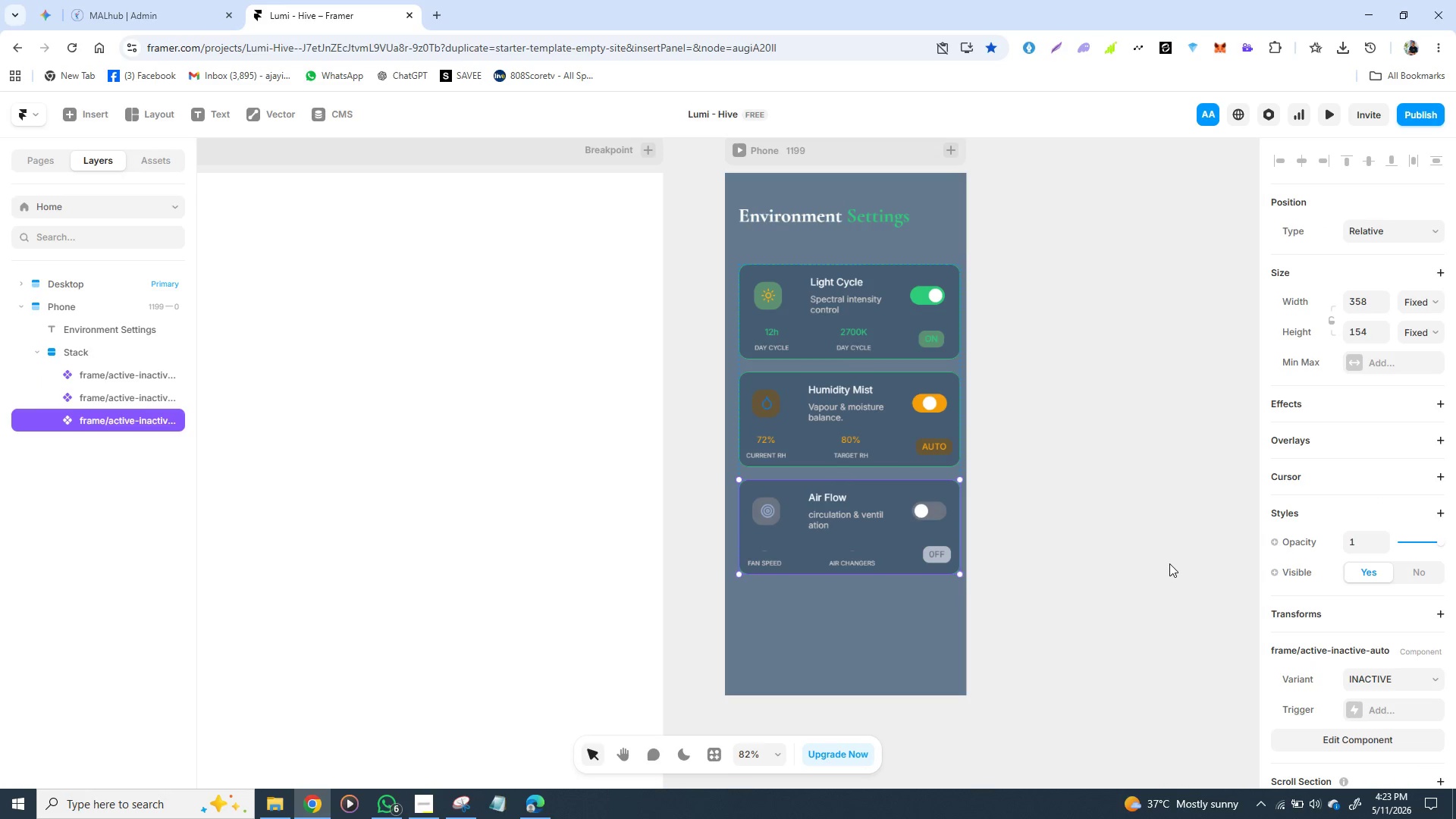 
key(Control+D)
 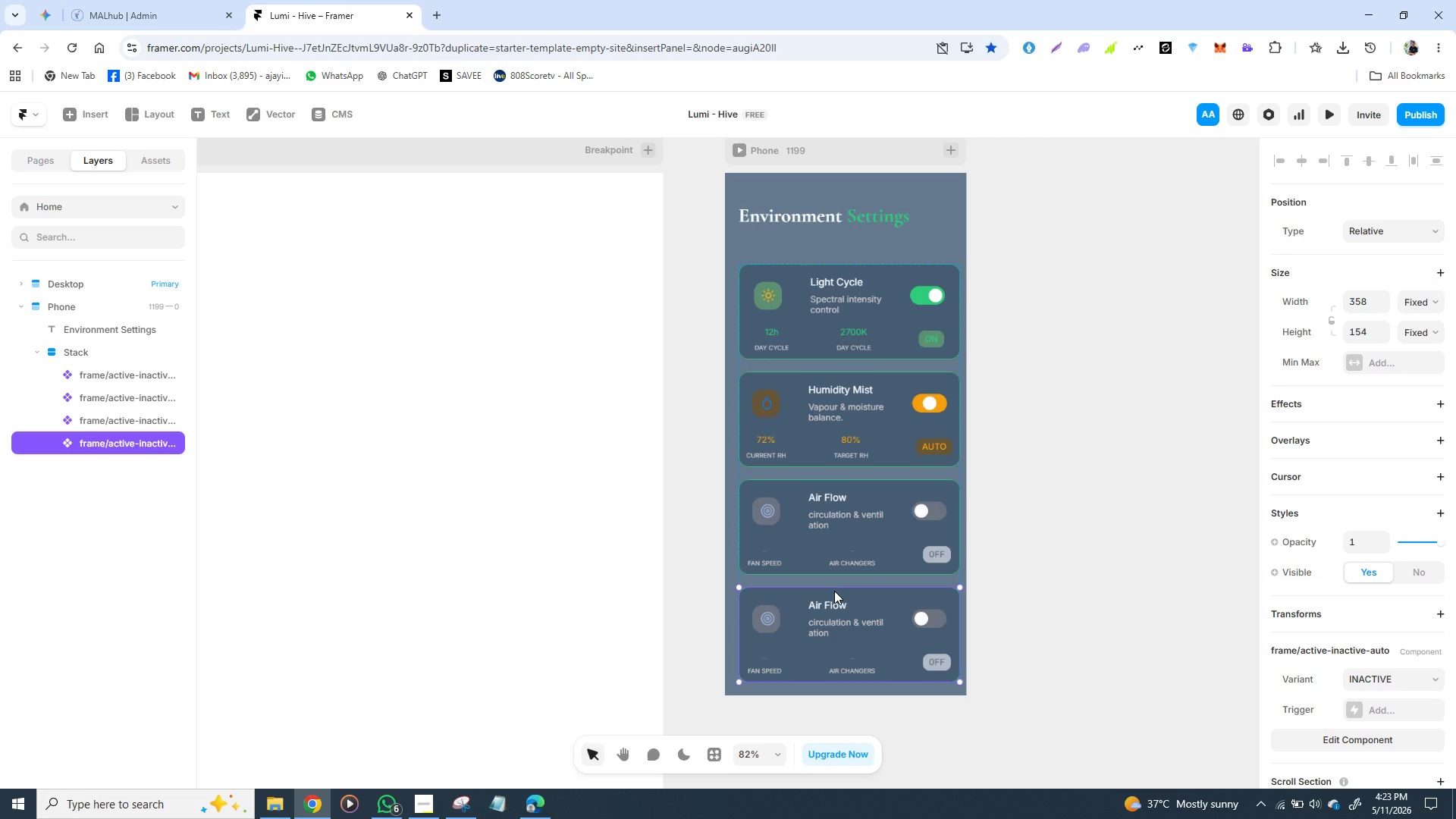 
wait(22.61)
 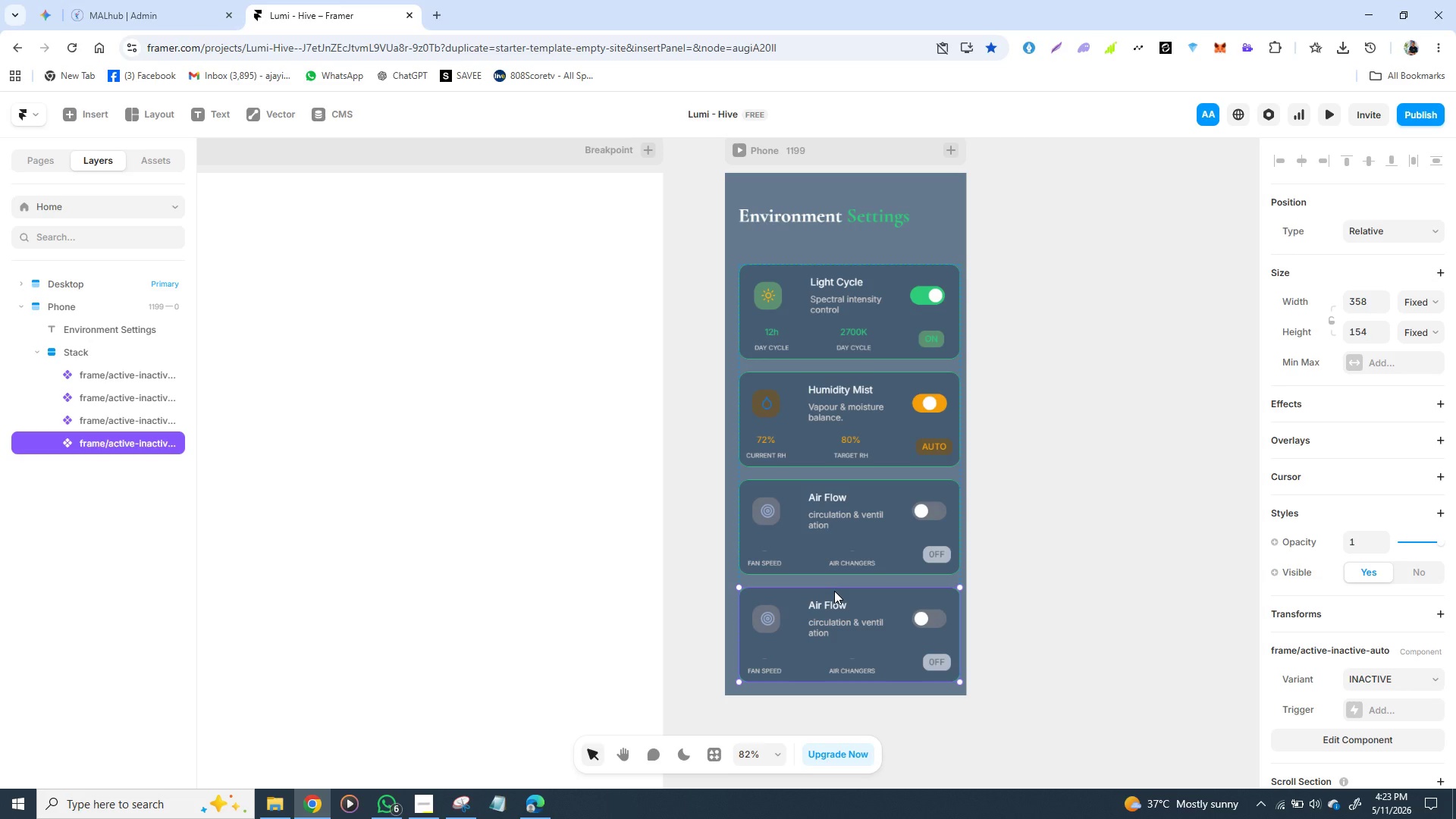 
left_click([782, 381])
 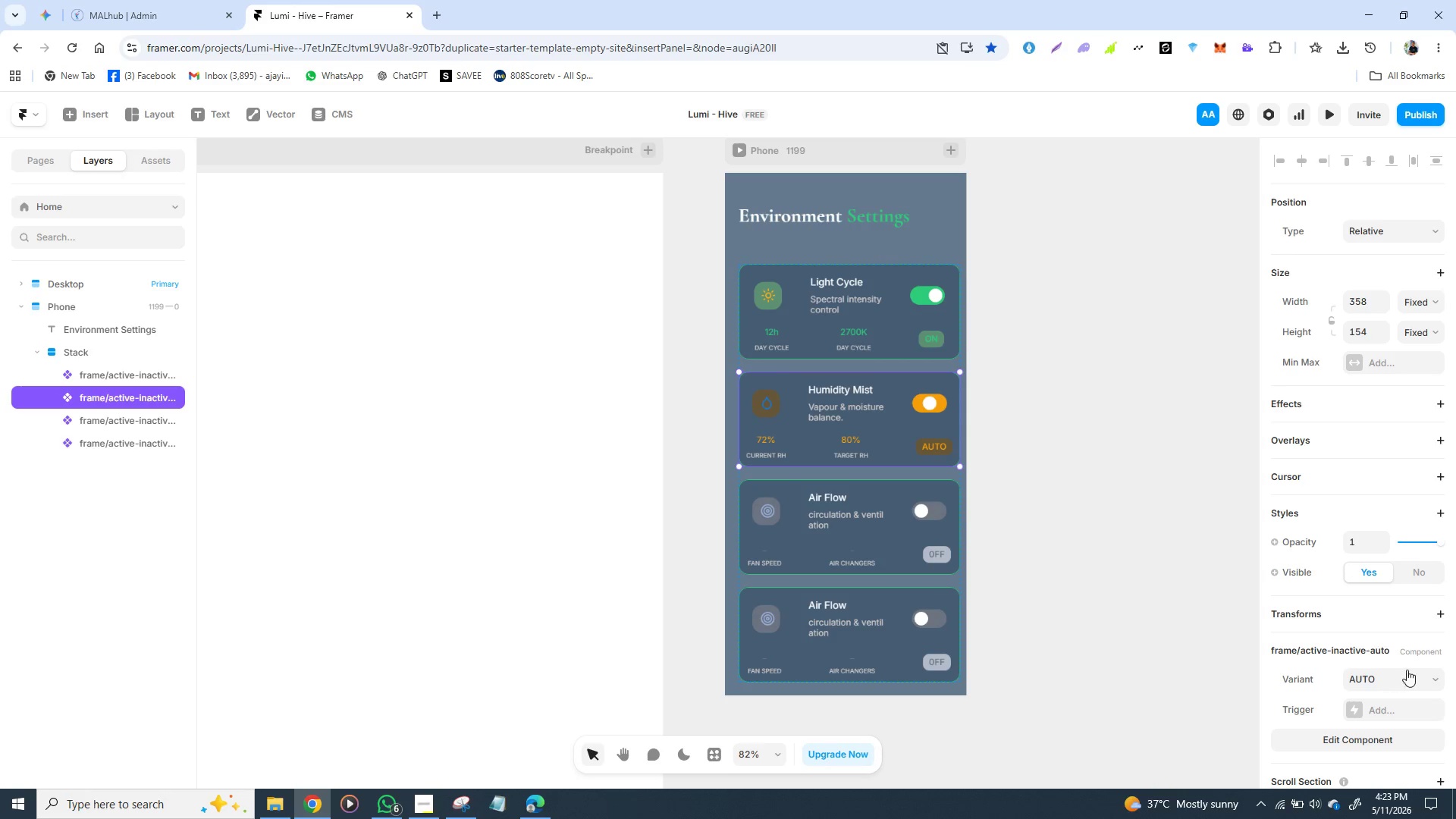 
mouse_move([1406, 681])
 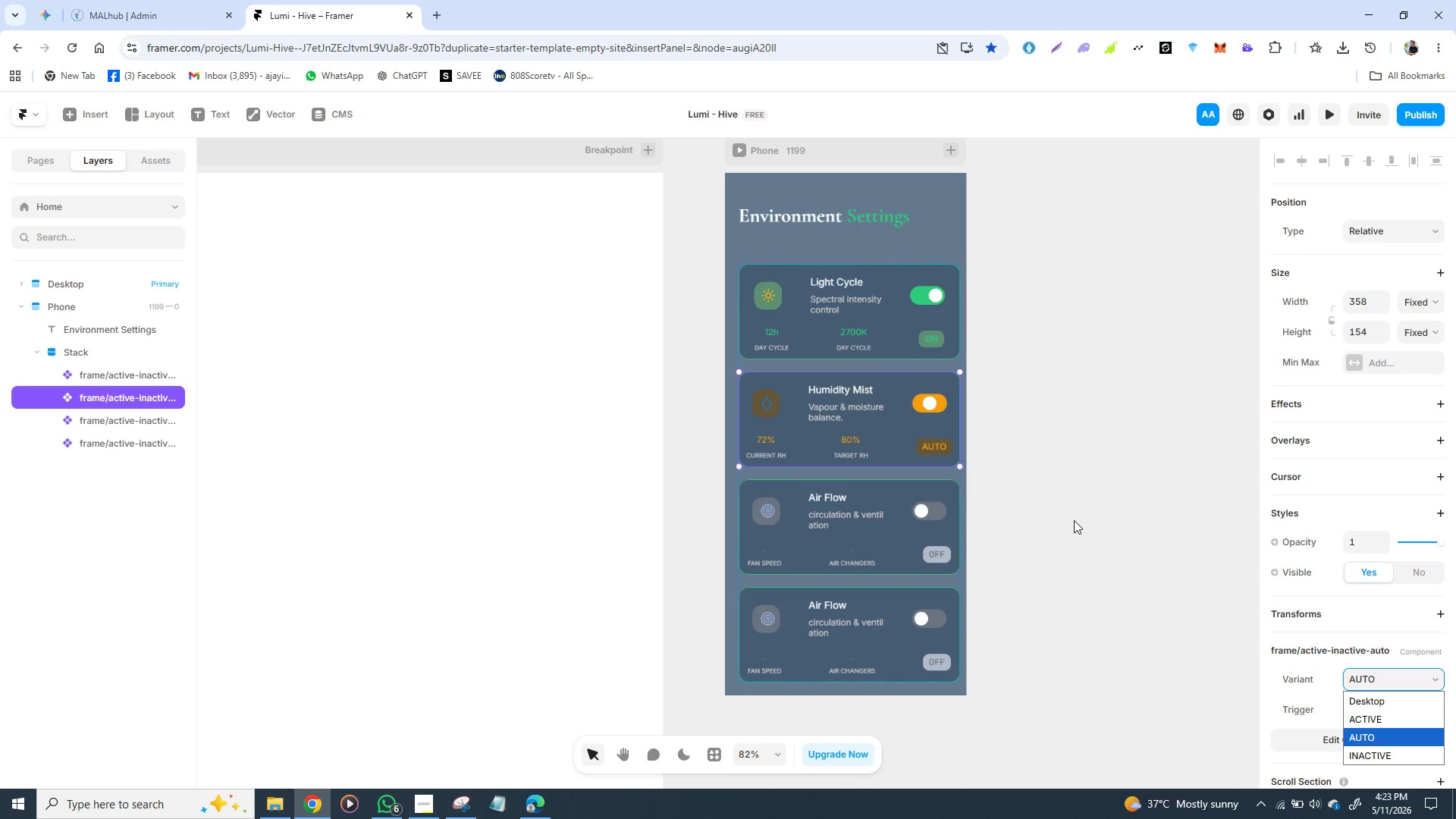 
left_click([1076, 518])
 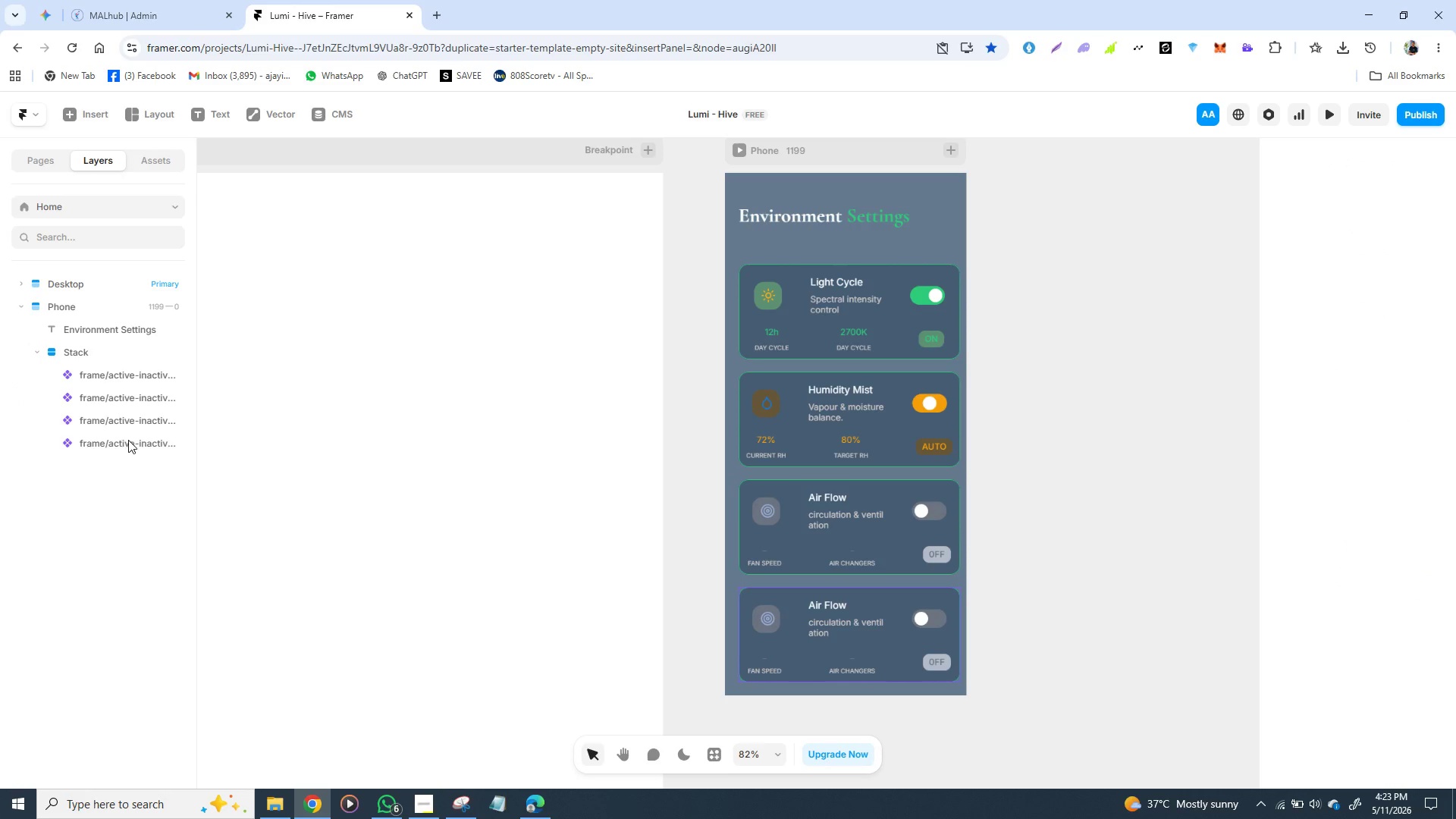 
left_click([130, 444])
 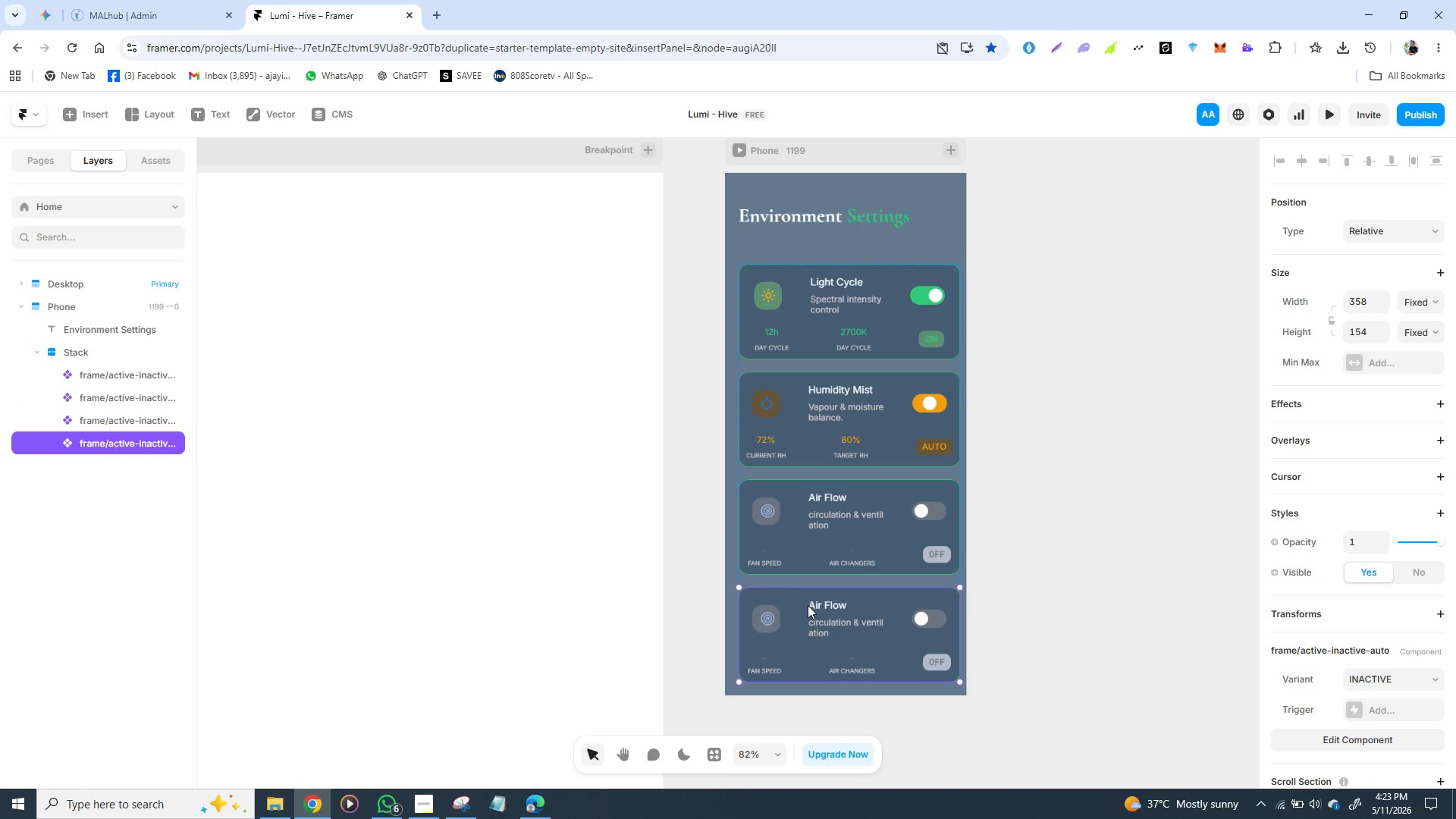 
left_click([805, 606])
 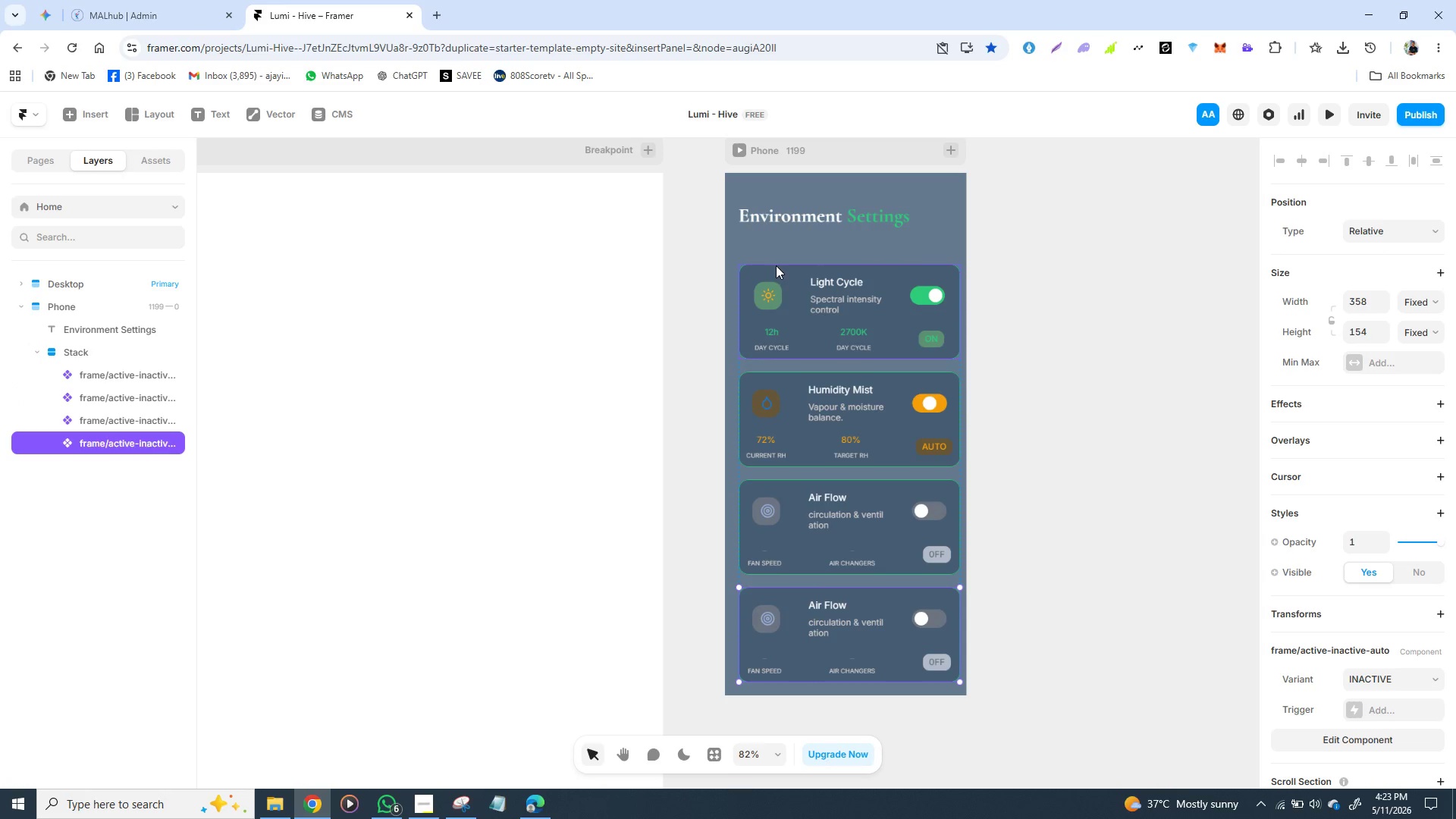 
wait(9.22)
 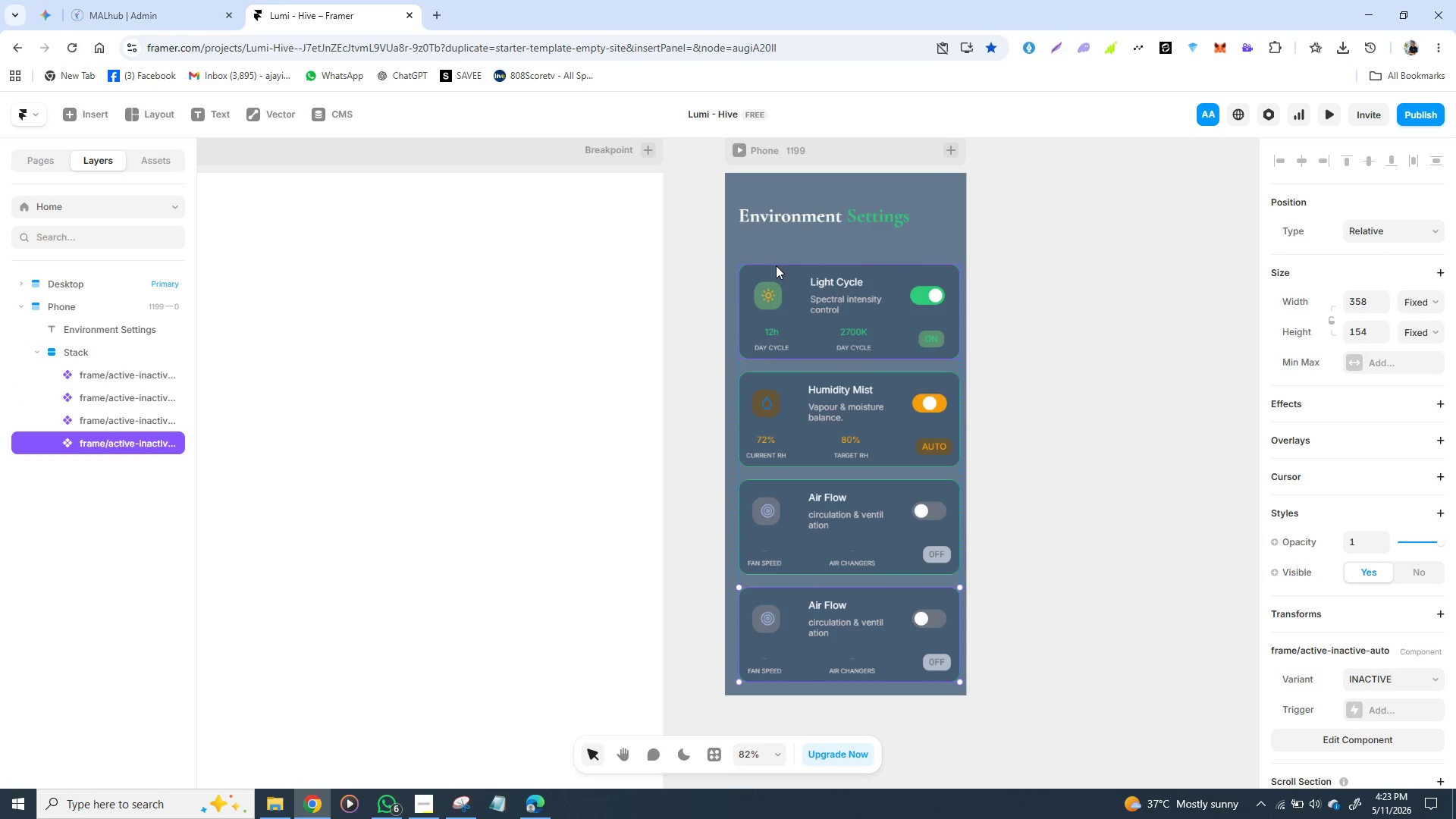 
scroll: coordinate [828, 355], scroll_direction: up, amount: 1.0
 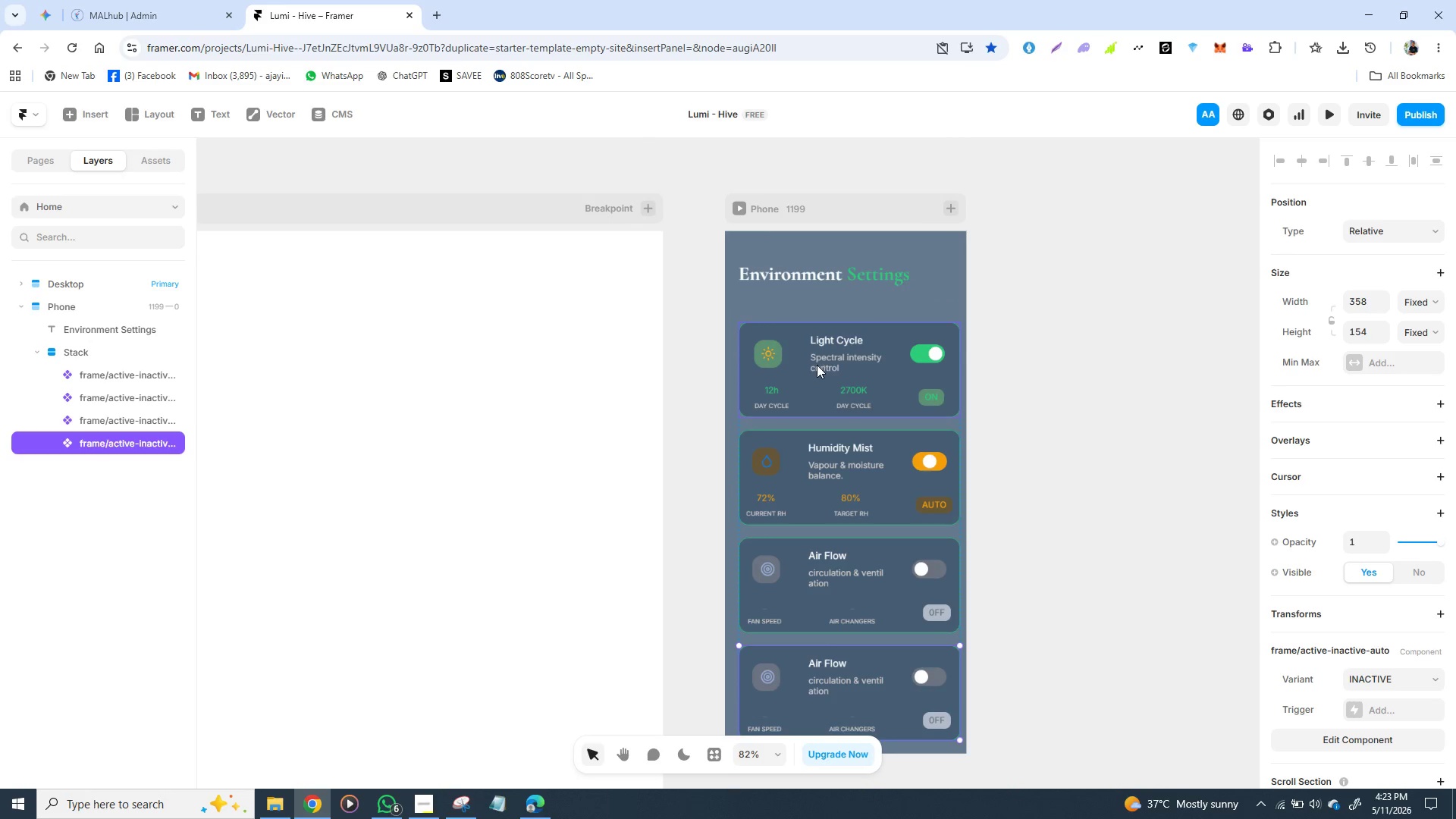 
left_click([809, 368])
 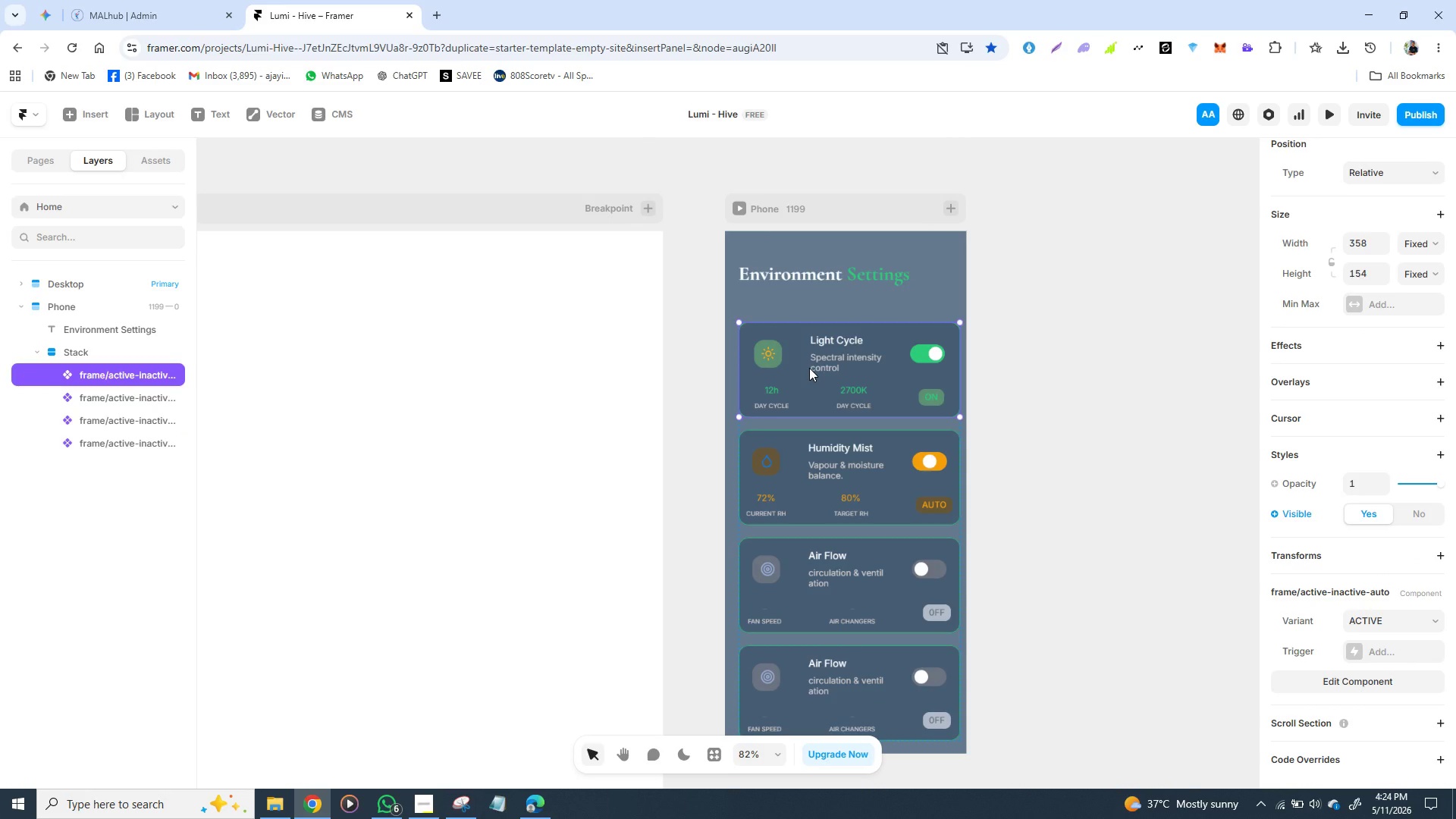 
wait(5.89)
 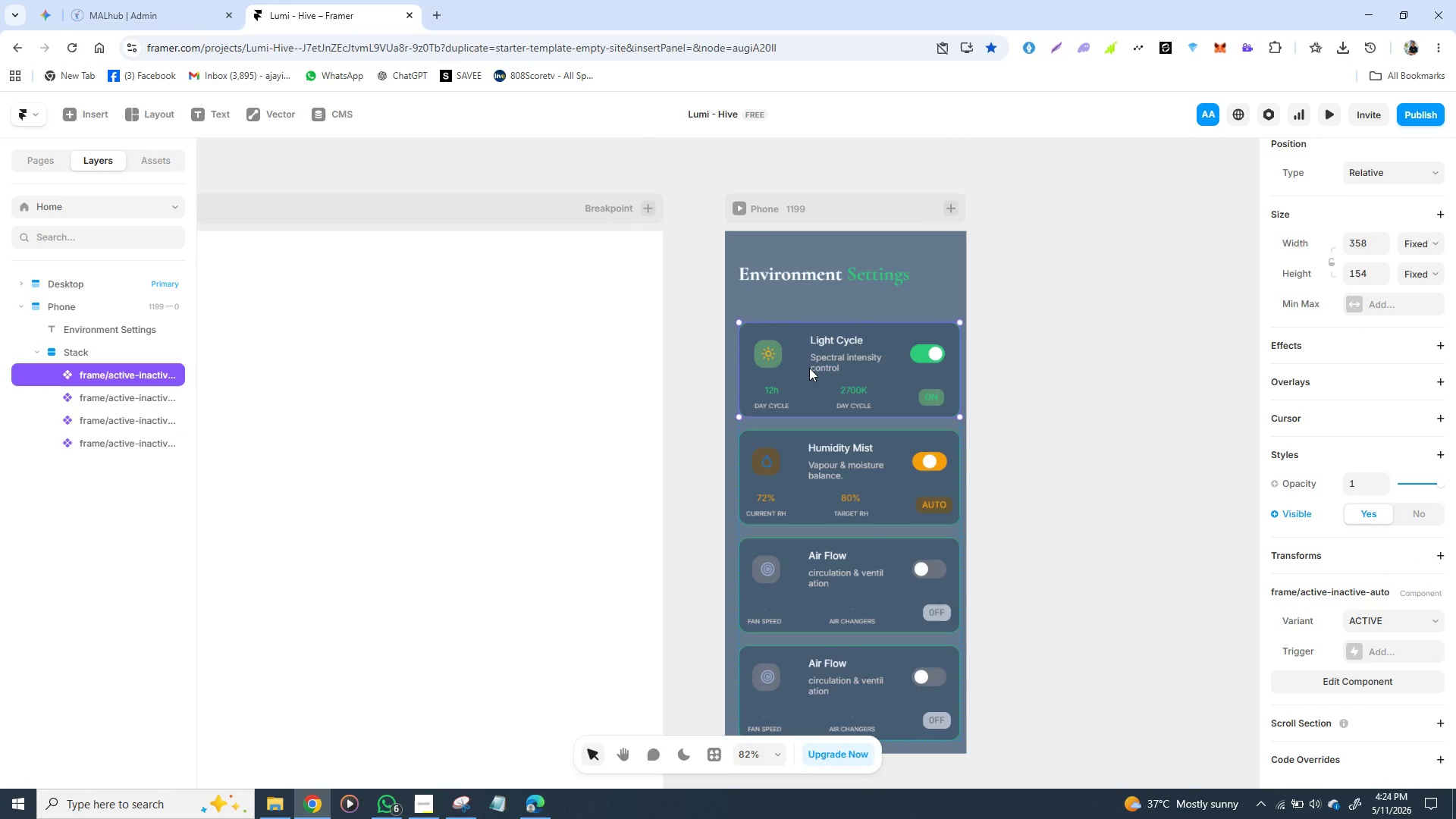 
left_click([799, 450])
 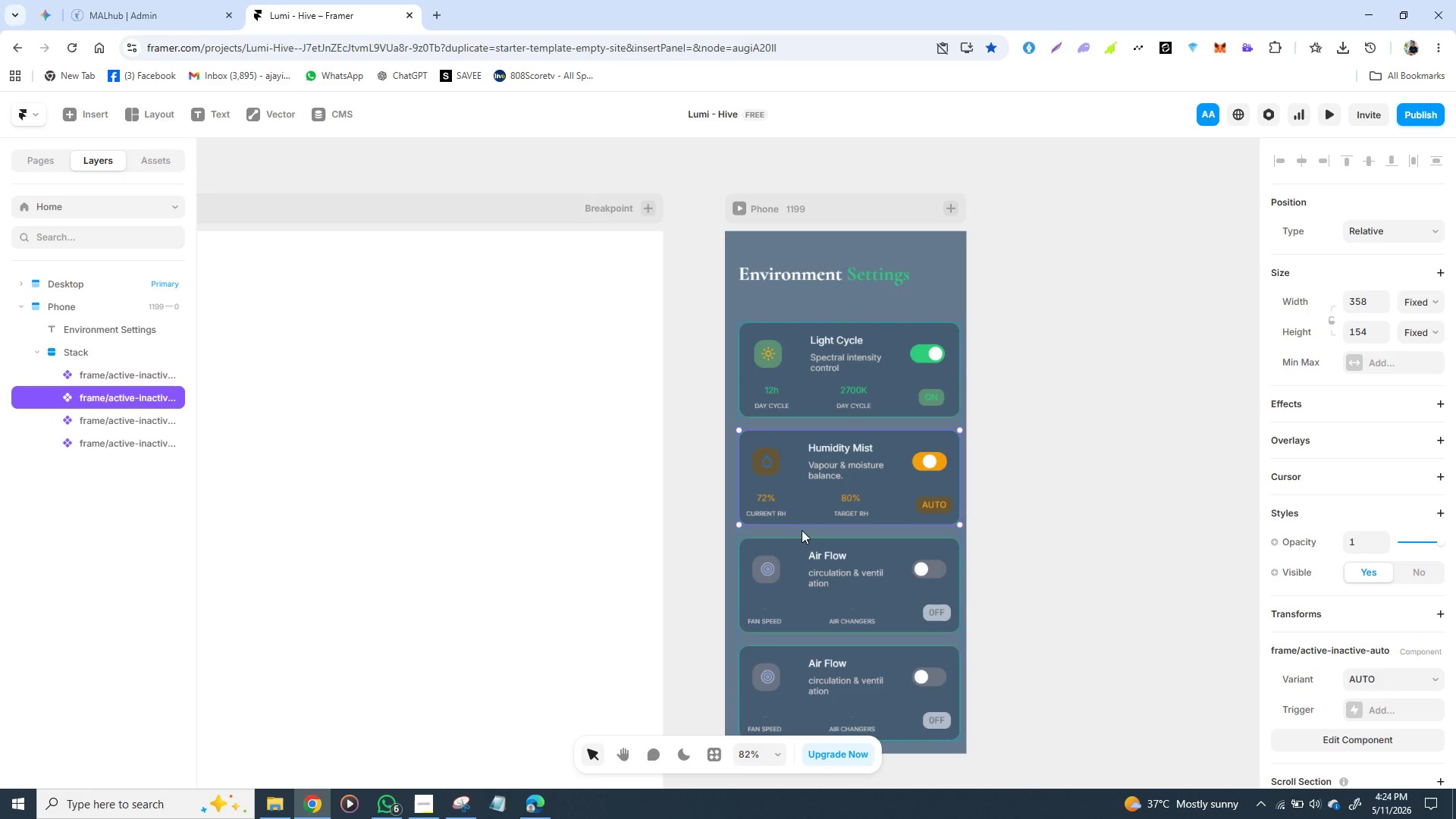 
left_click([808, 539])
 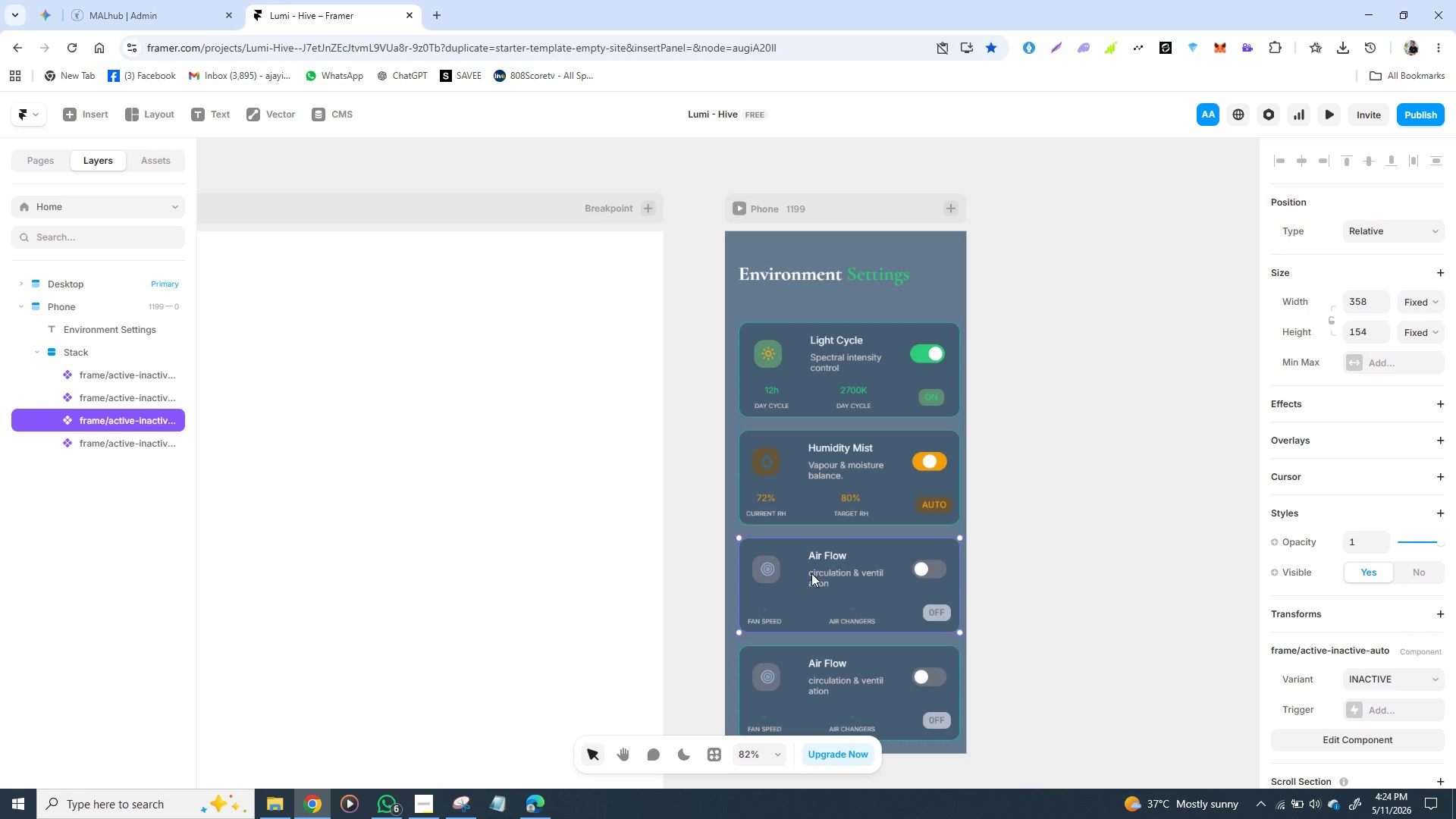 
left_click([802, 570])
 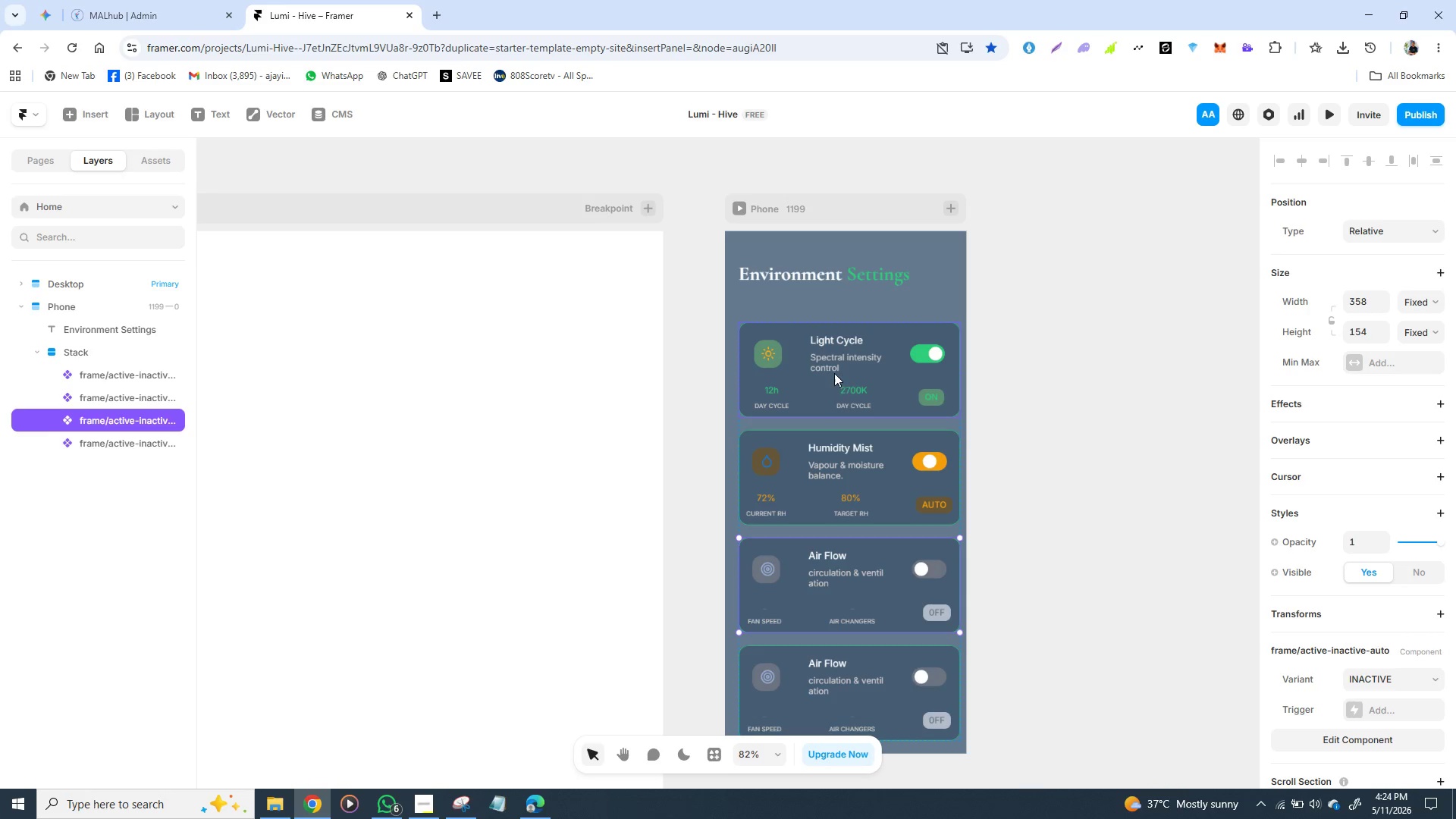 
left_click([827, 384])
 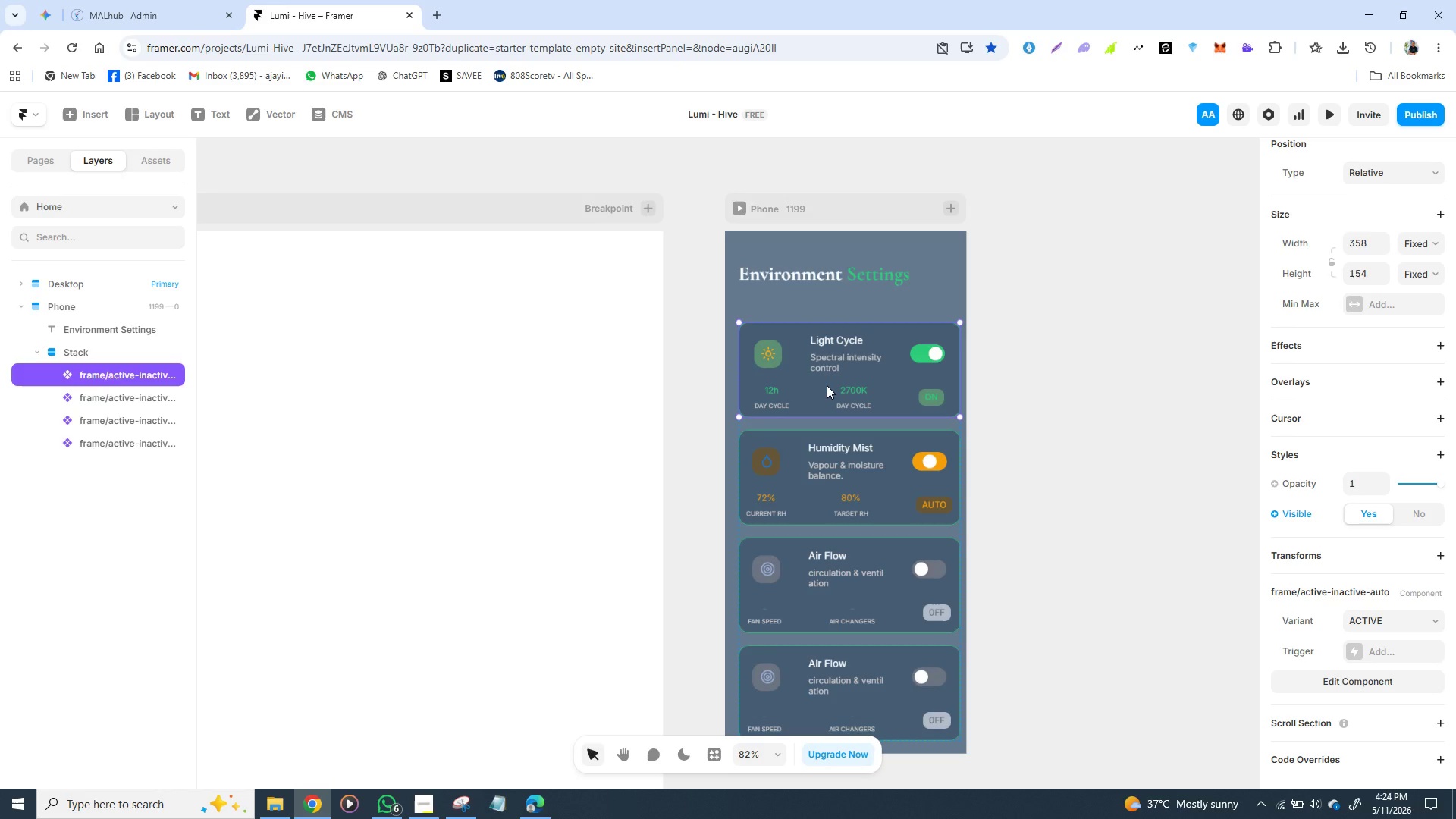 
wait(5.56)
 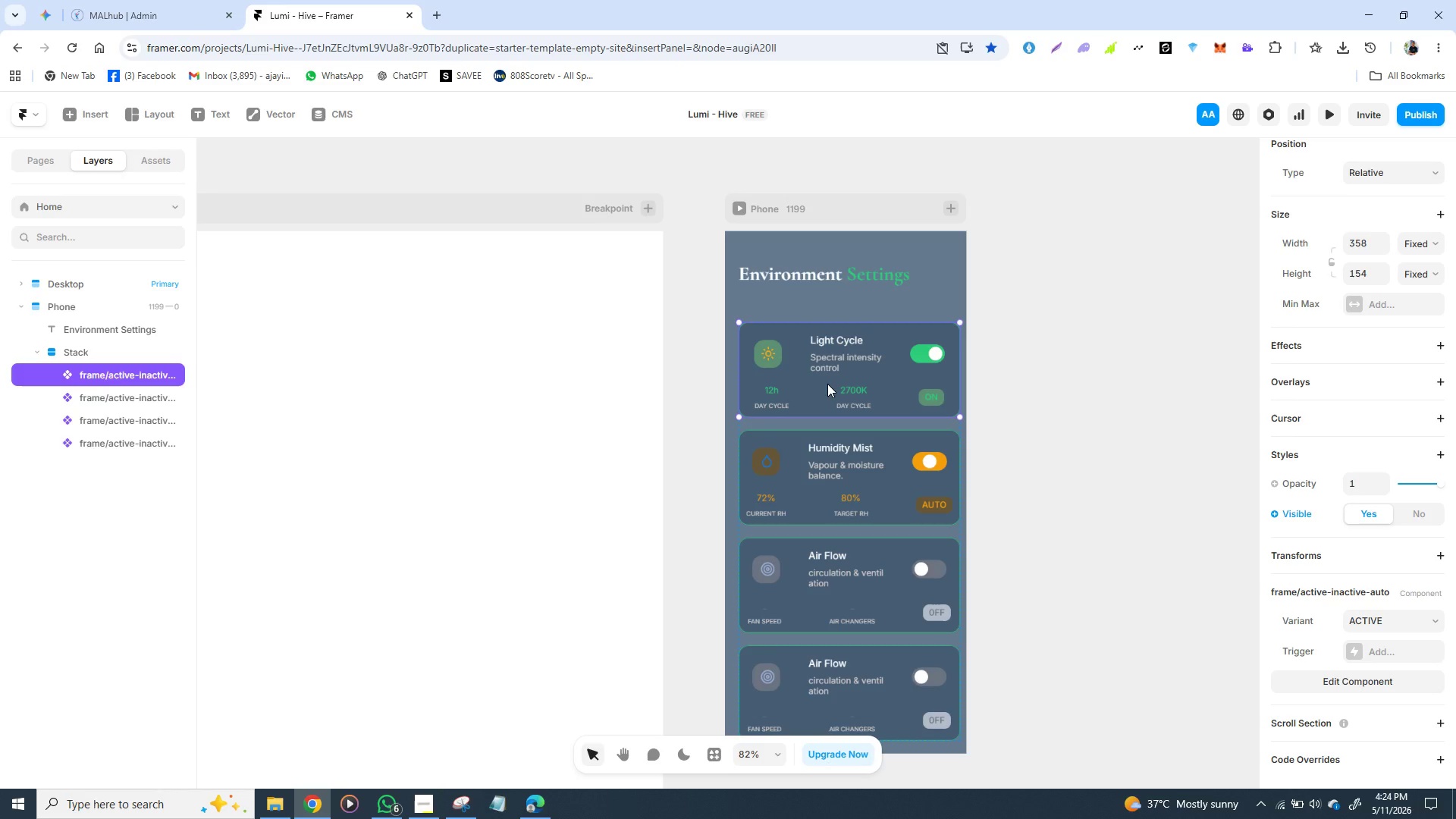 
left_click([781, 477])
 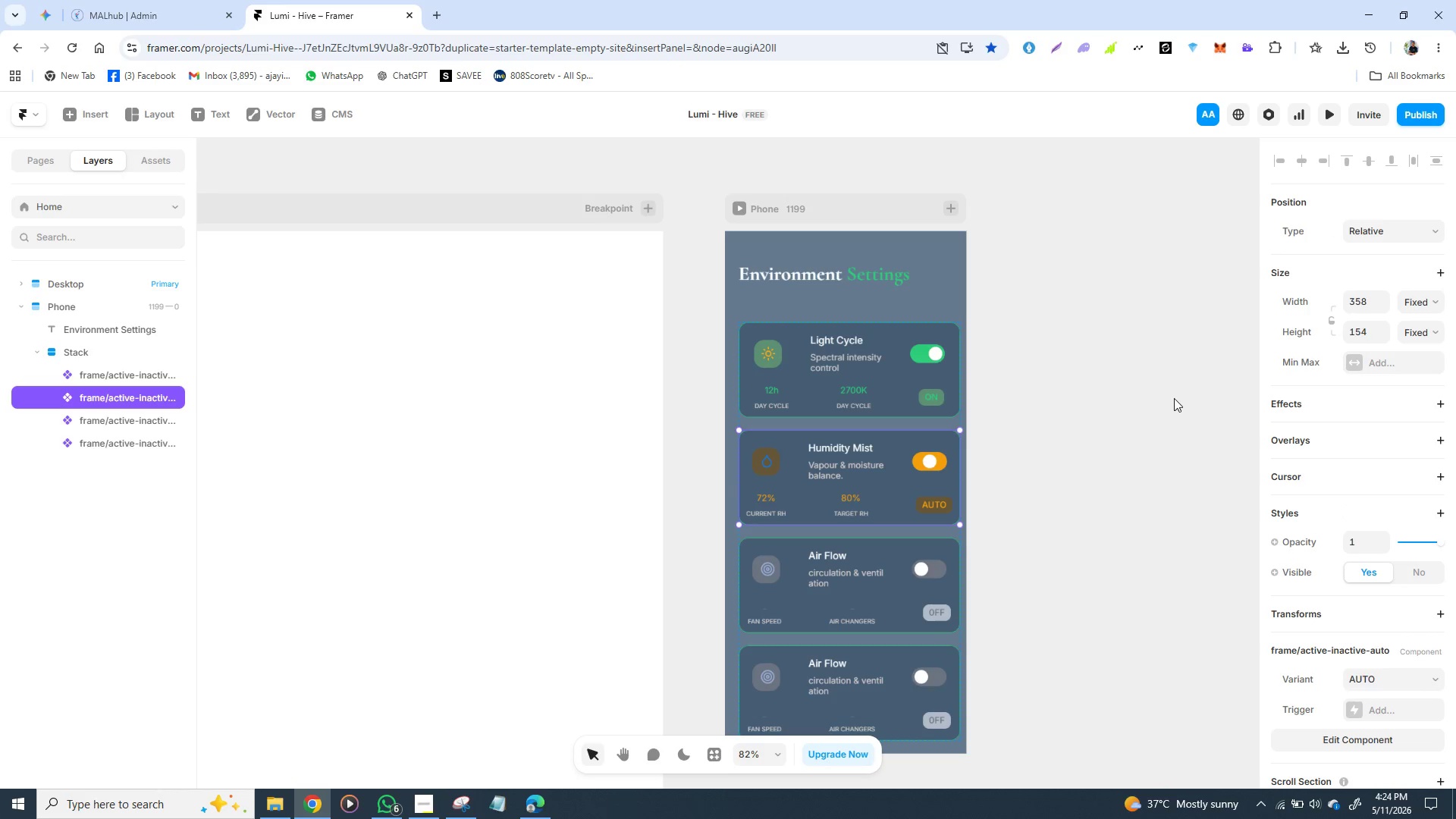 
left_click_drag(start_coordinate=[1095, 379], to_coordinate=[1090, 381])
 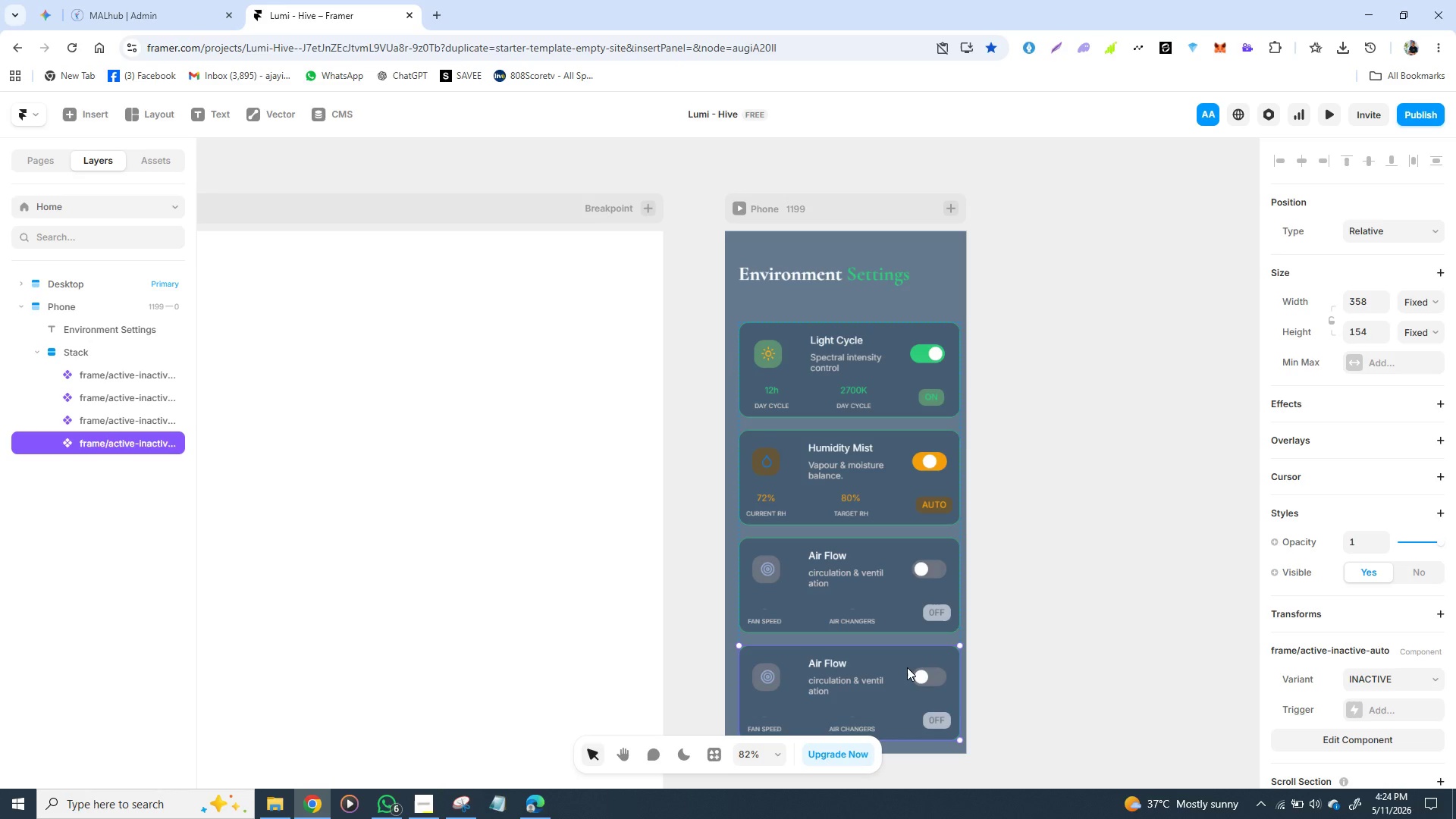 
key(Backspace)
 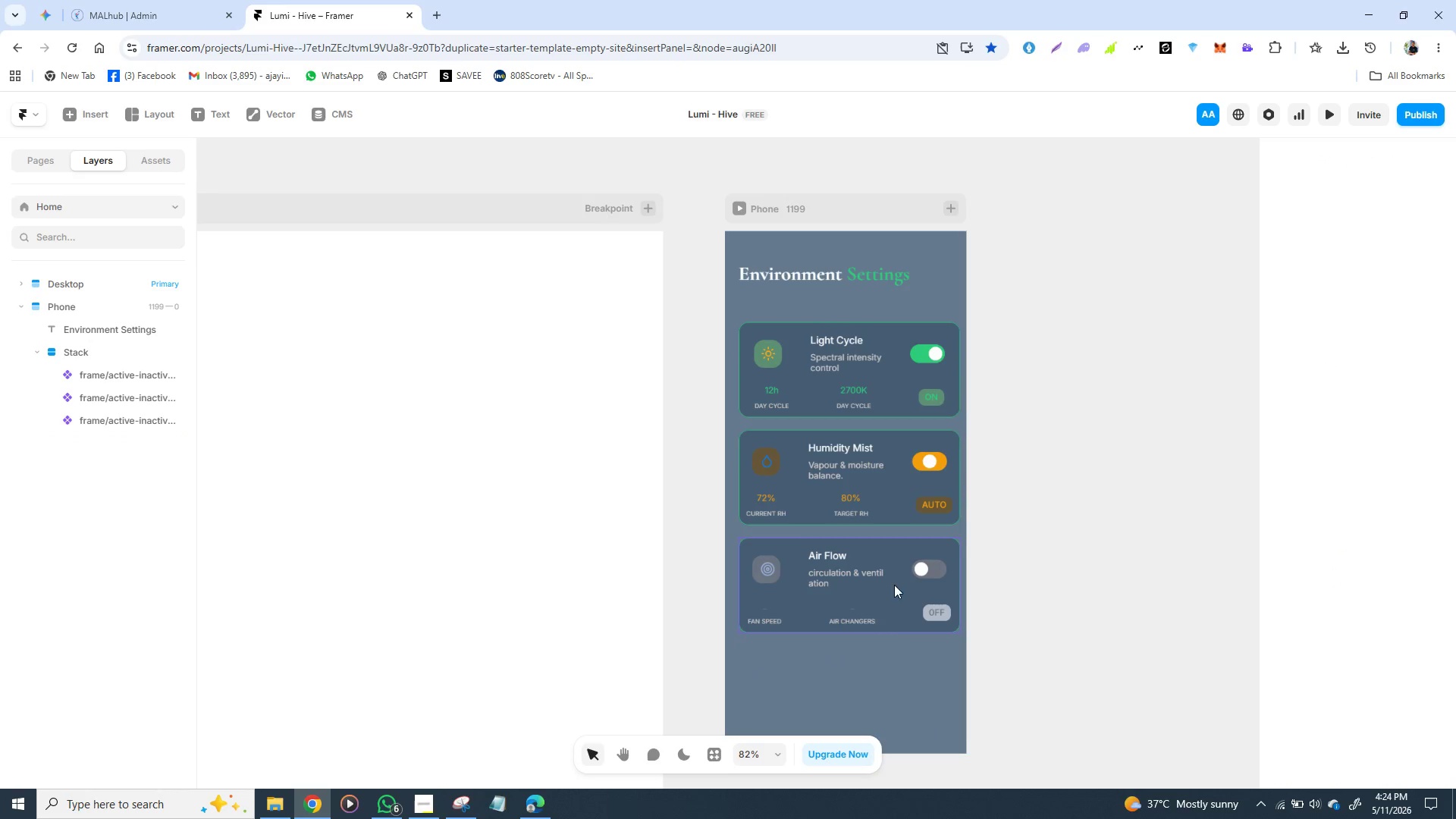 
scroll: coordinate [894, 568], scroll_direction: down, amount: 1.0
 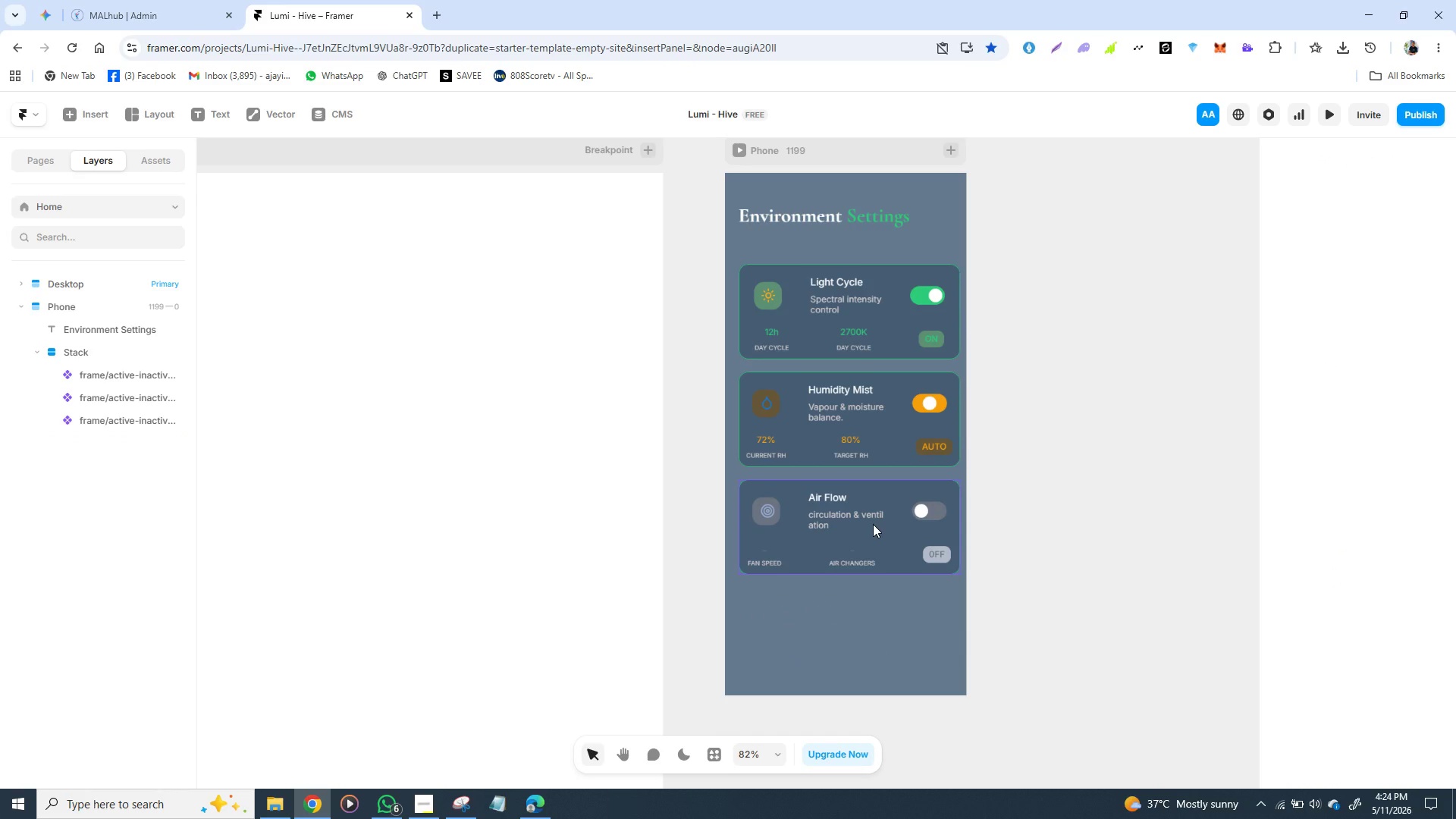 
wait(12.23)
 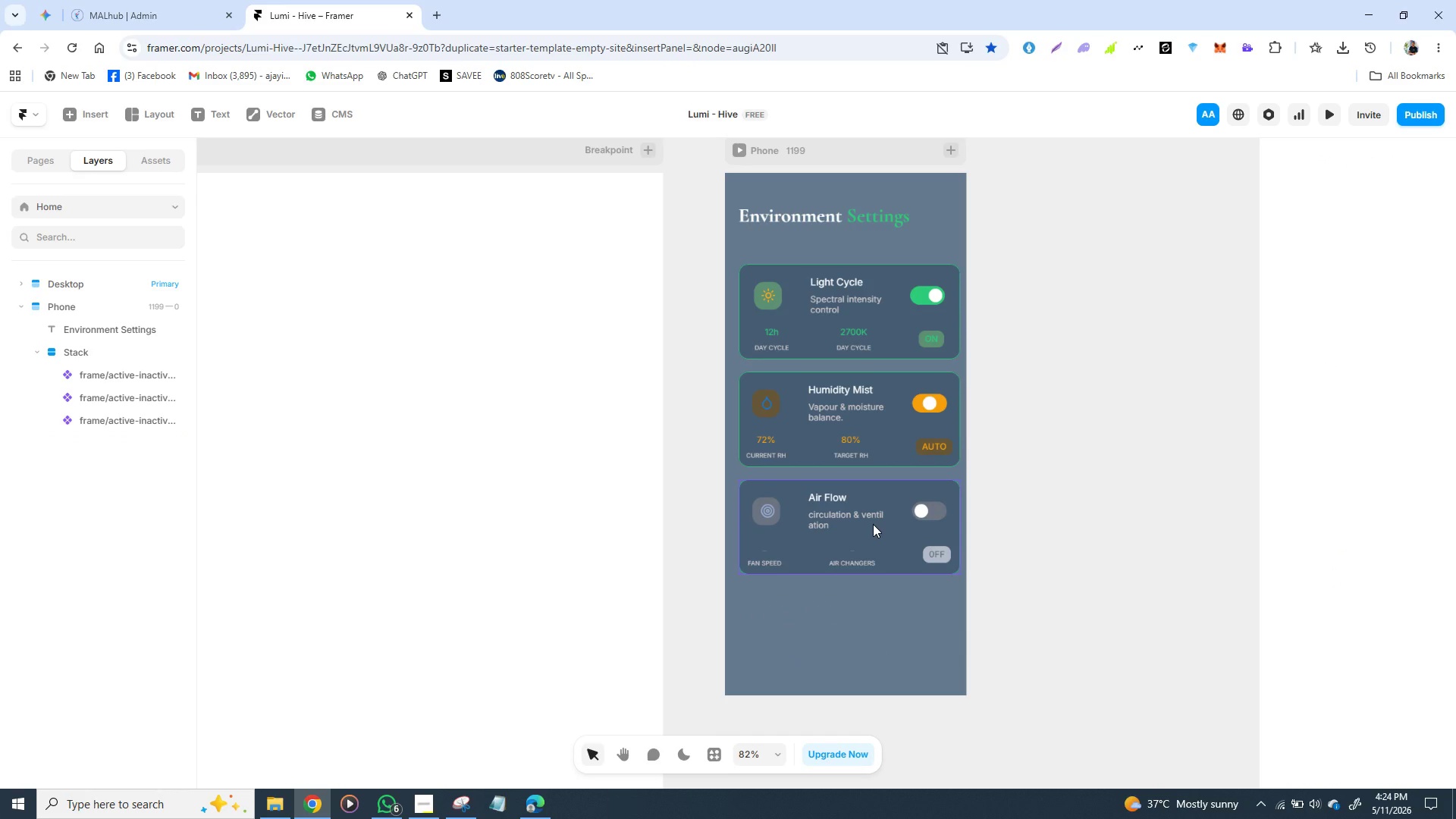 
double_click([833, 281])
 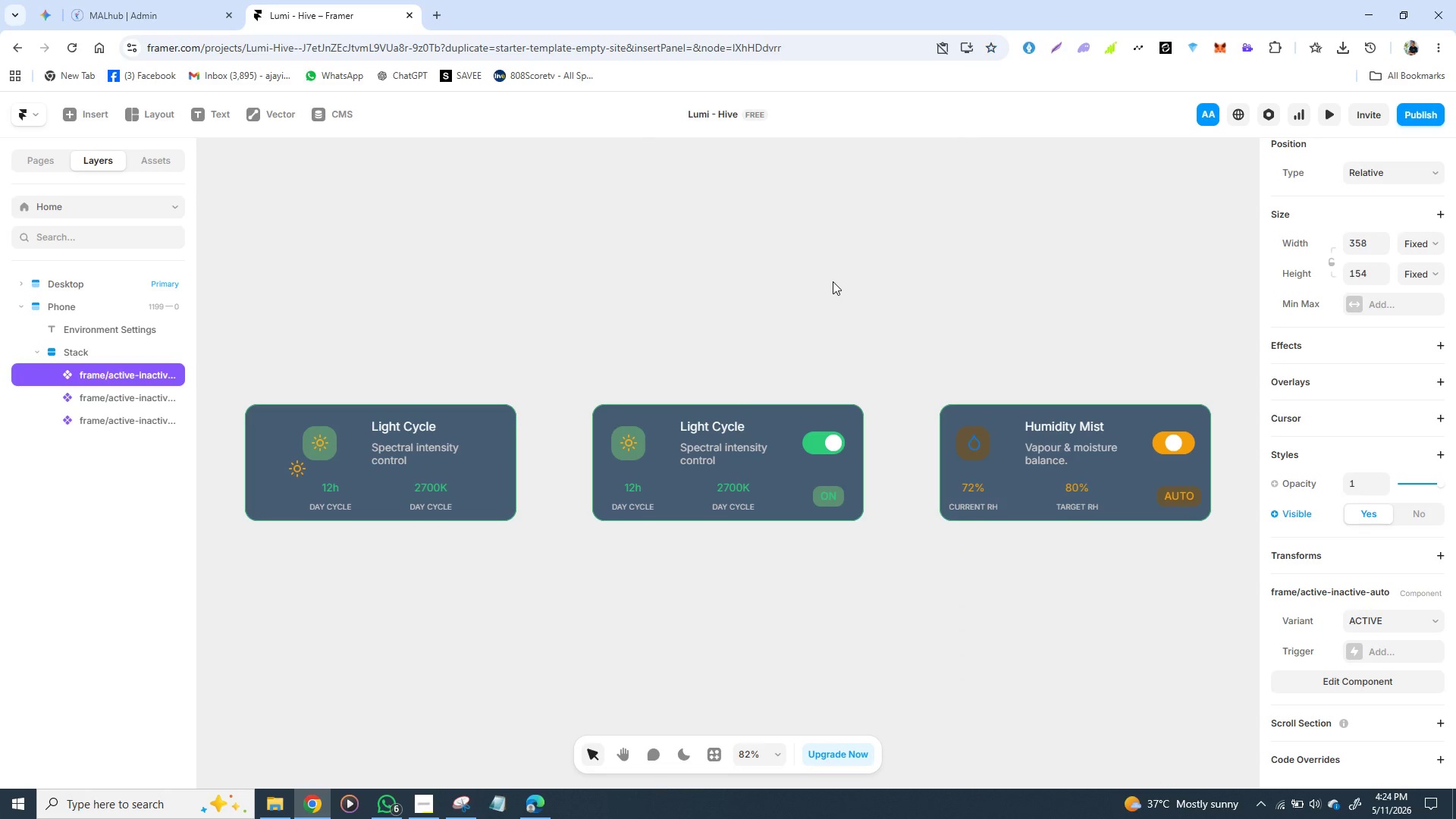 
triple_click([833, 281])
 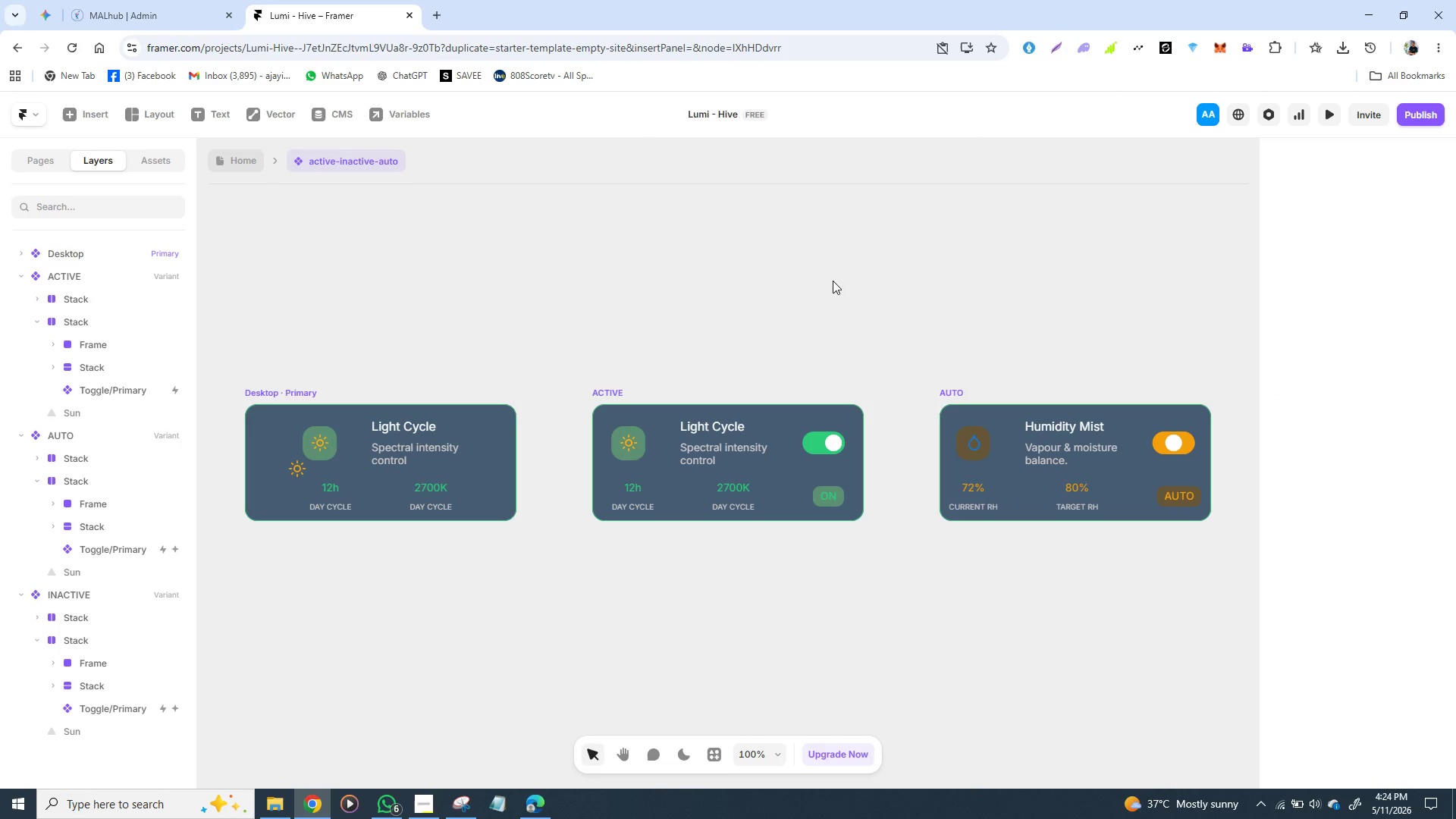 
hold_key(key=ControlLeft, duration=0.84)
 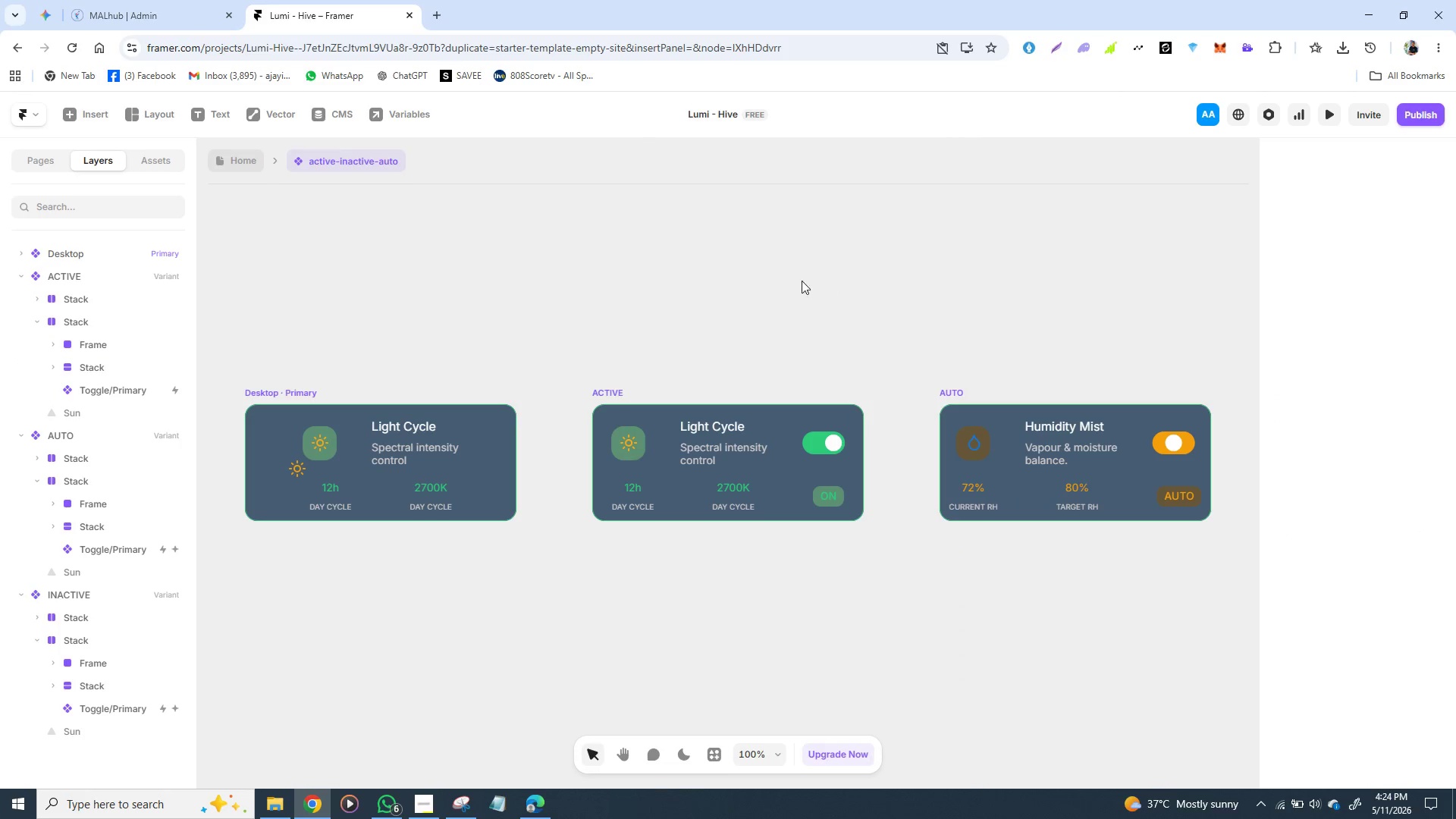 
key(Control+Shift+ShiftLeft)
 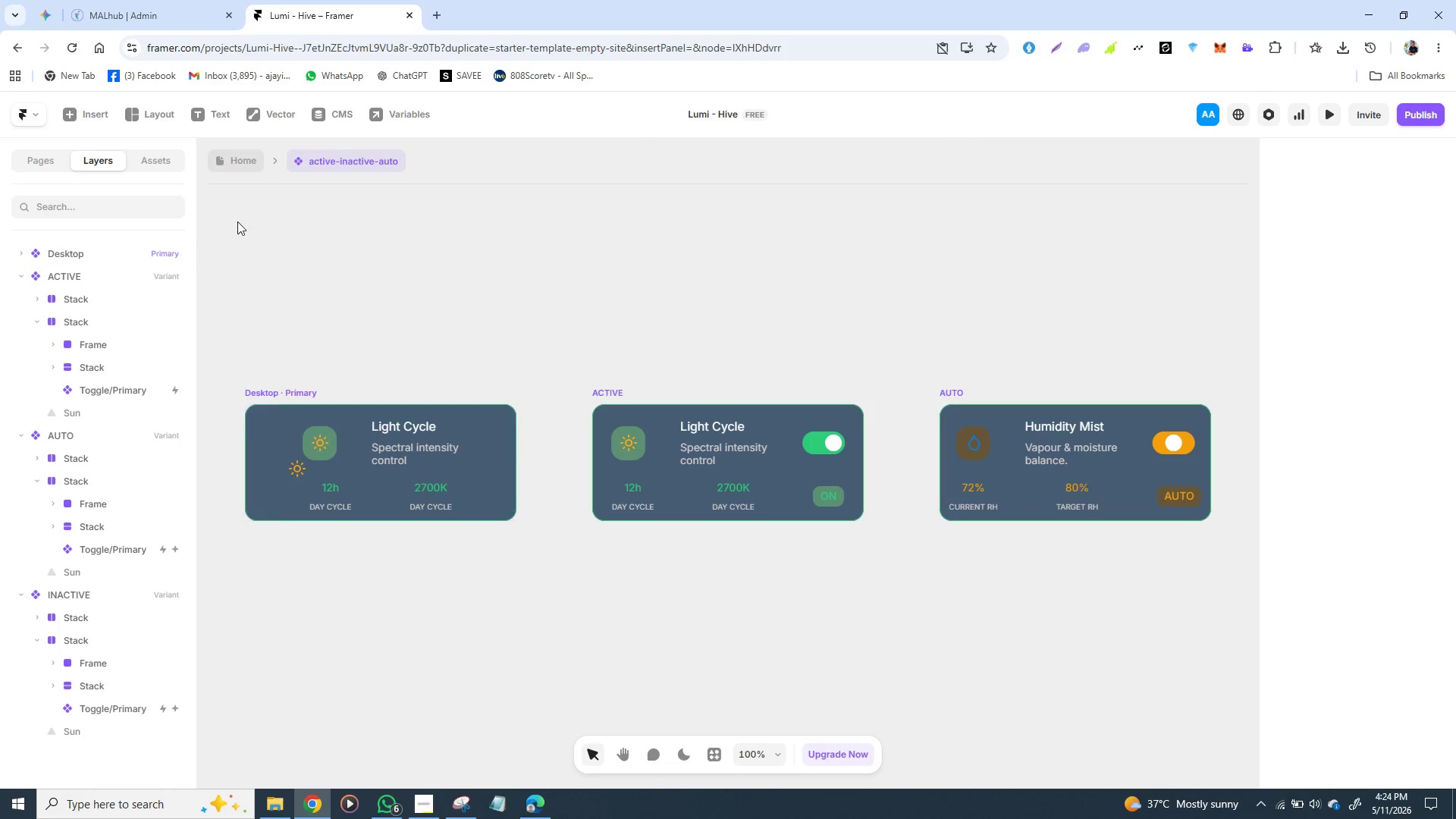 
left_click([244, 162])
 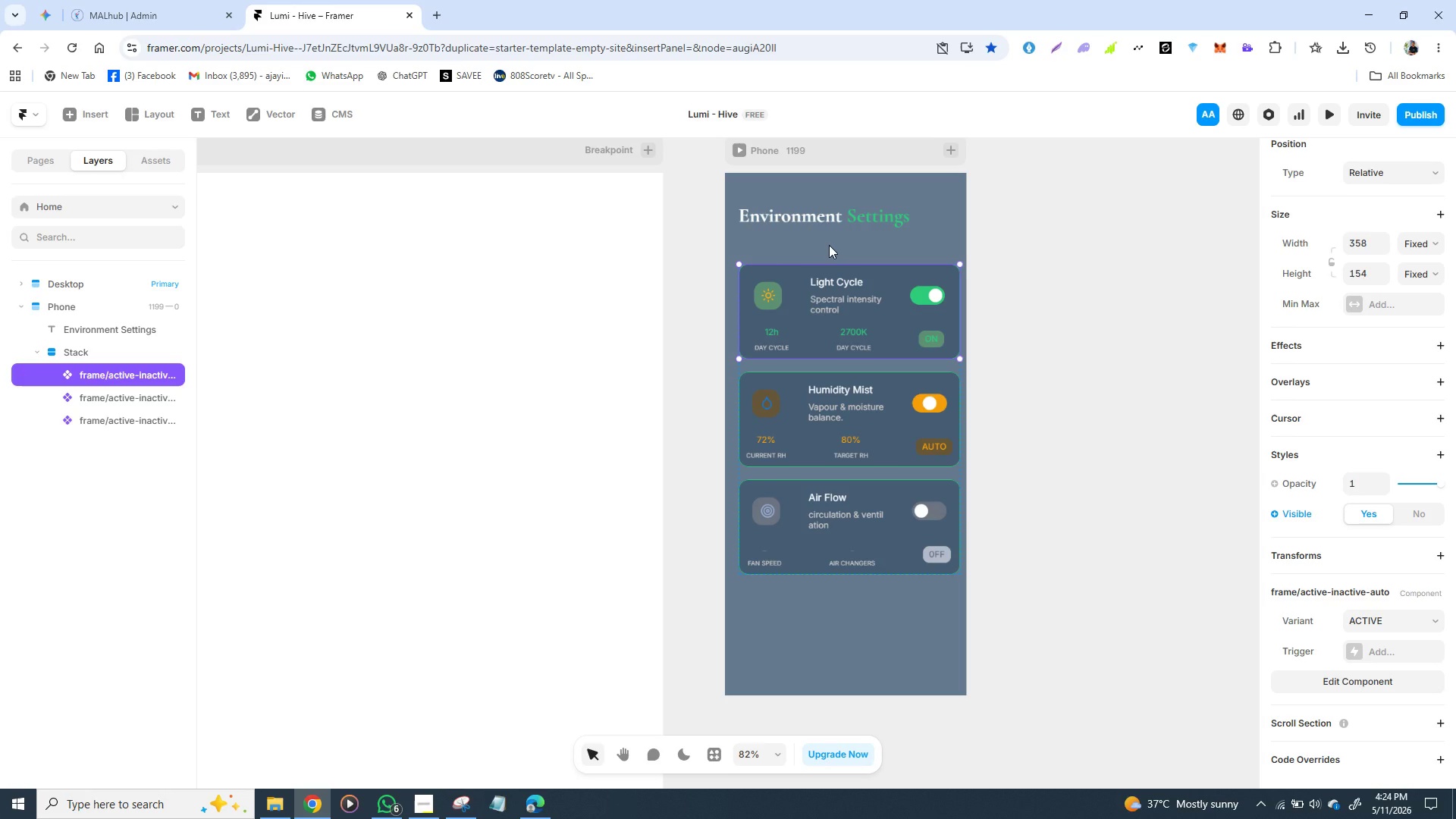 
key(T)
 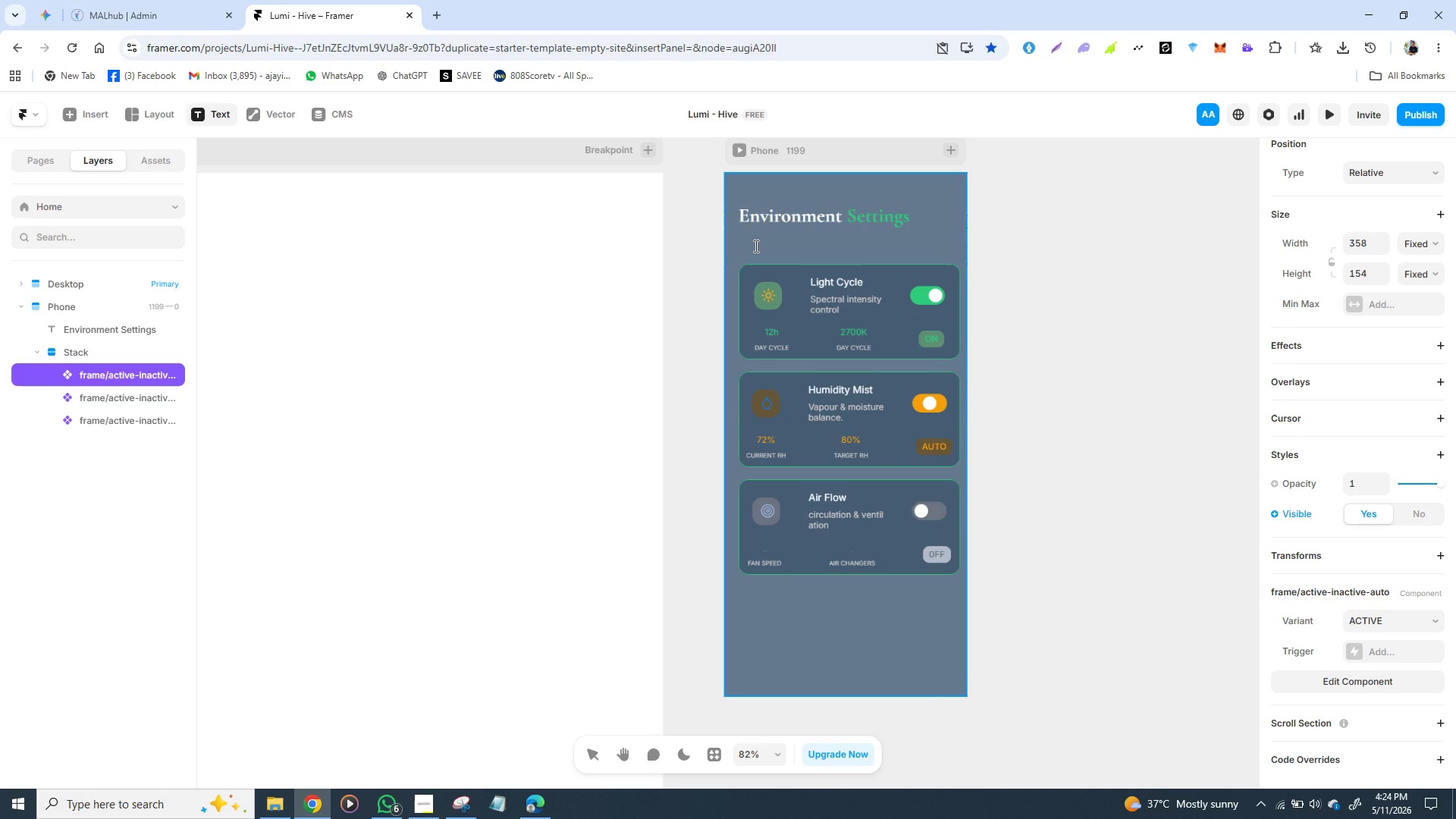 
left_click([744, 246])
 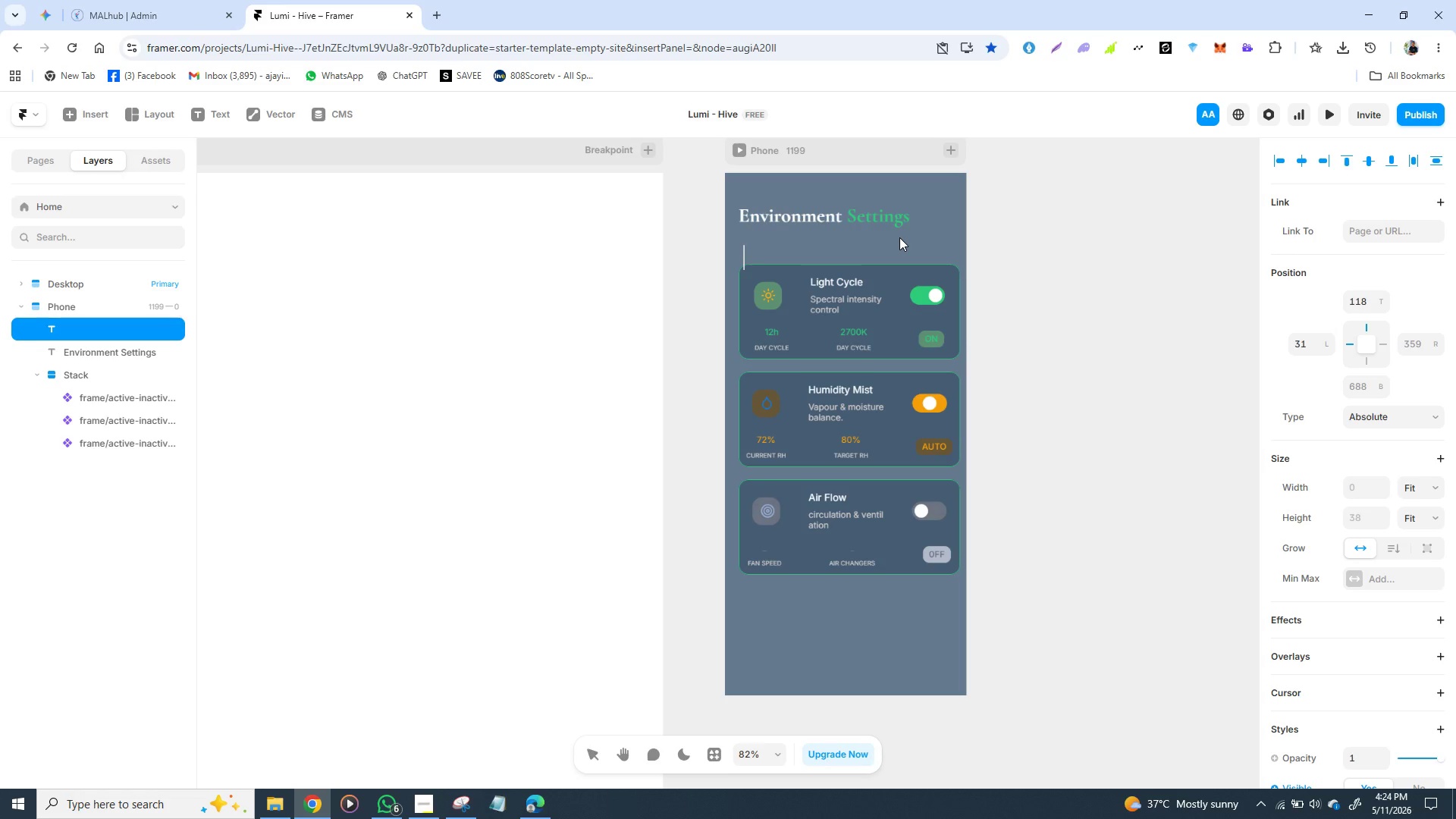 
wait(6.38)
 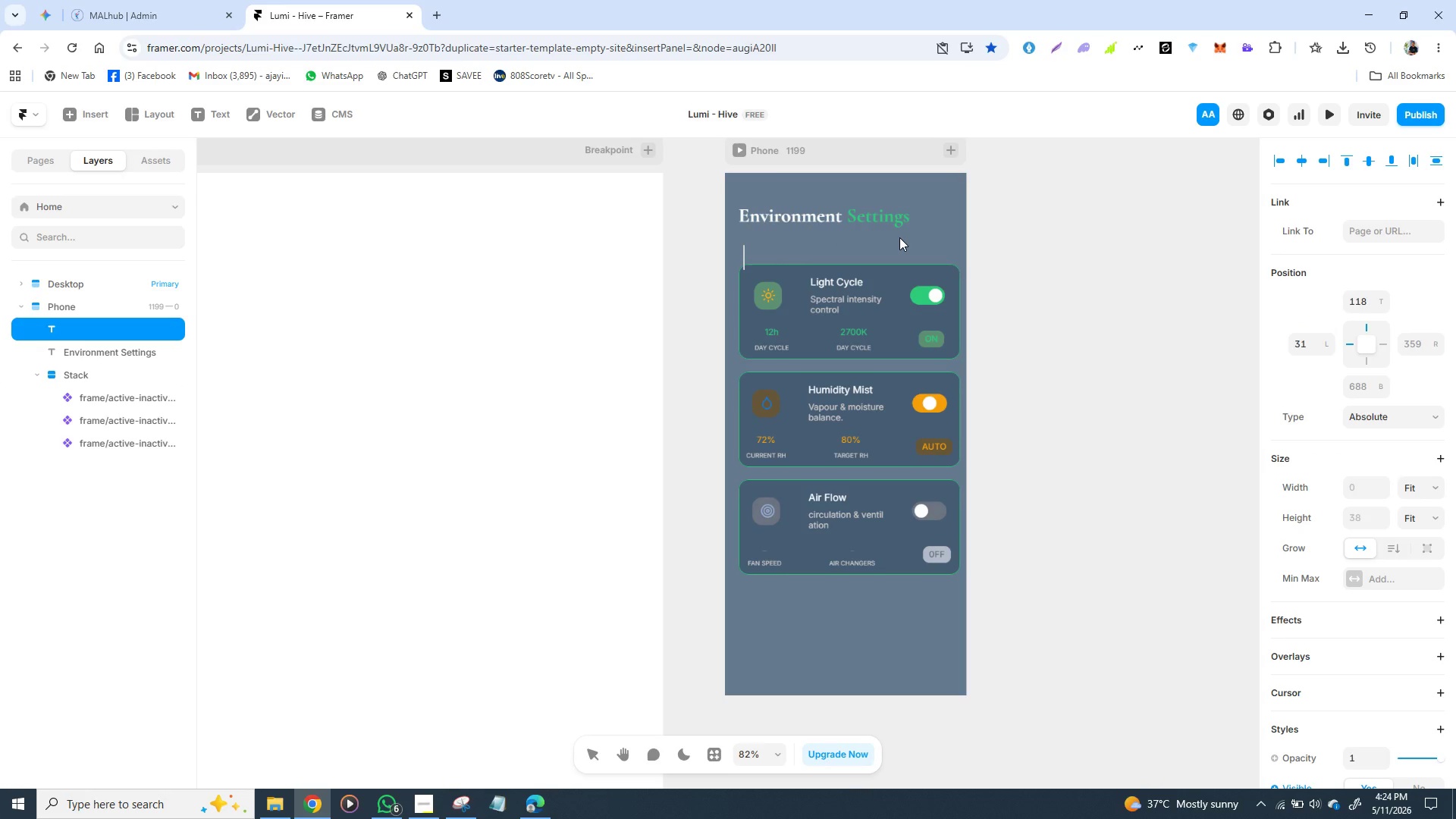 
type(Smart)
 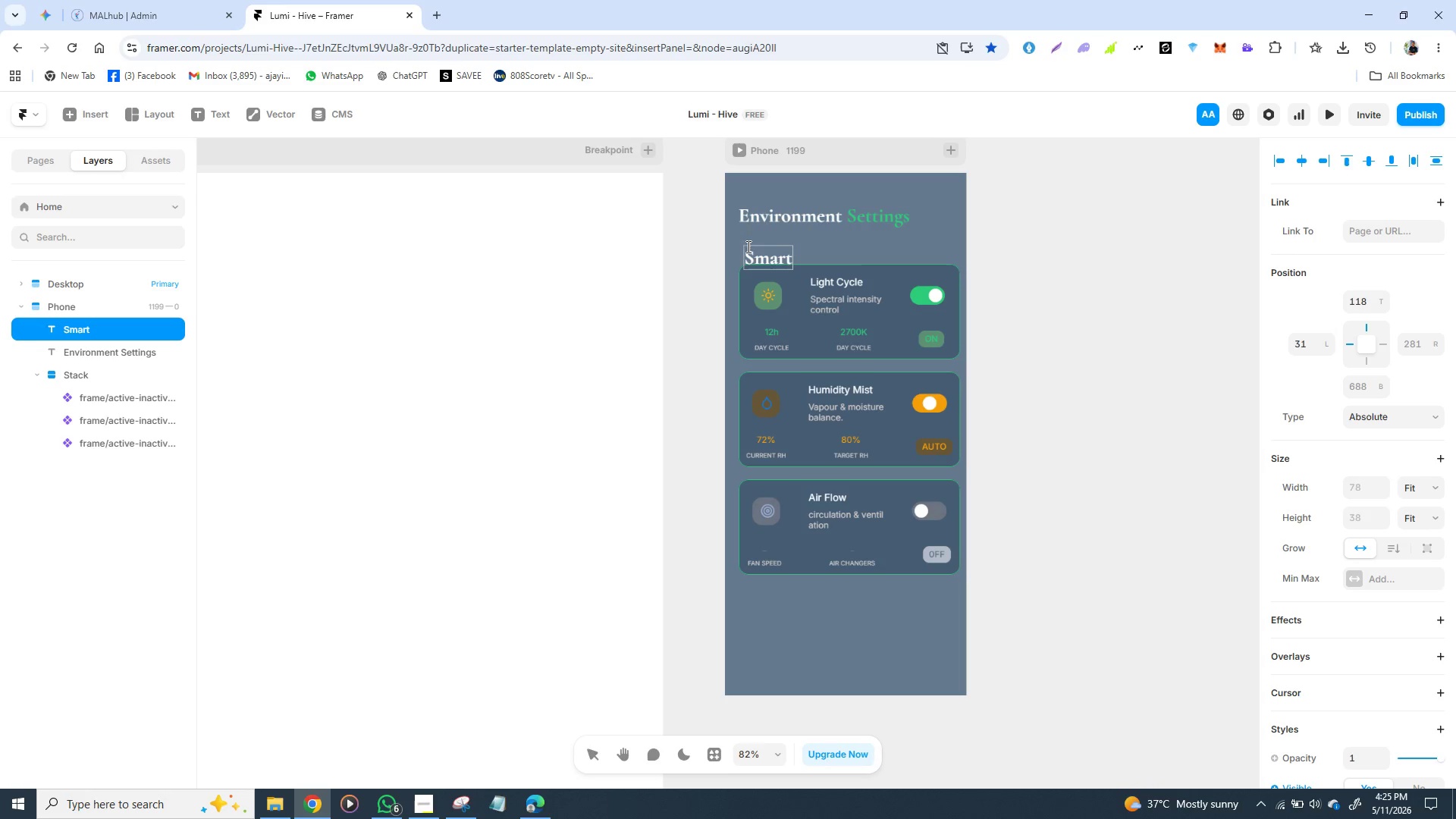 
left_click([832, 236])
 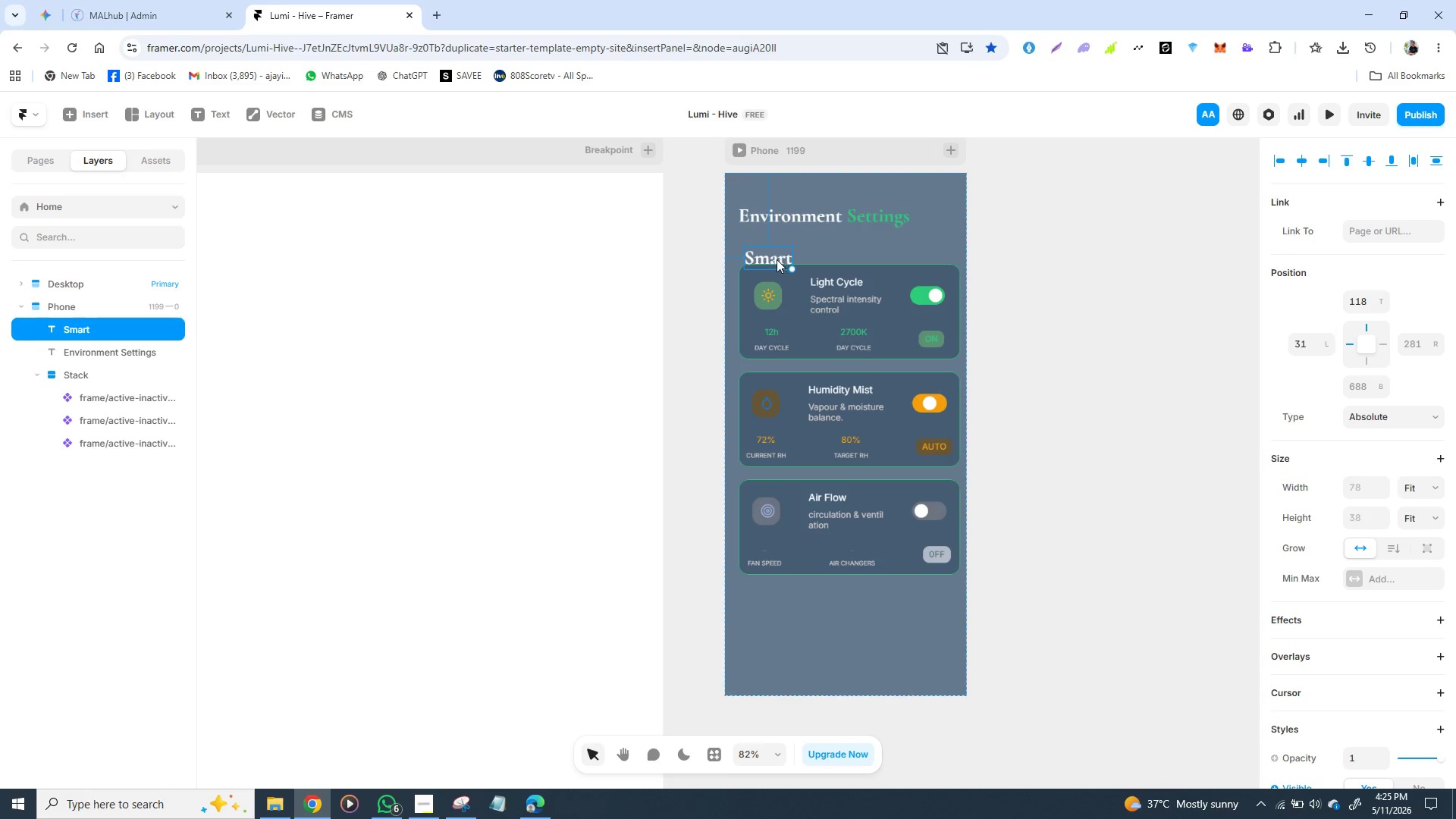 
left_click_drag(start_coordinate=[777, 259], to_coordinate=[771, 246])
 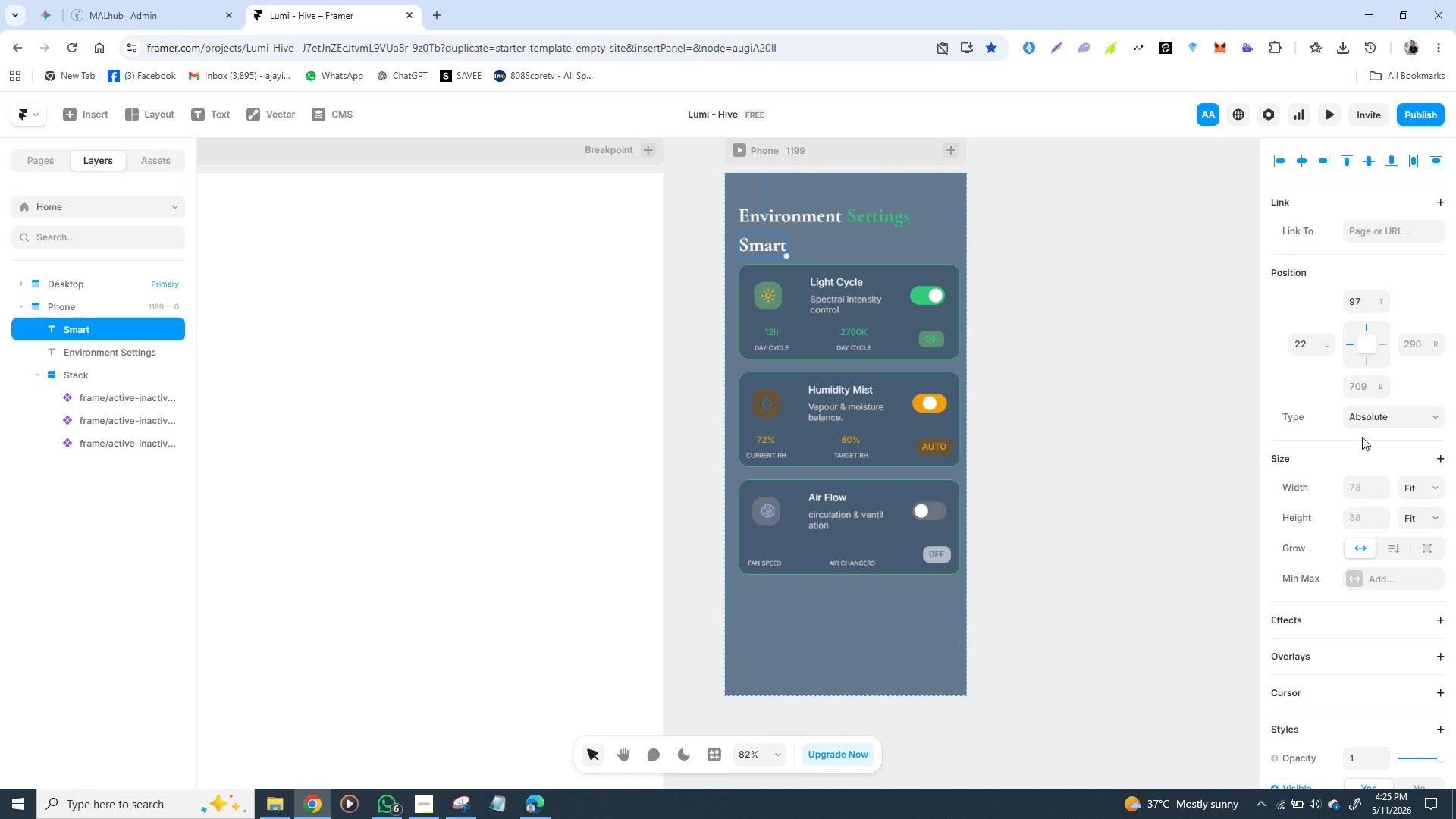 
scroll: coordinate [1365, 485], scroll_direction: down, amount: 2.0
 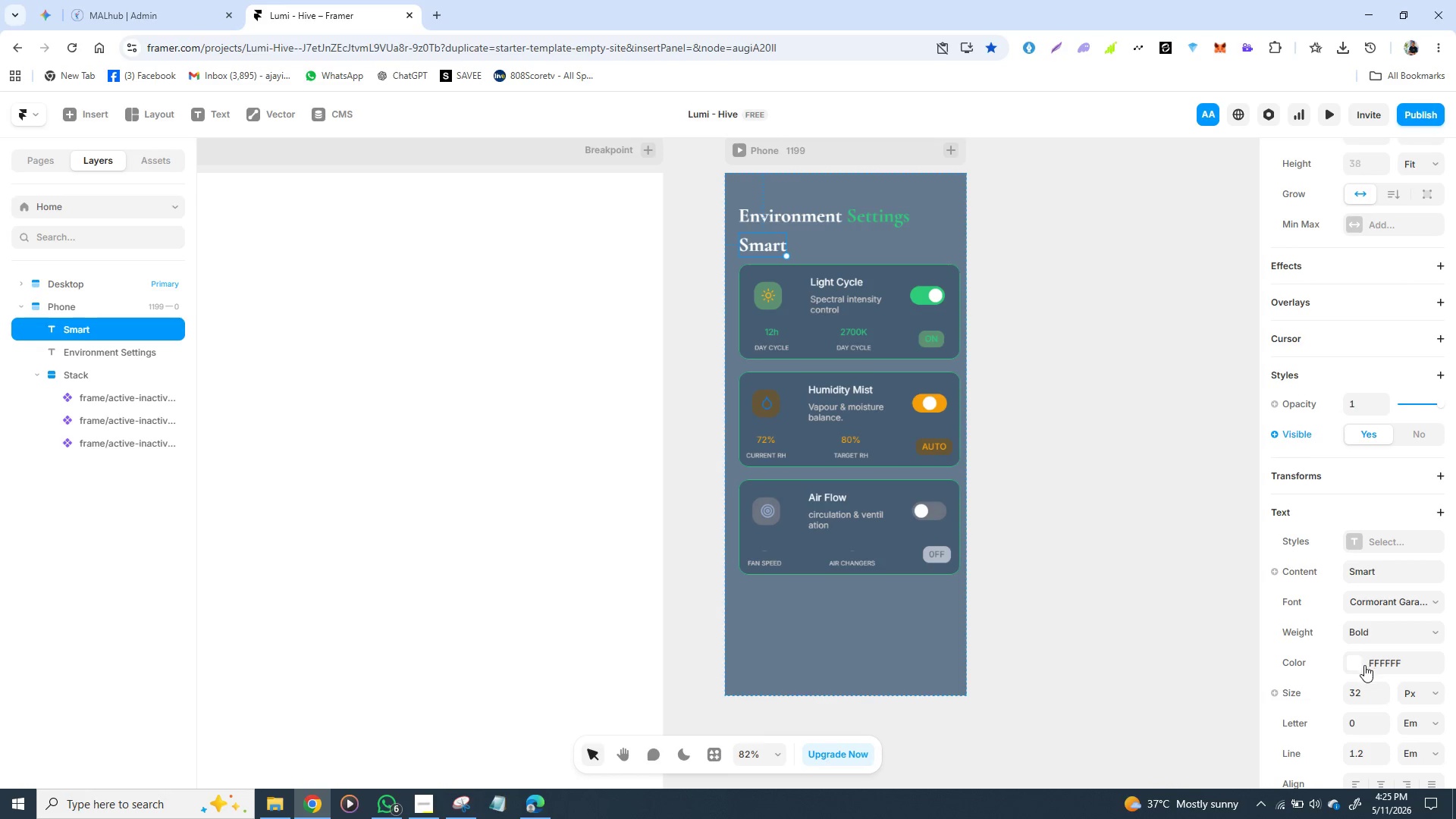 
left_click([1389, 628])
 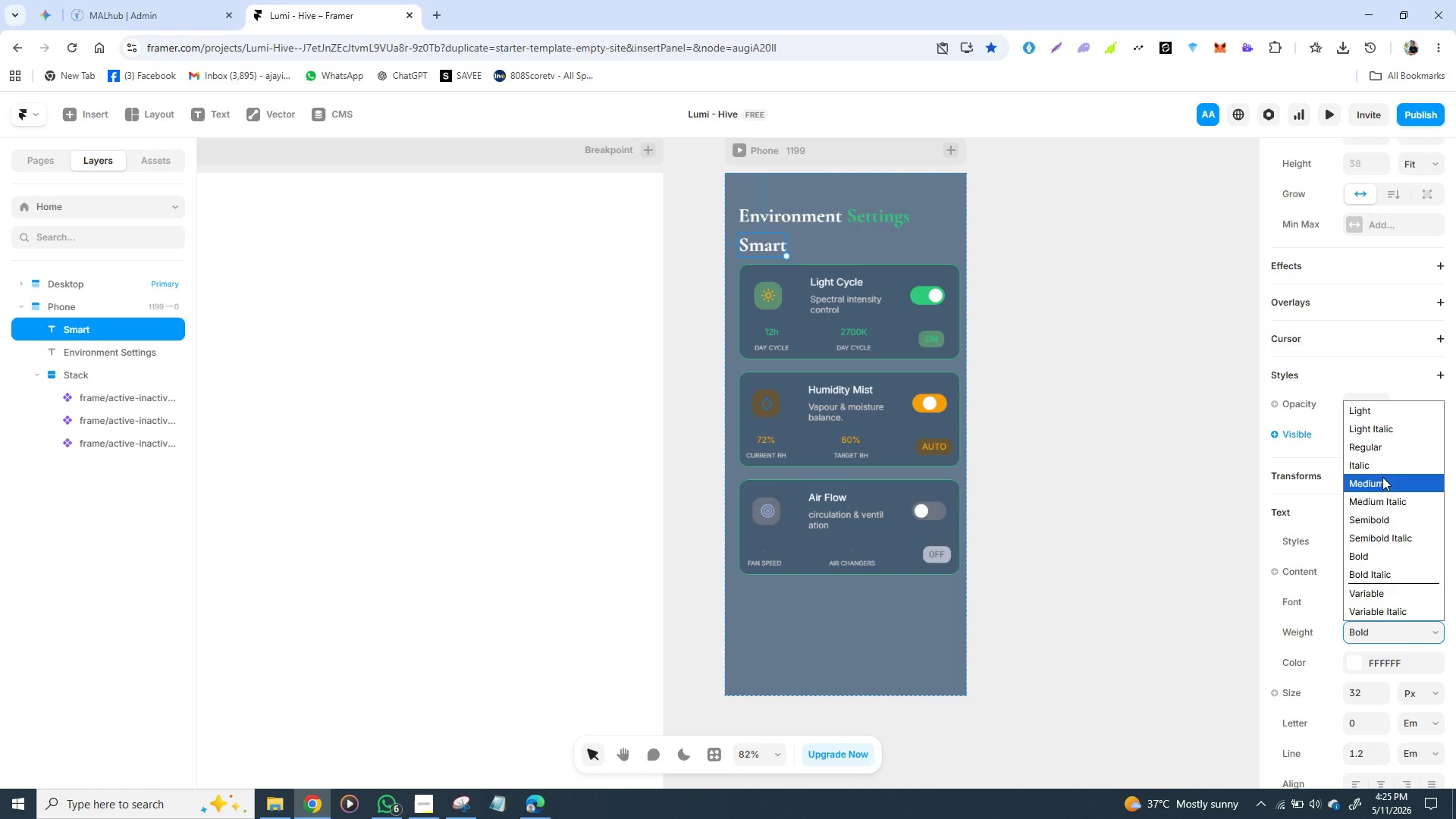 
left_click([1382, 453])
 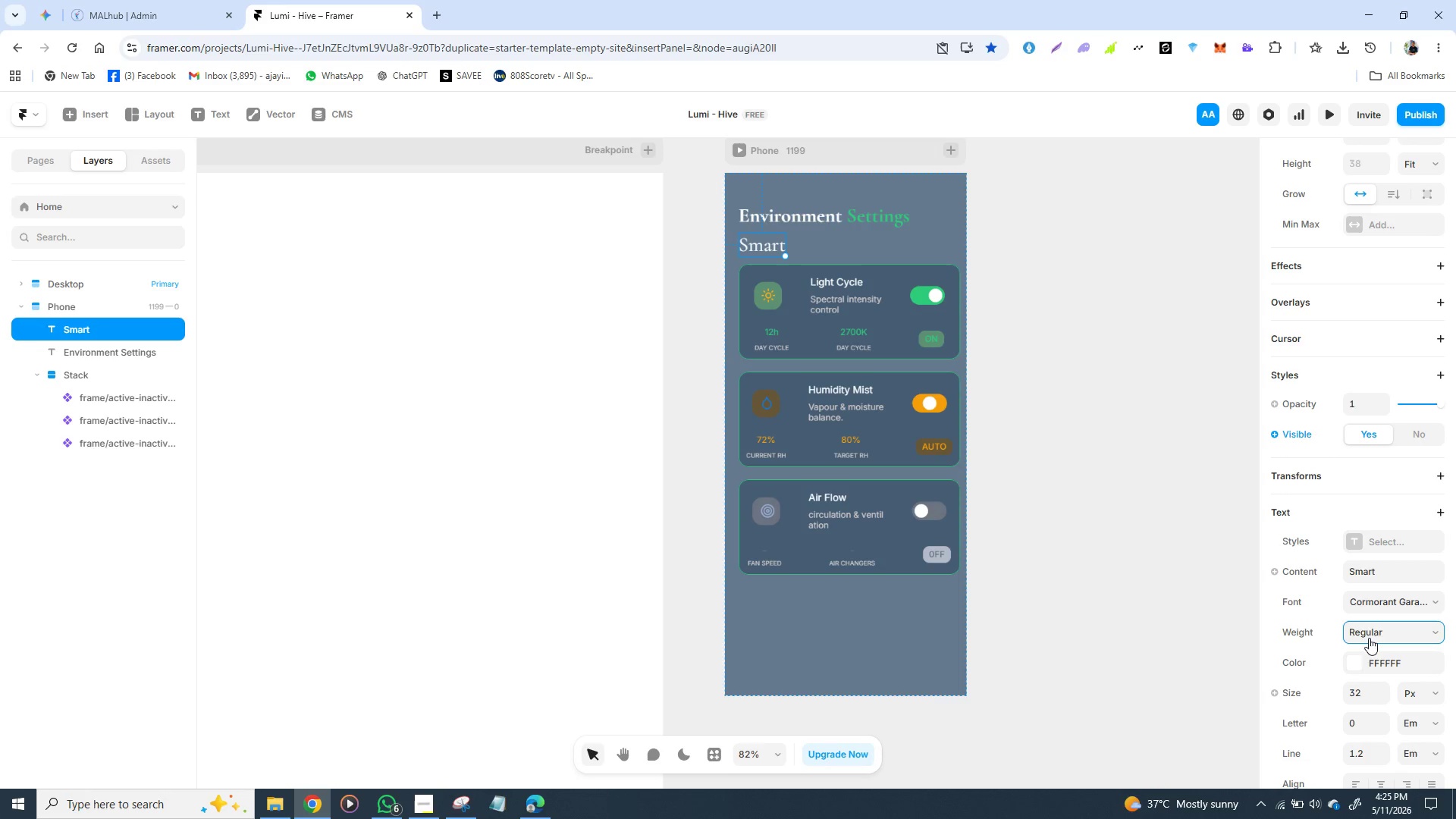 
left_click([1360, 694])
 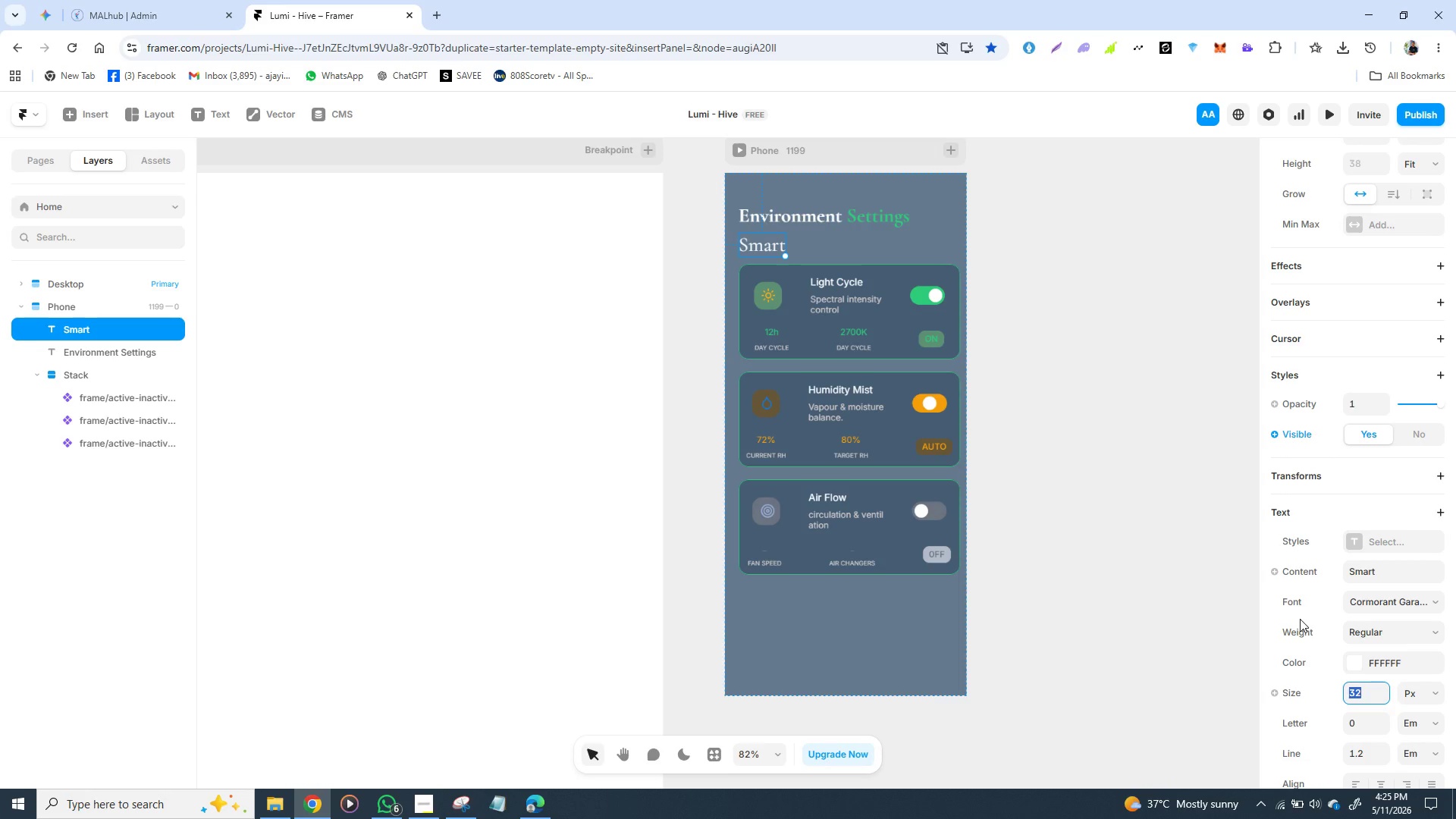 
type(24)
key(Backspace)
type(4)
 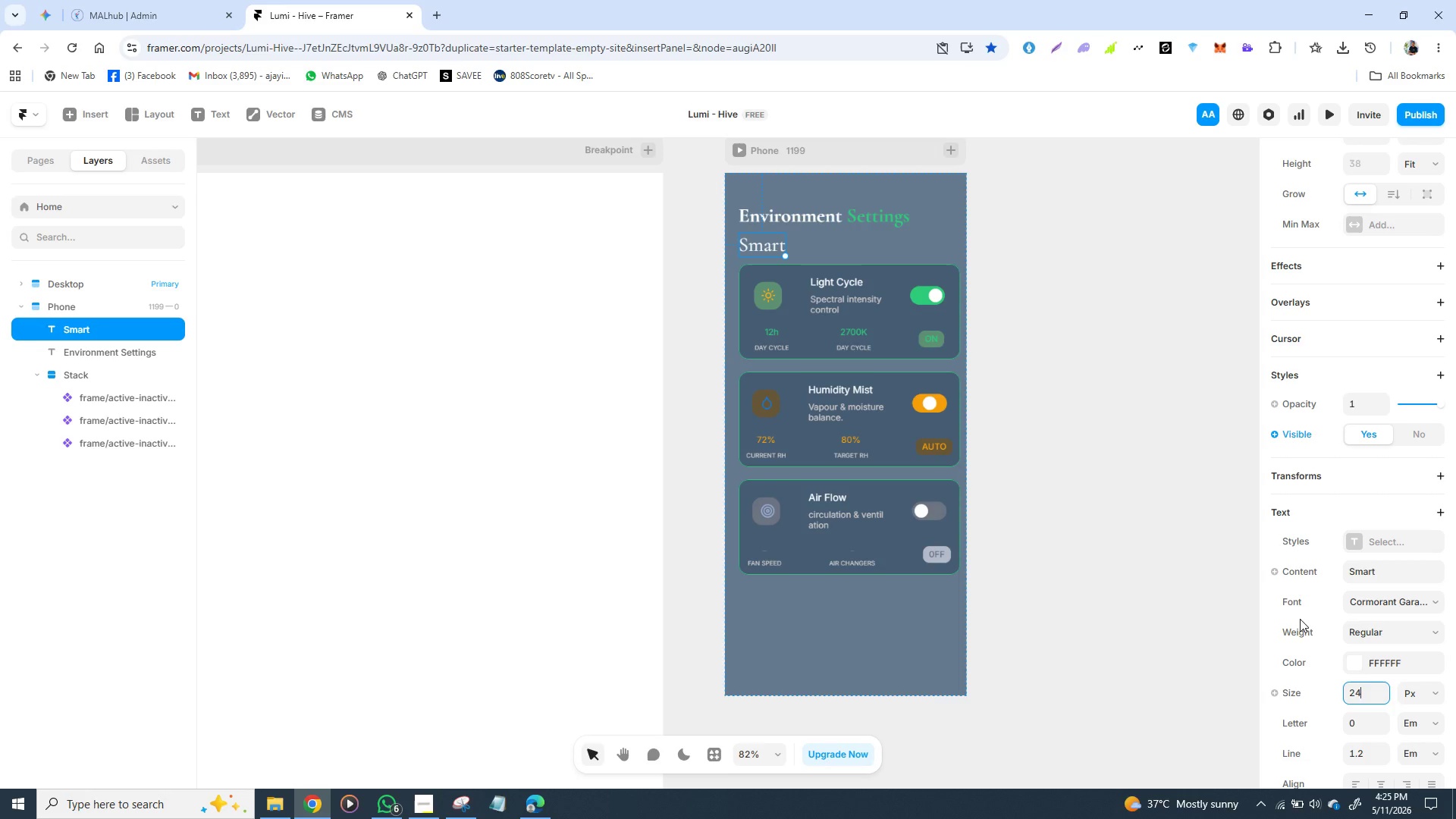 
key(Enter)
 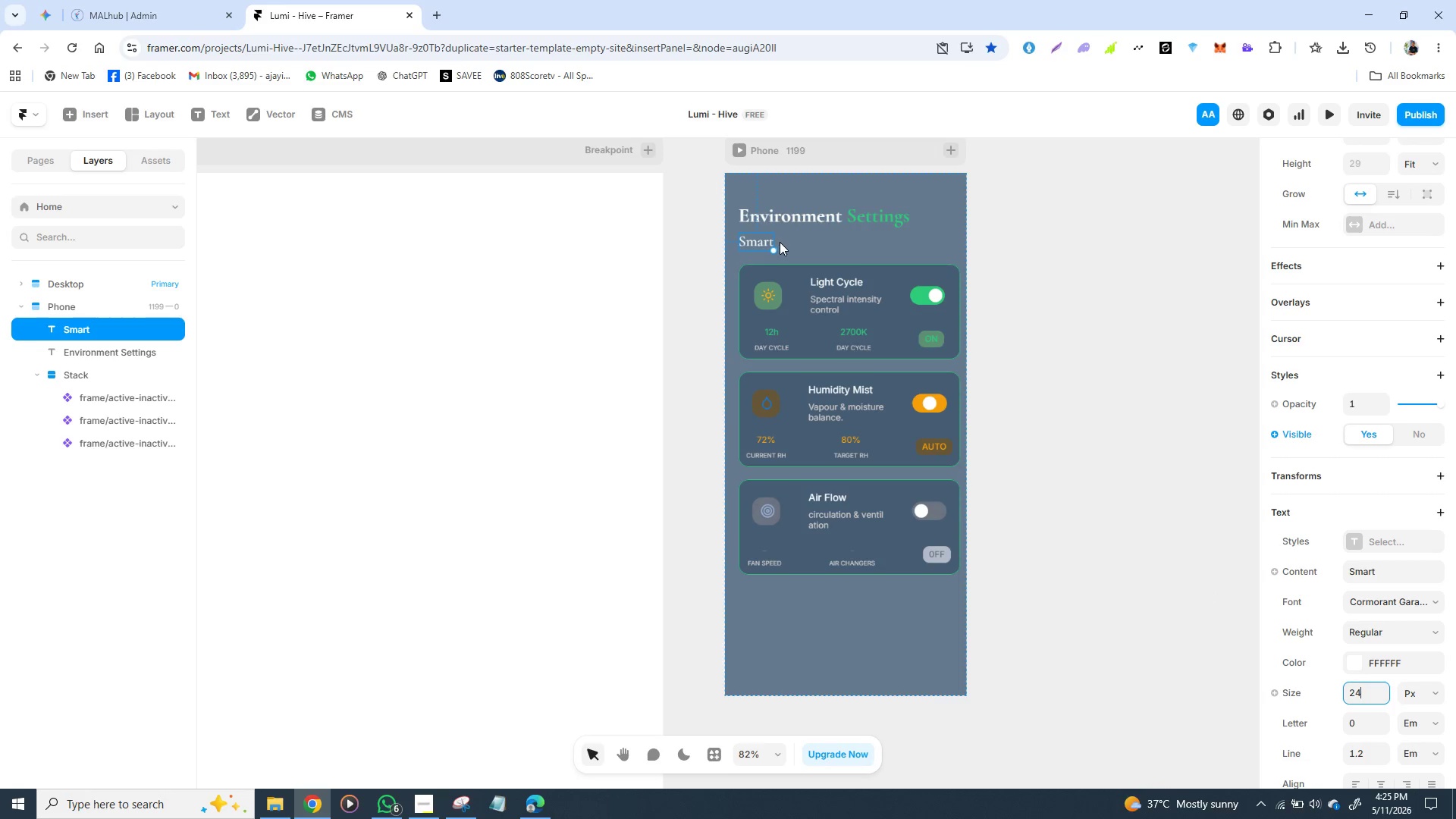 
left_click([776, 245])
 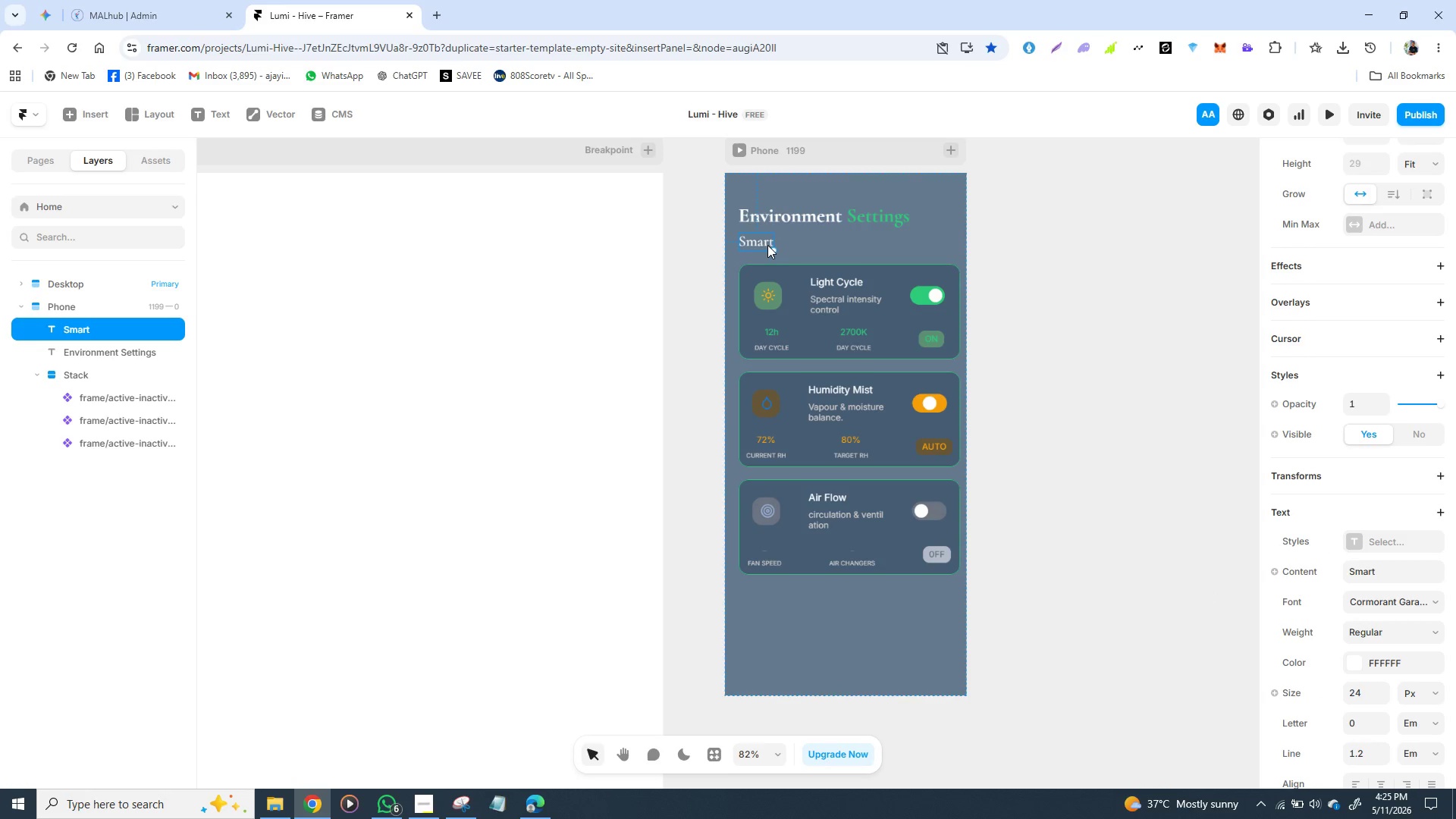 
double_click([767, 245])
 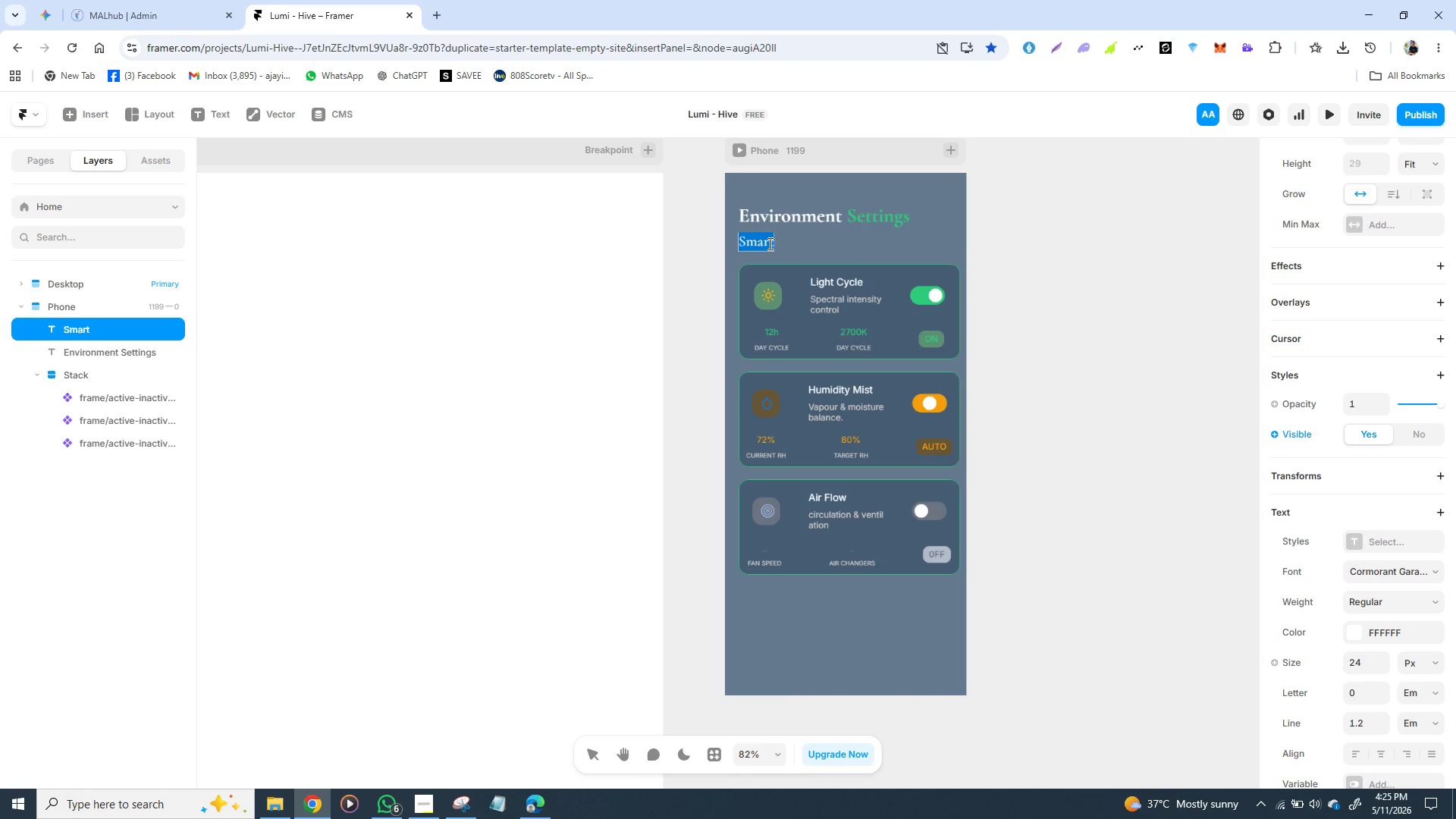 
left_click([769, 243])
 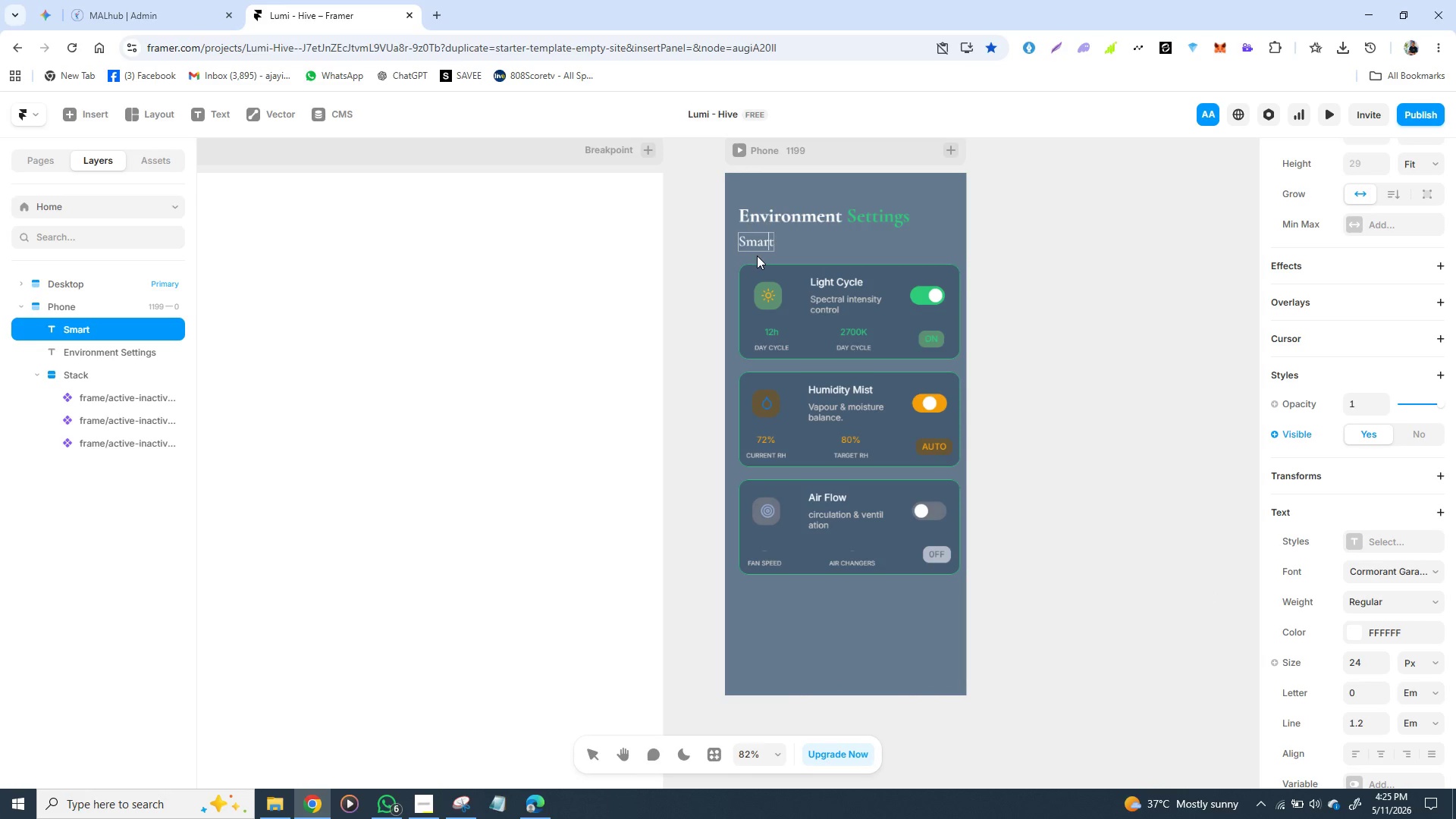 
key(ArrowRight)
 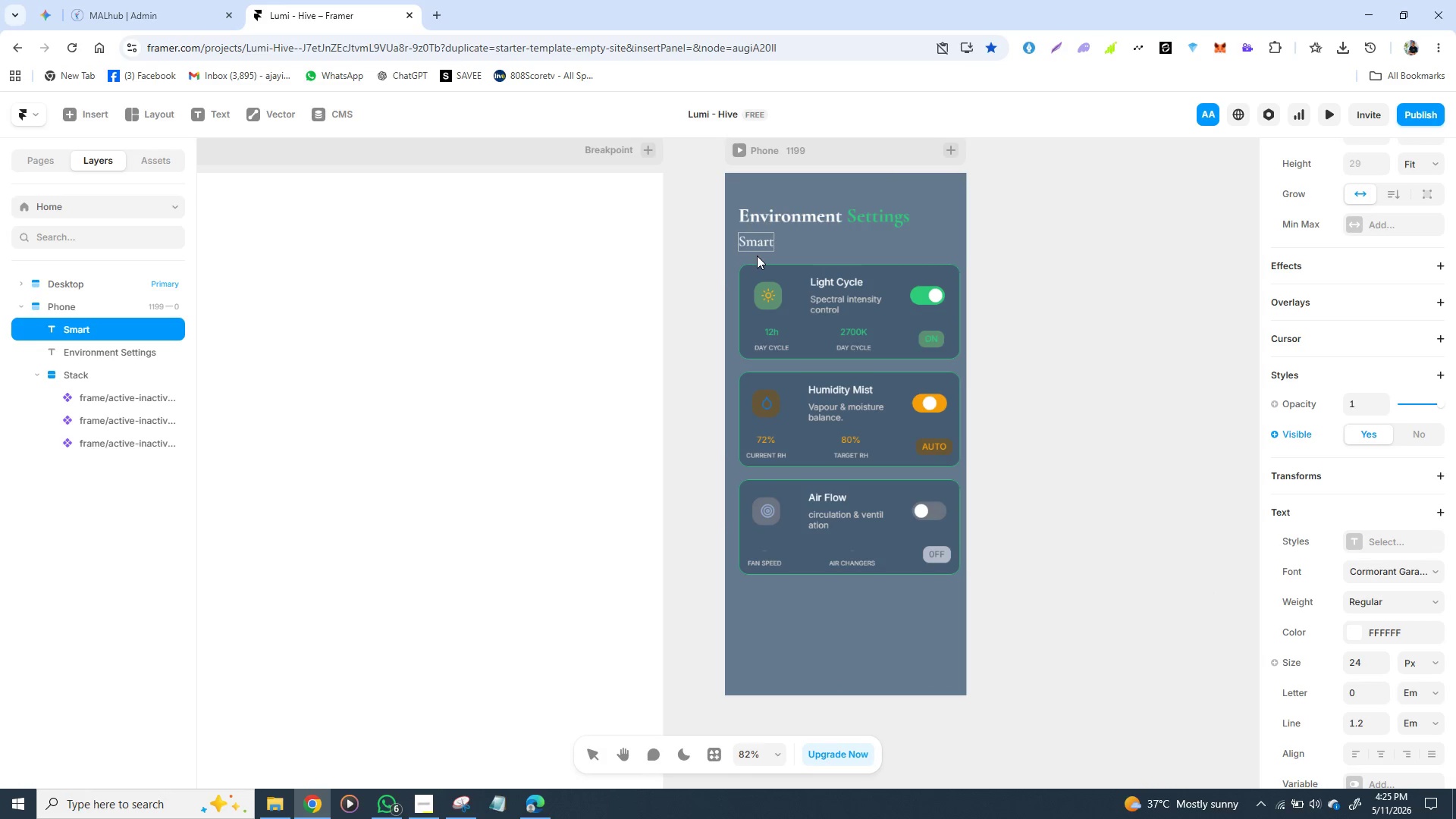 
key(Space)
 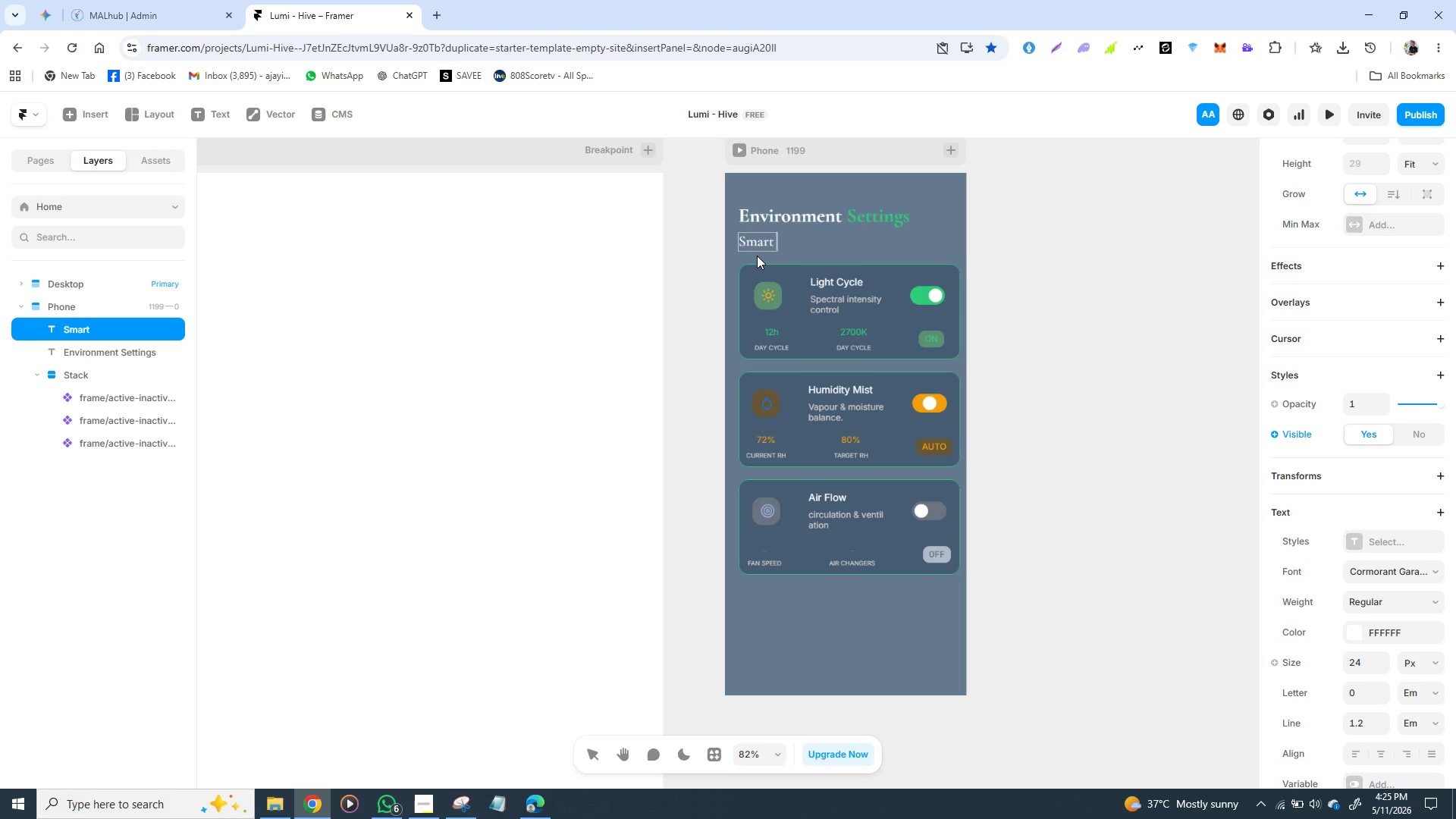 
wait(5.7)
 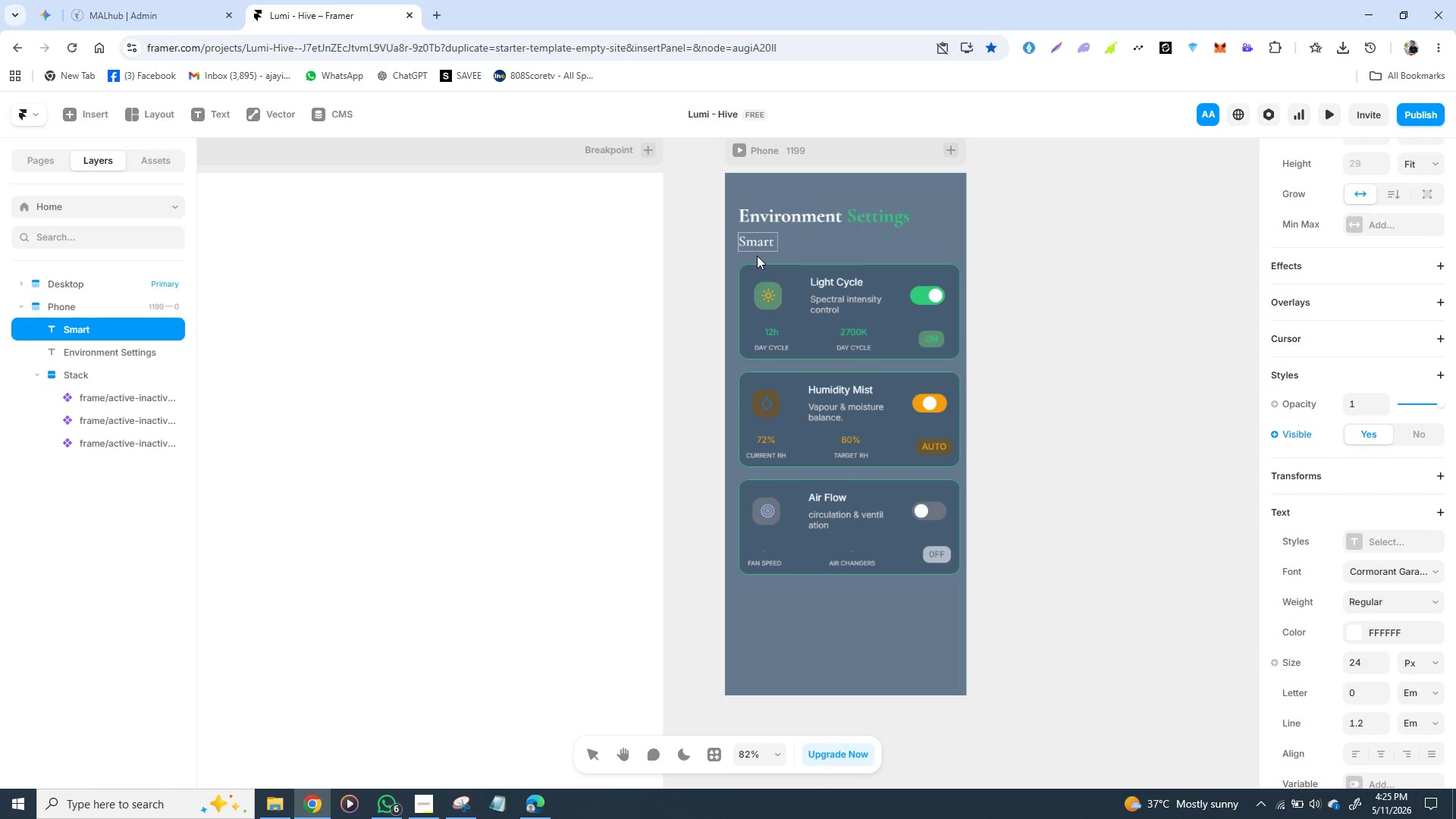 
type(Incubation S)
 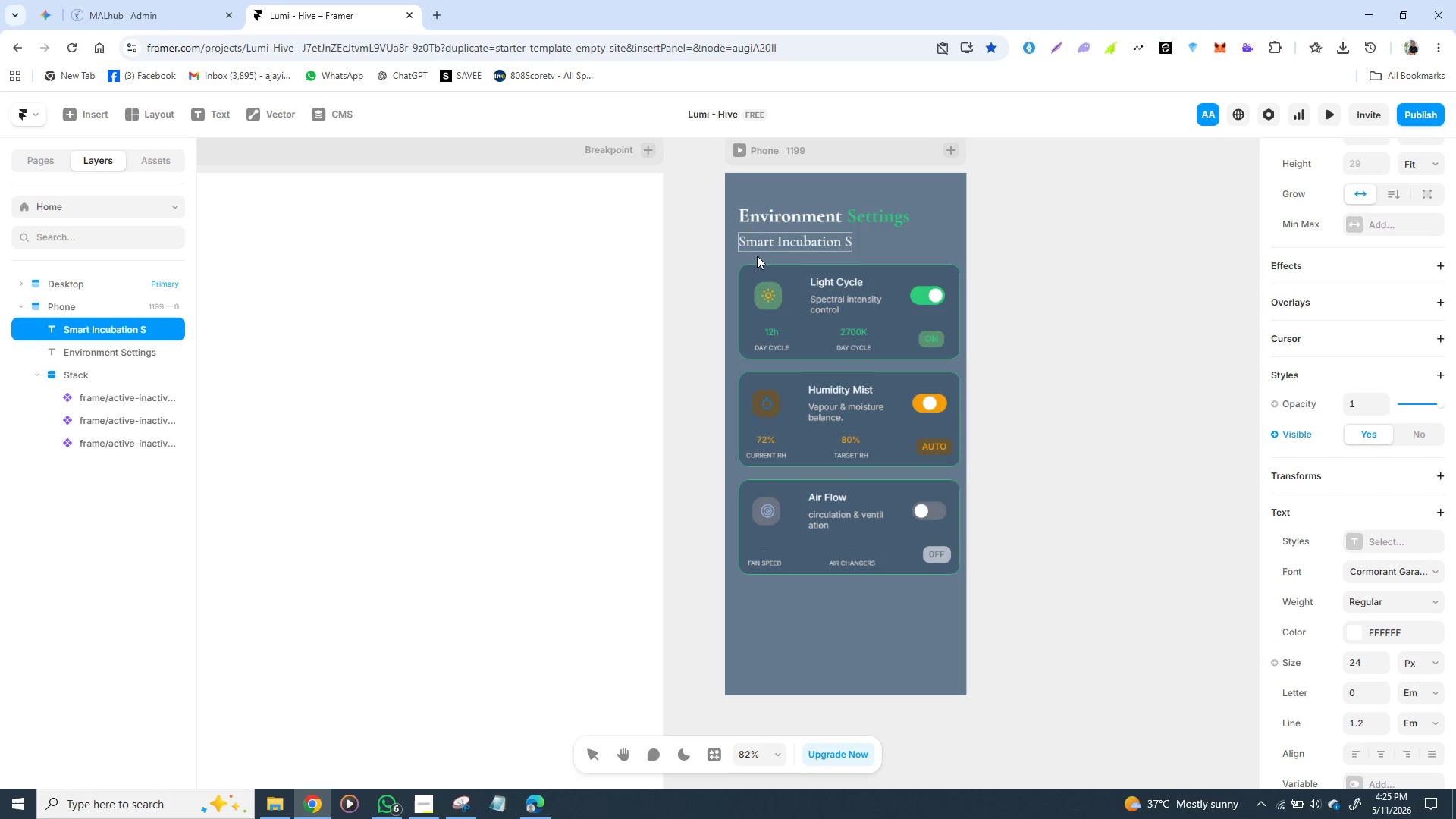 
type(ystem)
 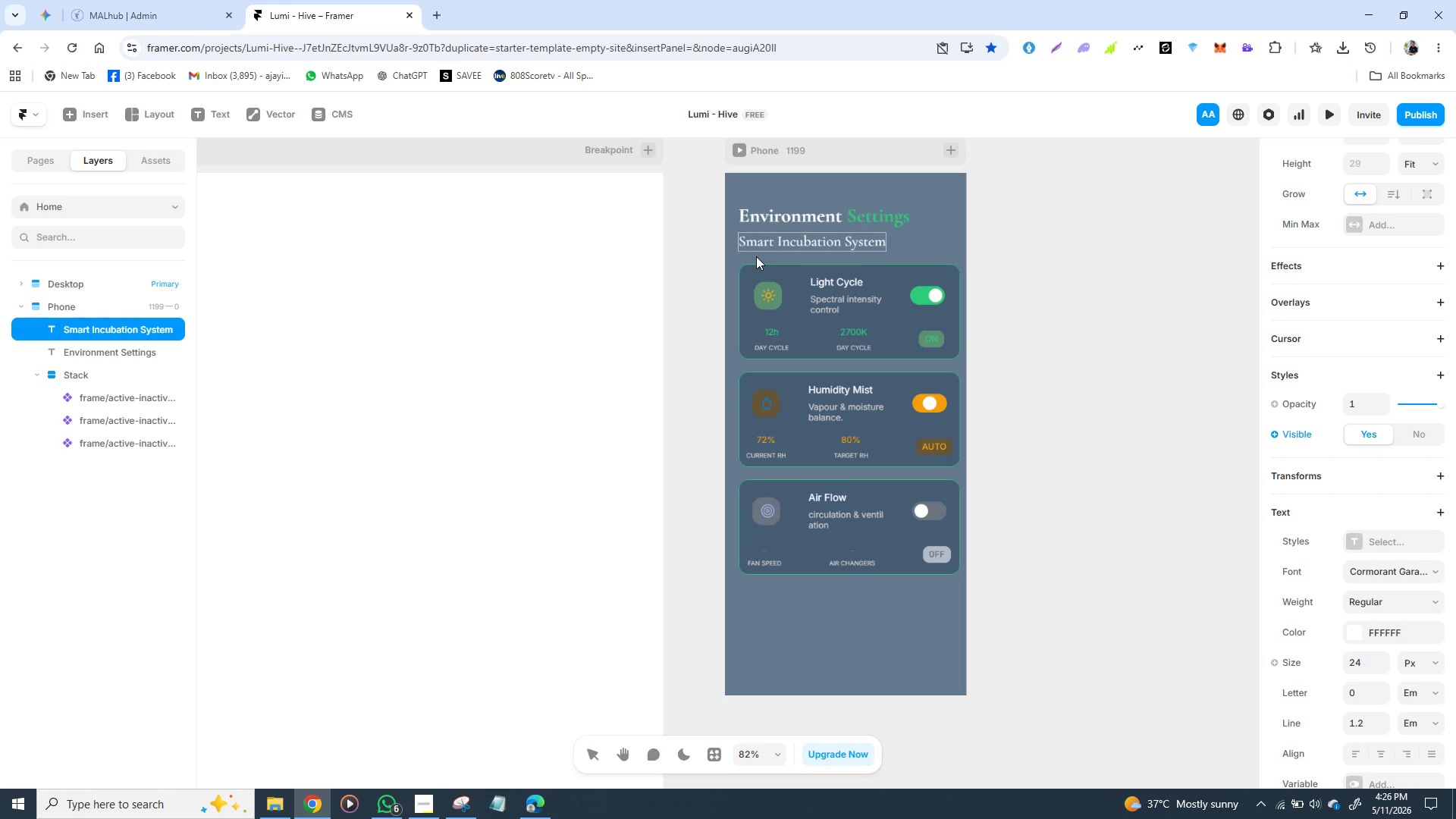 
key(Space)
 